 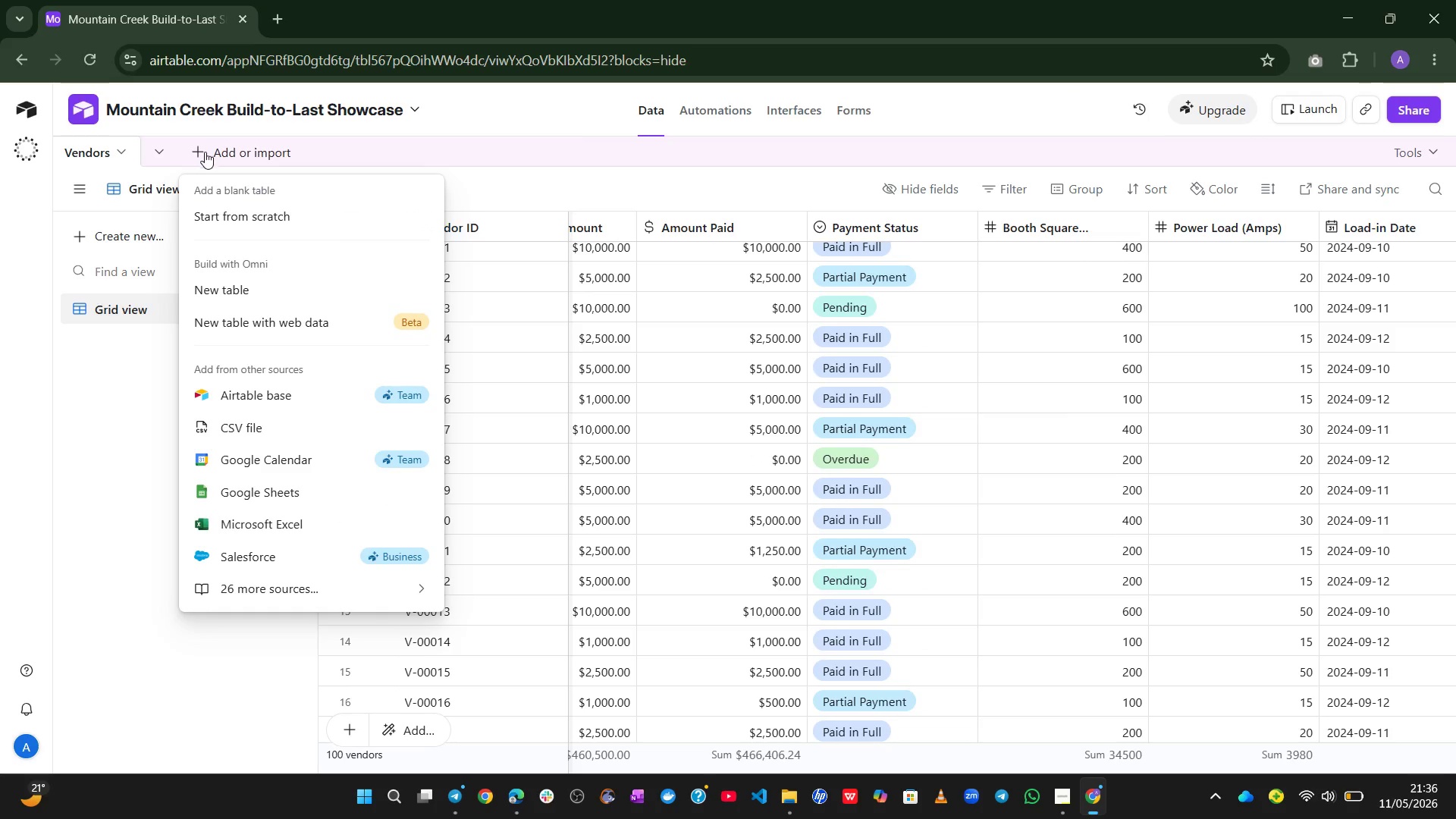 
left_click([263, 206])
 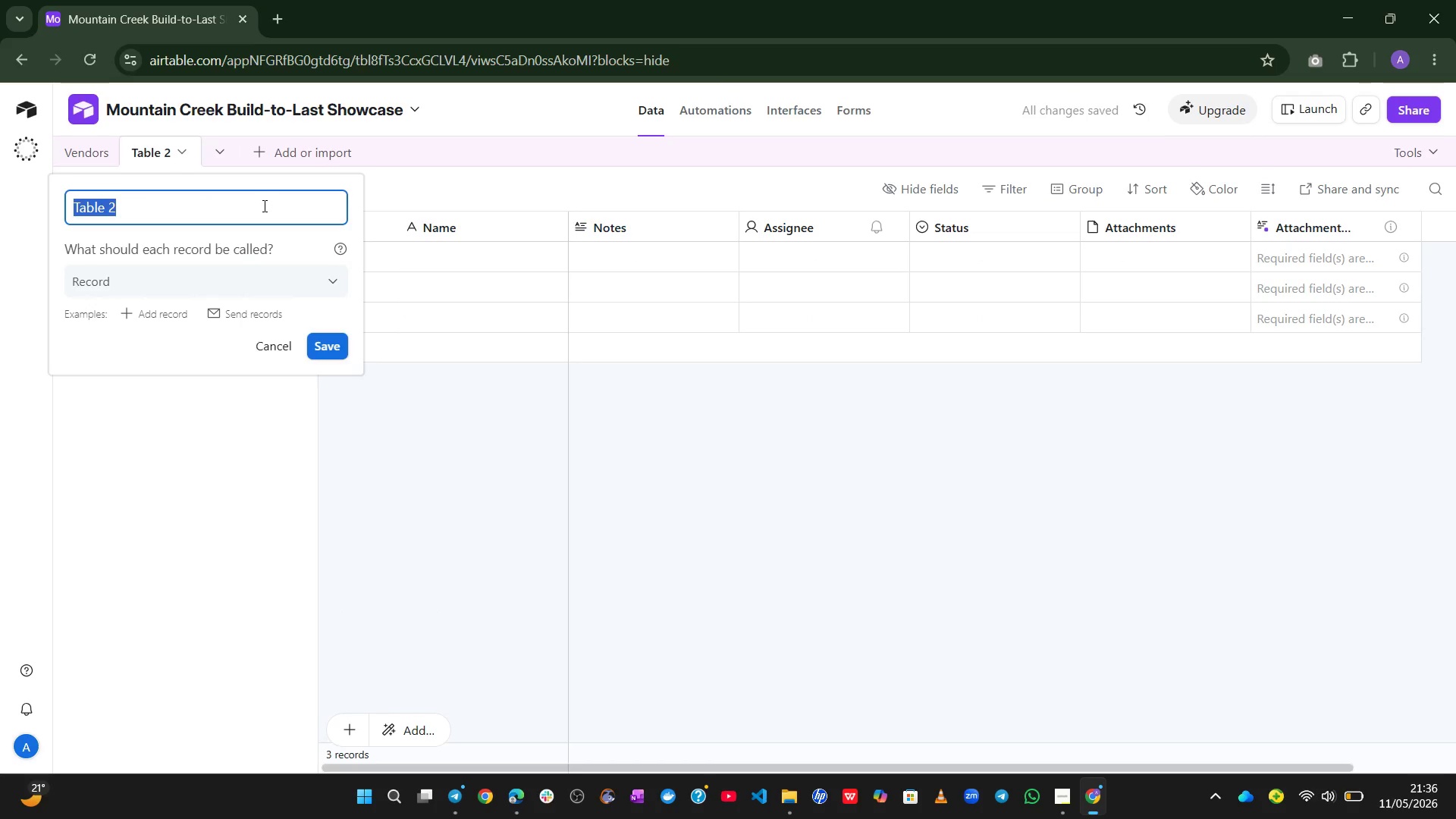 
type(Sponso)
 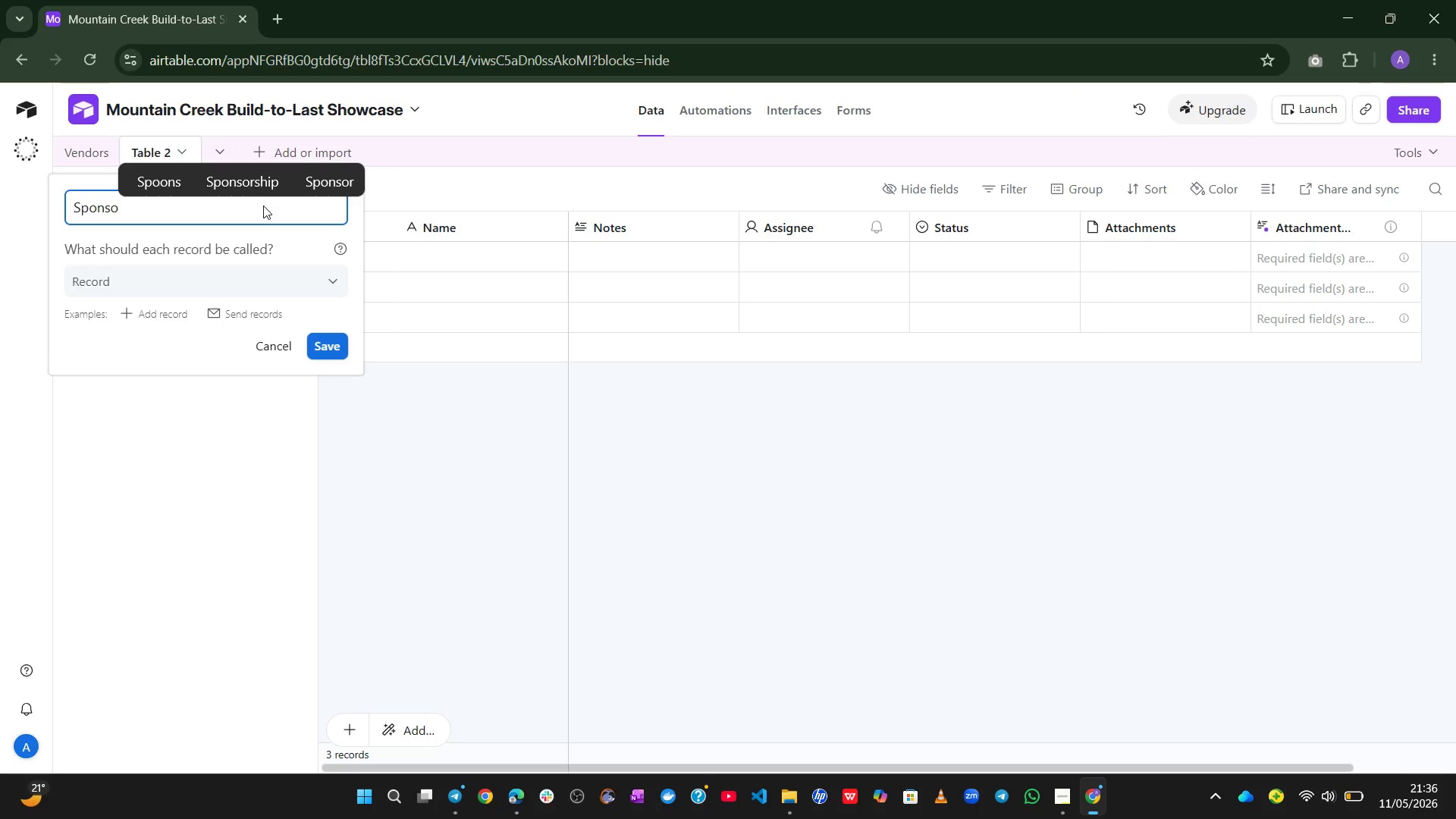 
type(rhip Packeages)
 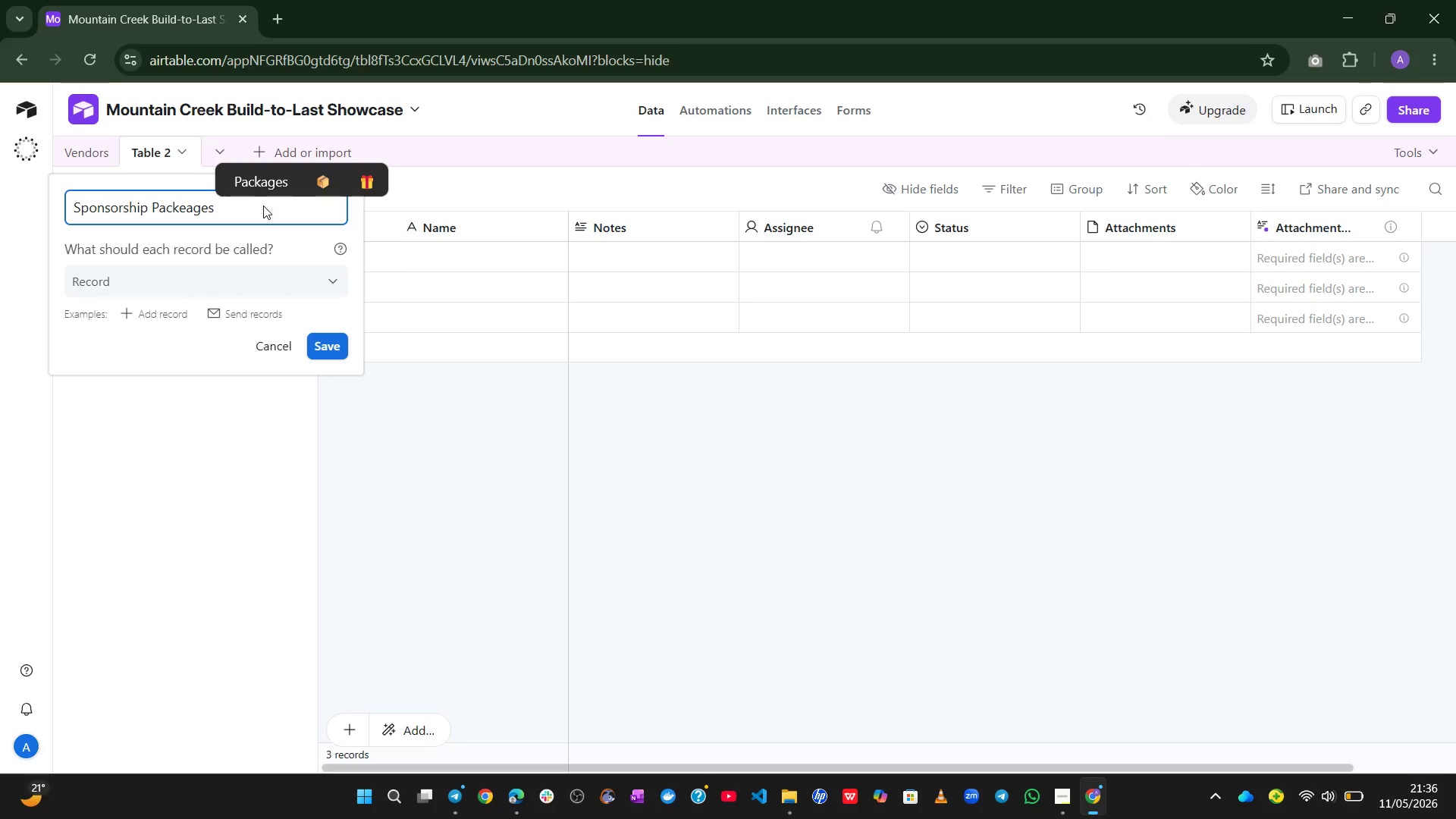 
left_click([319, 349])
 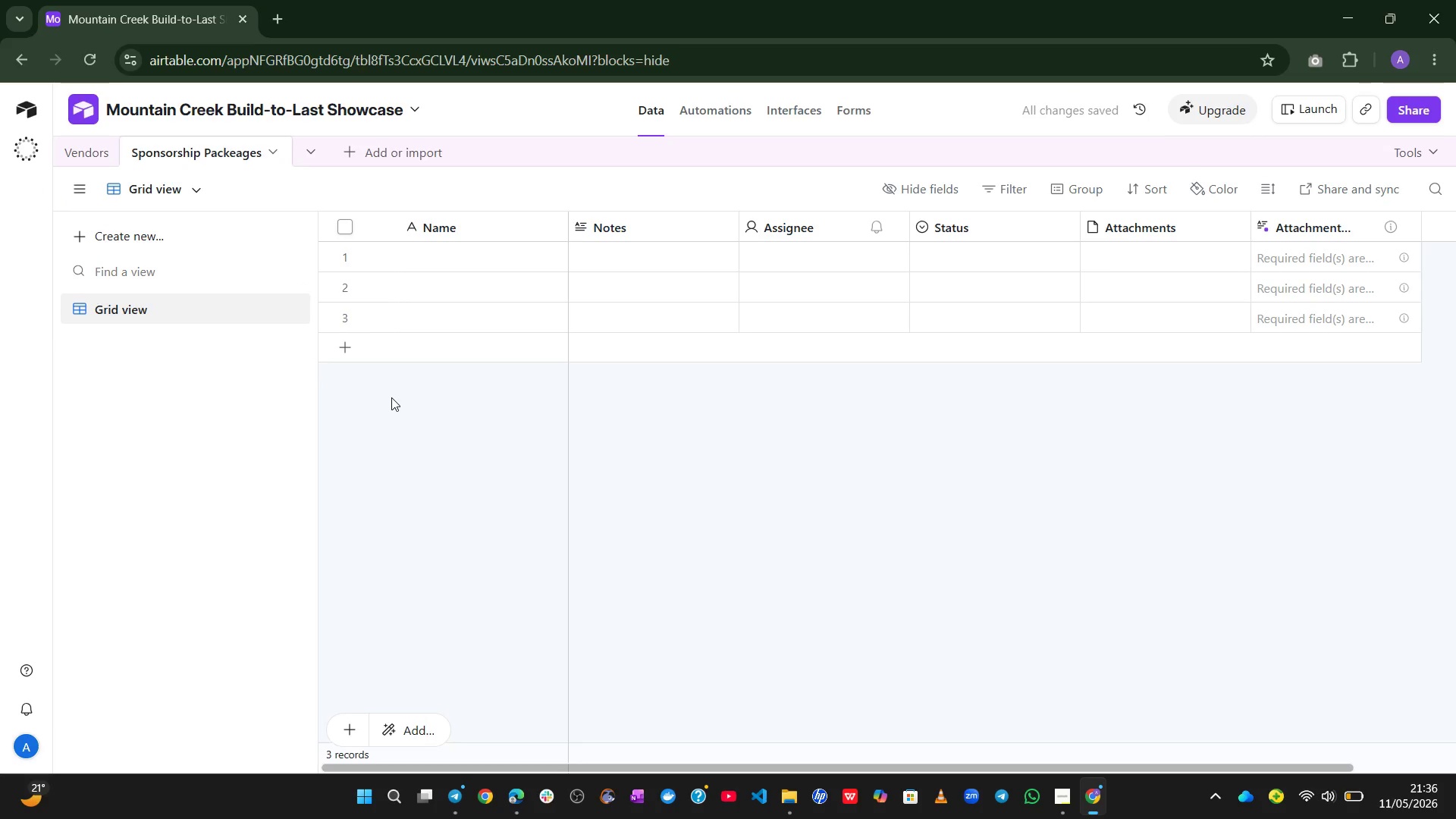 
wait(10.03)
 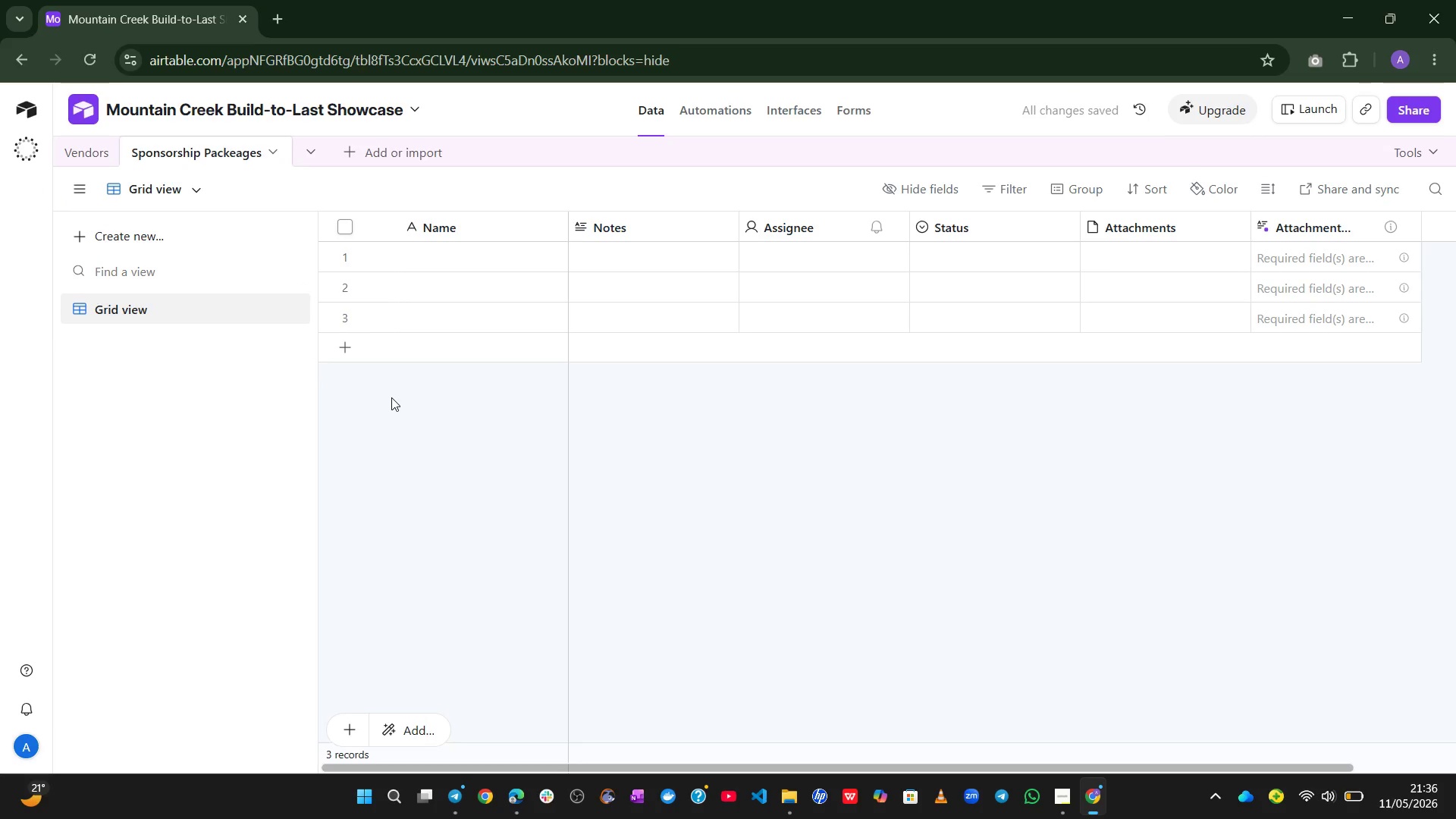 
right_click([1312, 231])
 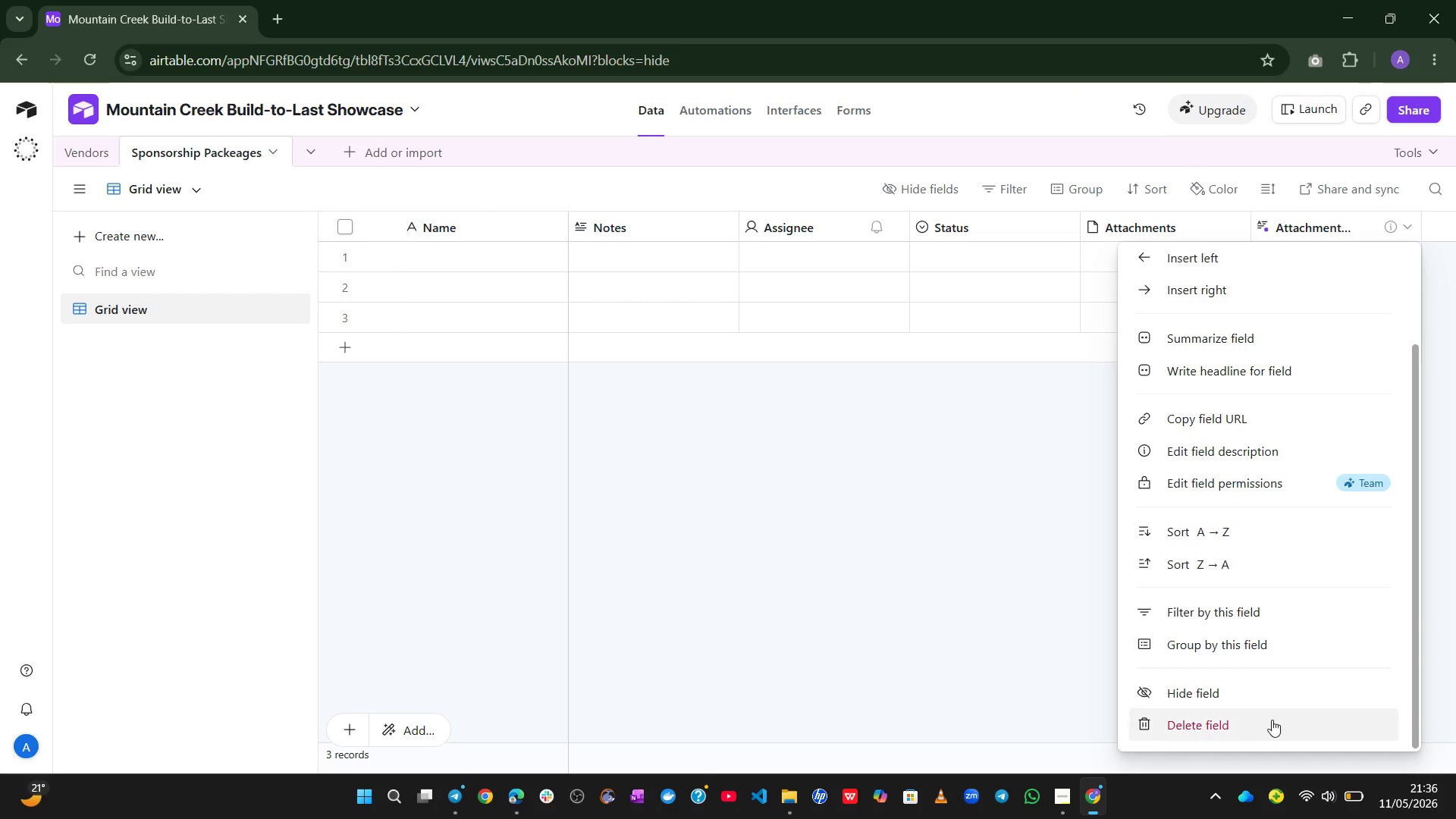 
left_click([1258, 735])
 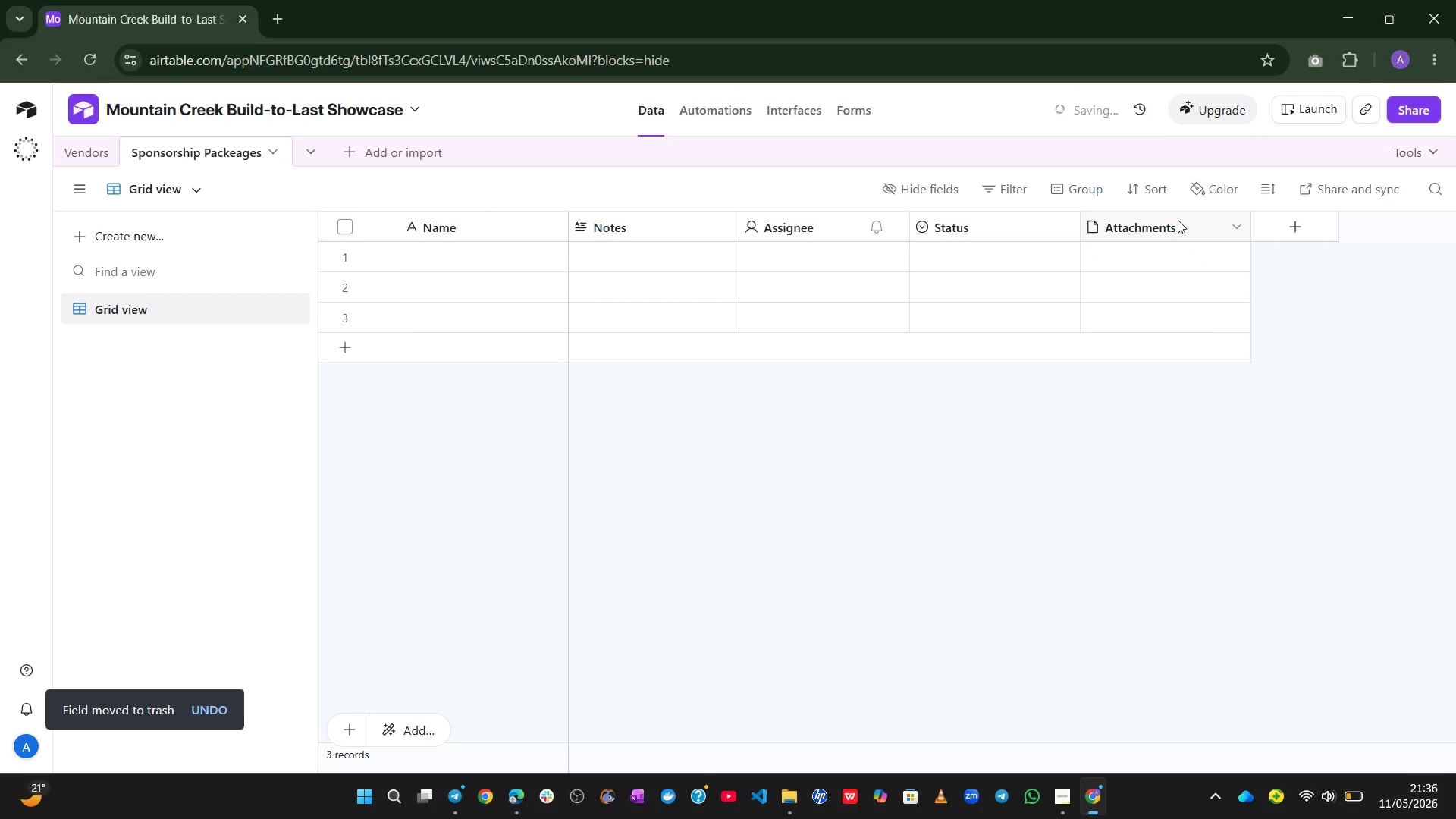 
right_click([1157, 231])
 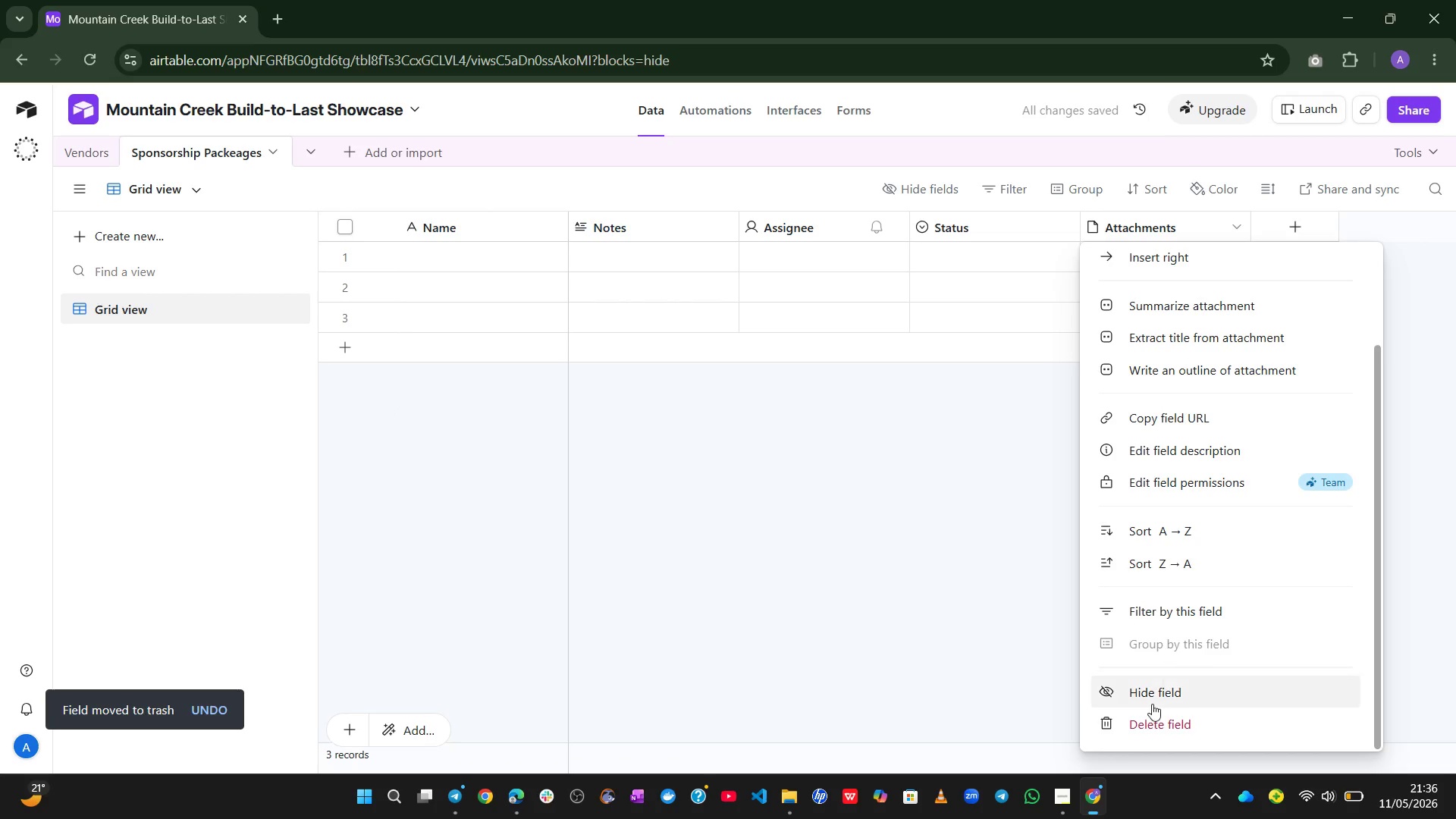 
left_click([1147, 710])
 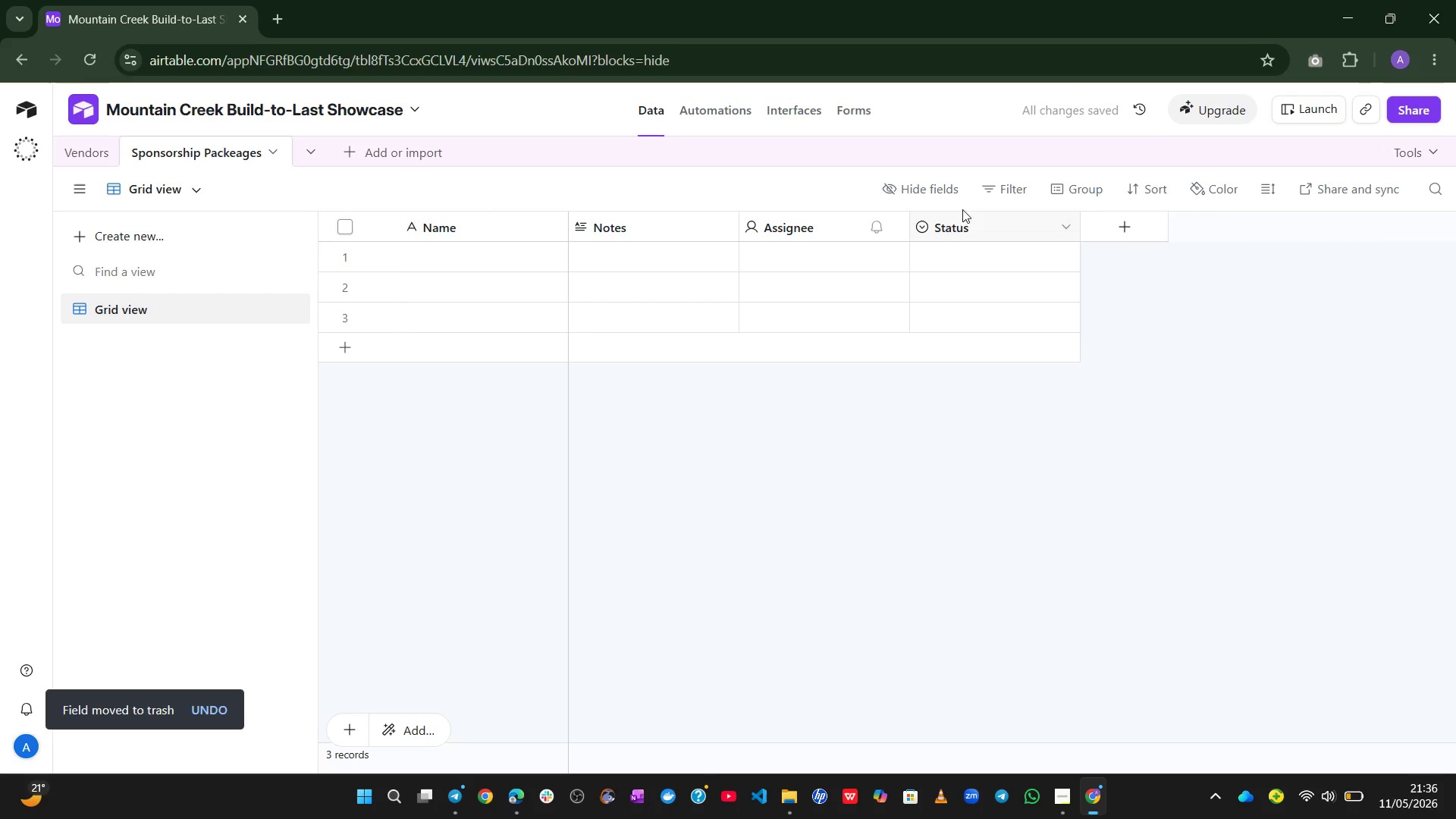 
right_click([957, 226])
 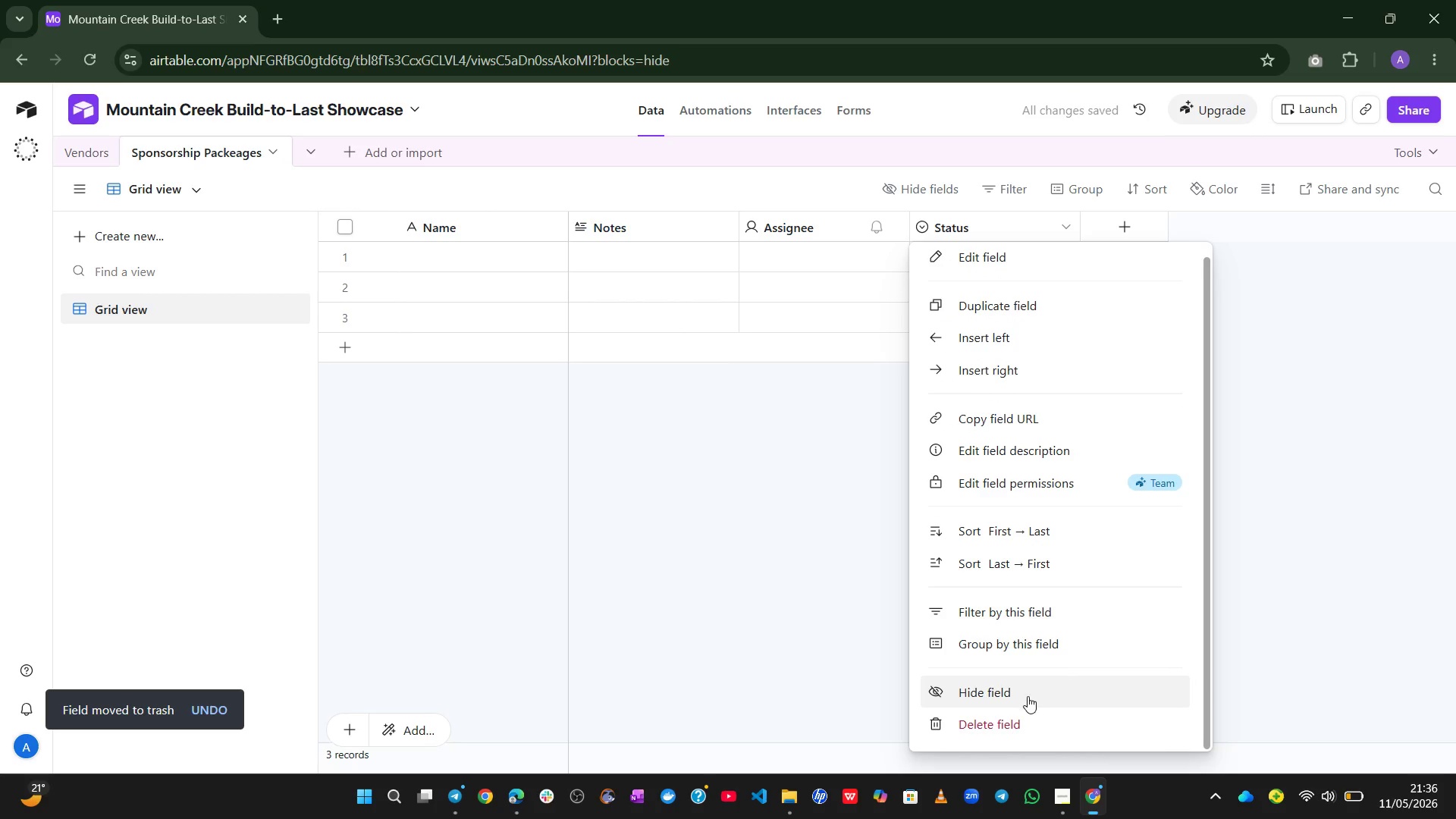 
left_click([1004, 715])
 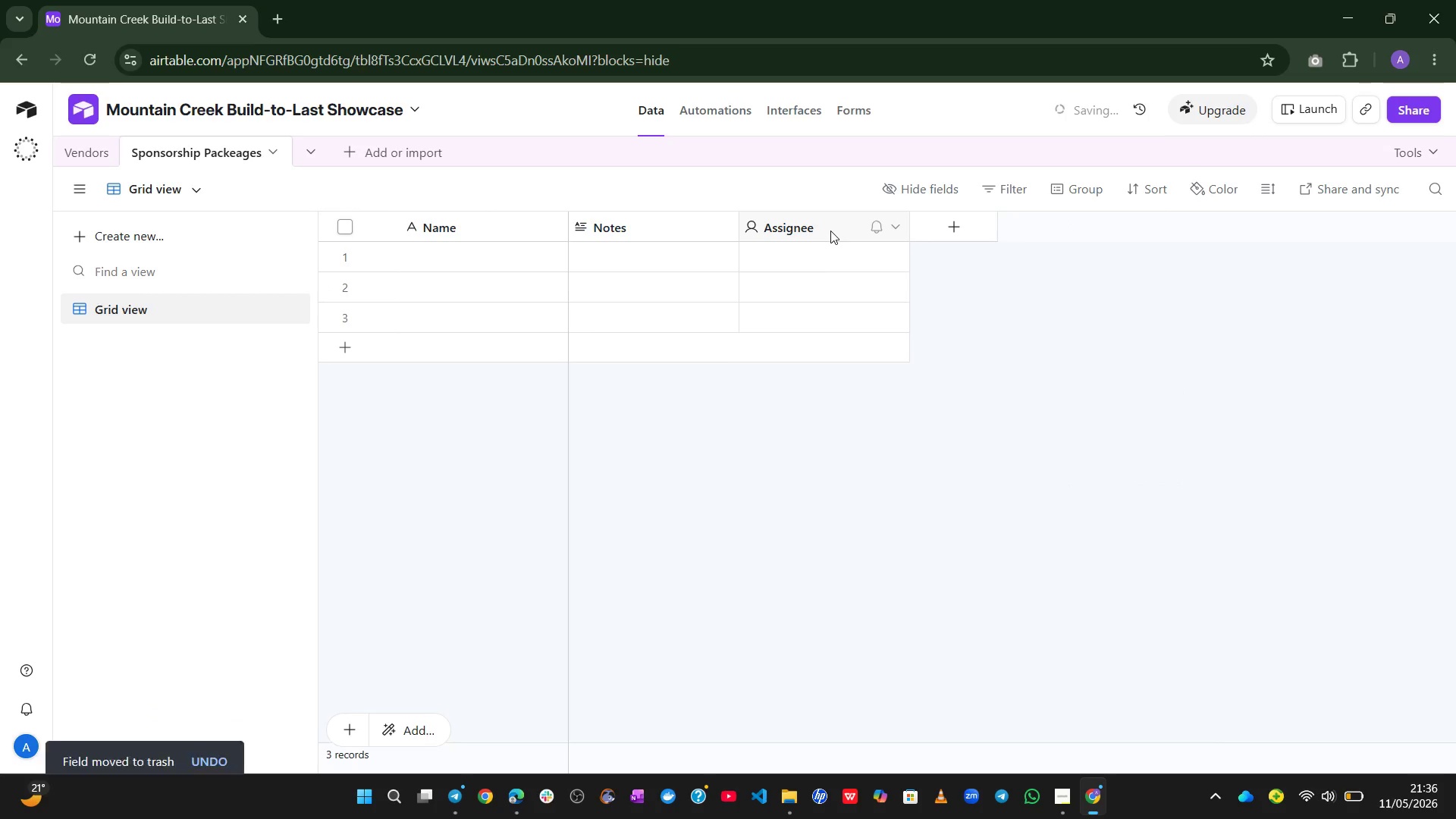 
right_click([821, 227])
 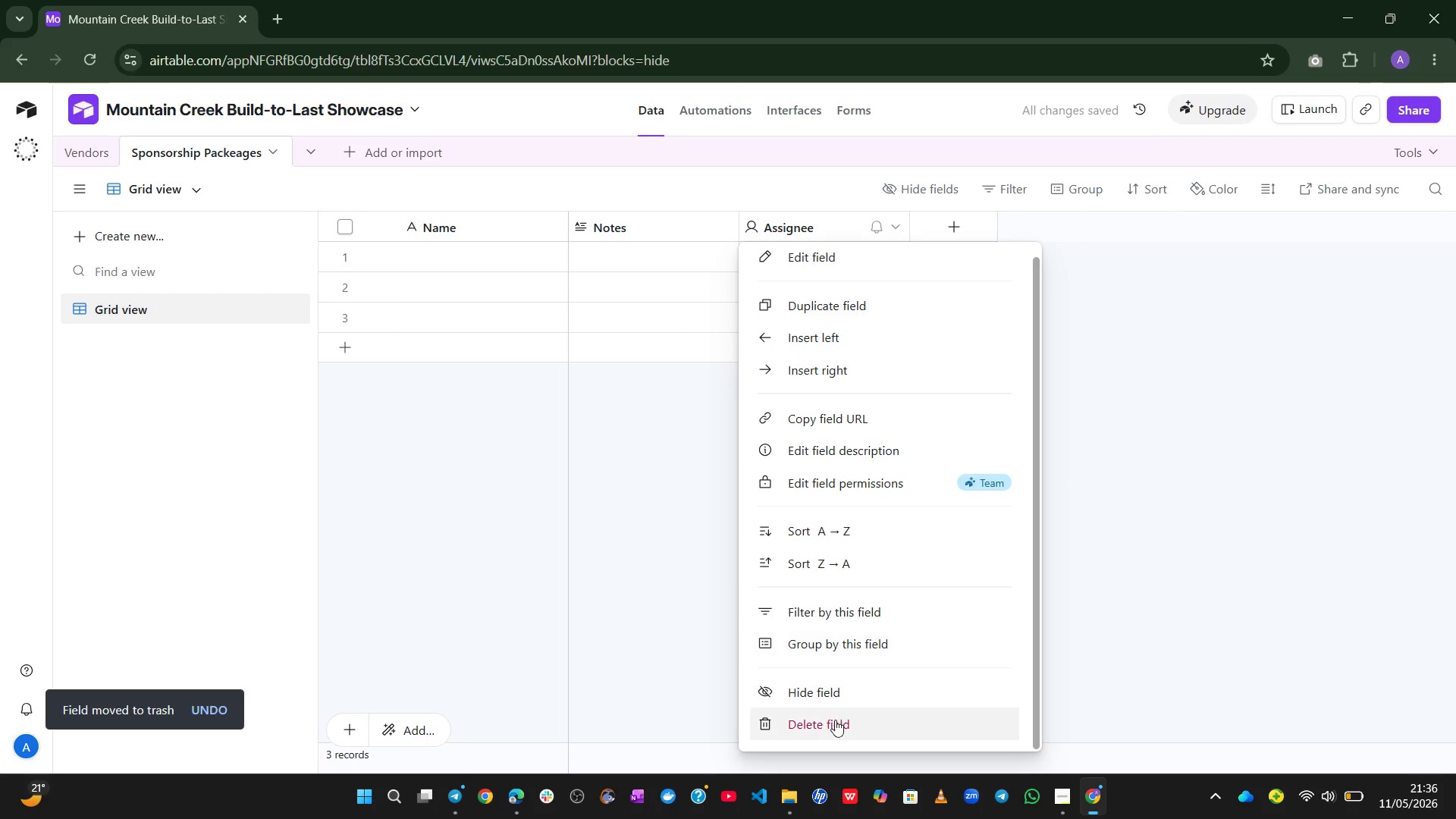 
left_click([835, 723])
 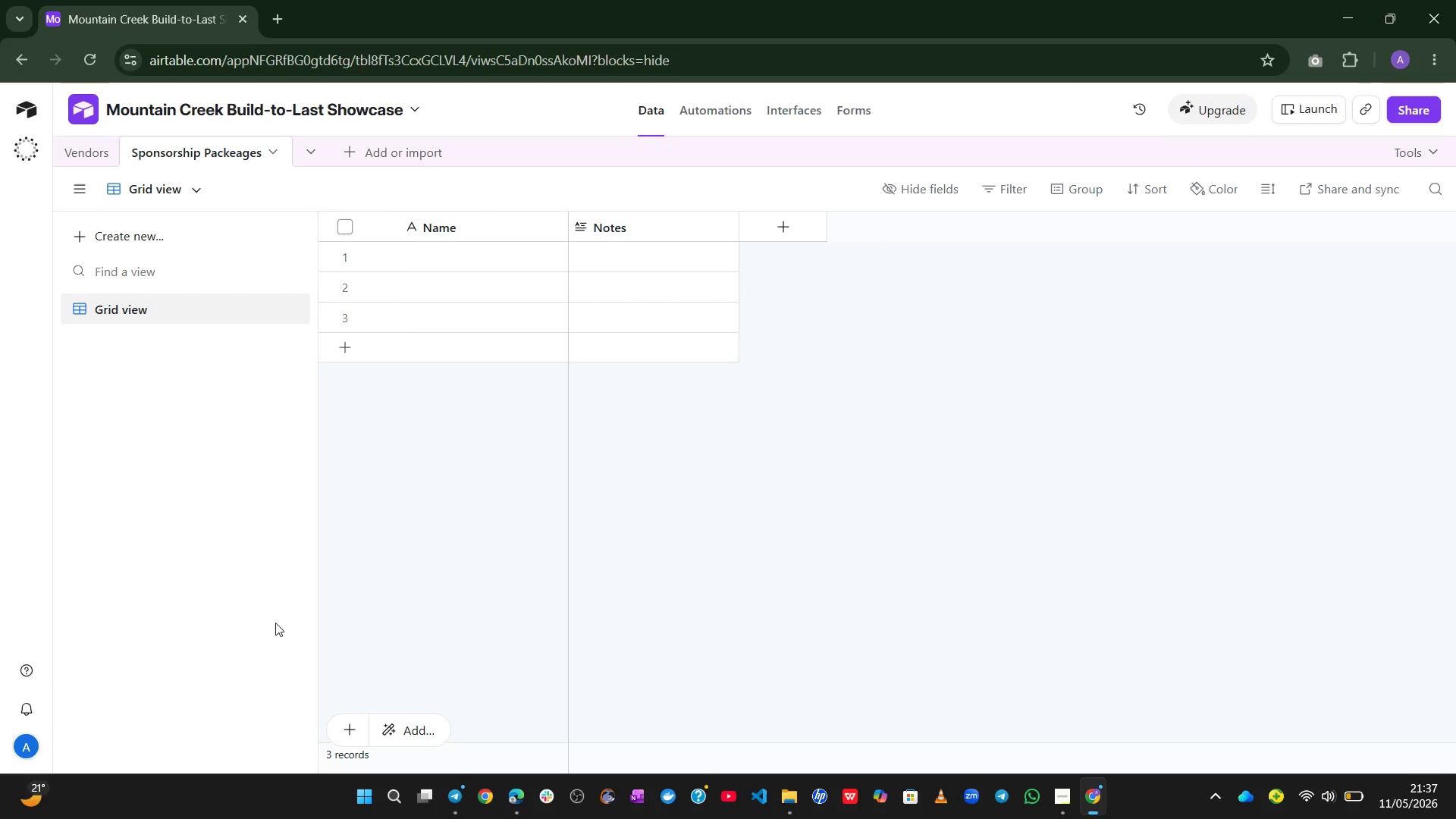 
wait(24.11)
 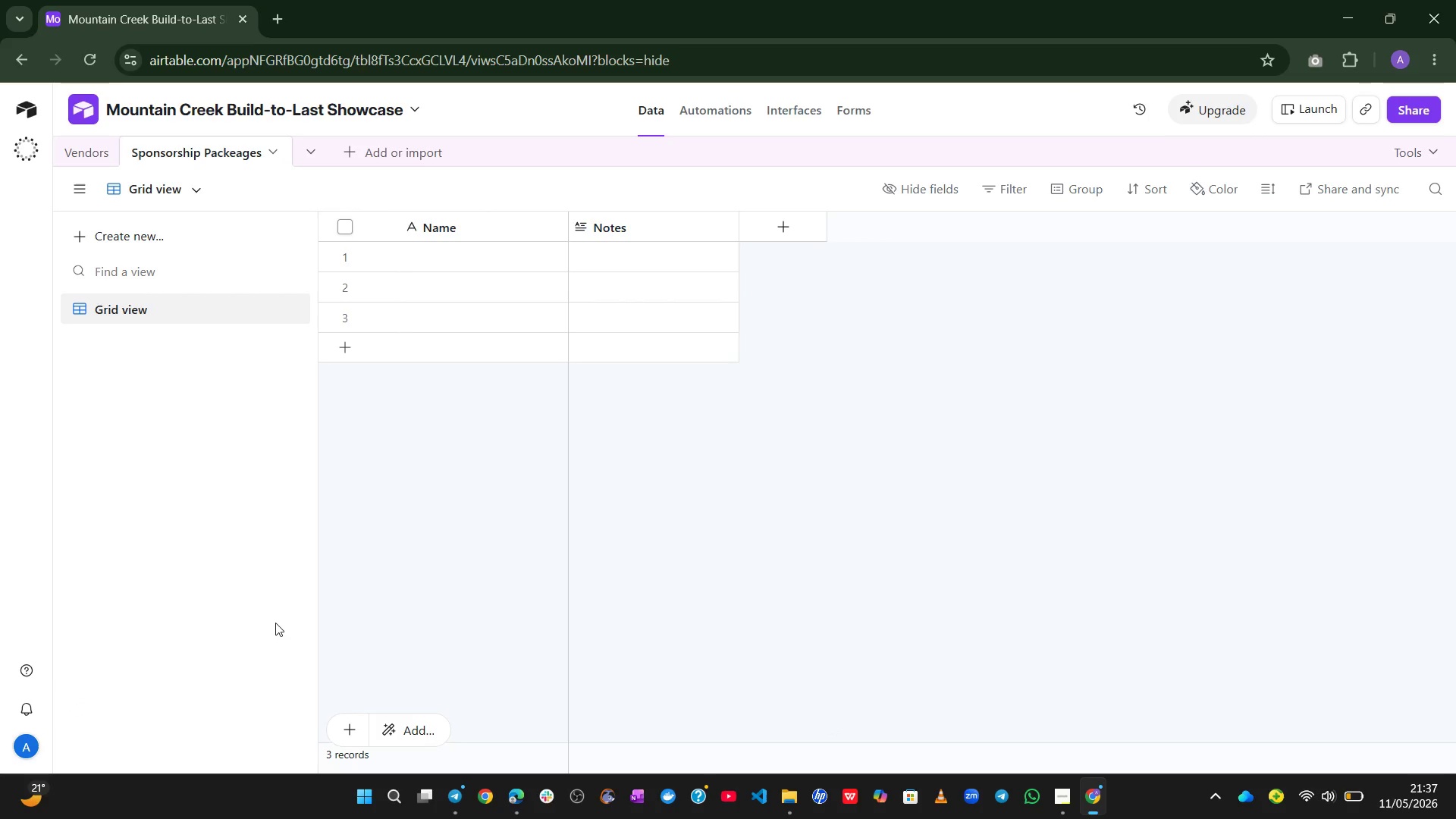 
double_click([462, 231])
 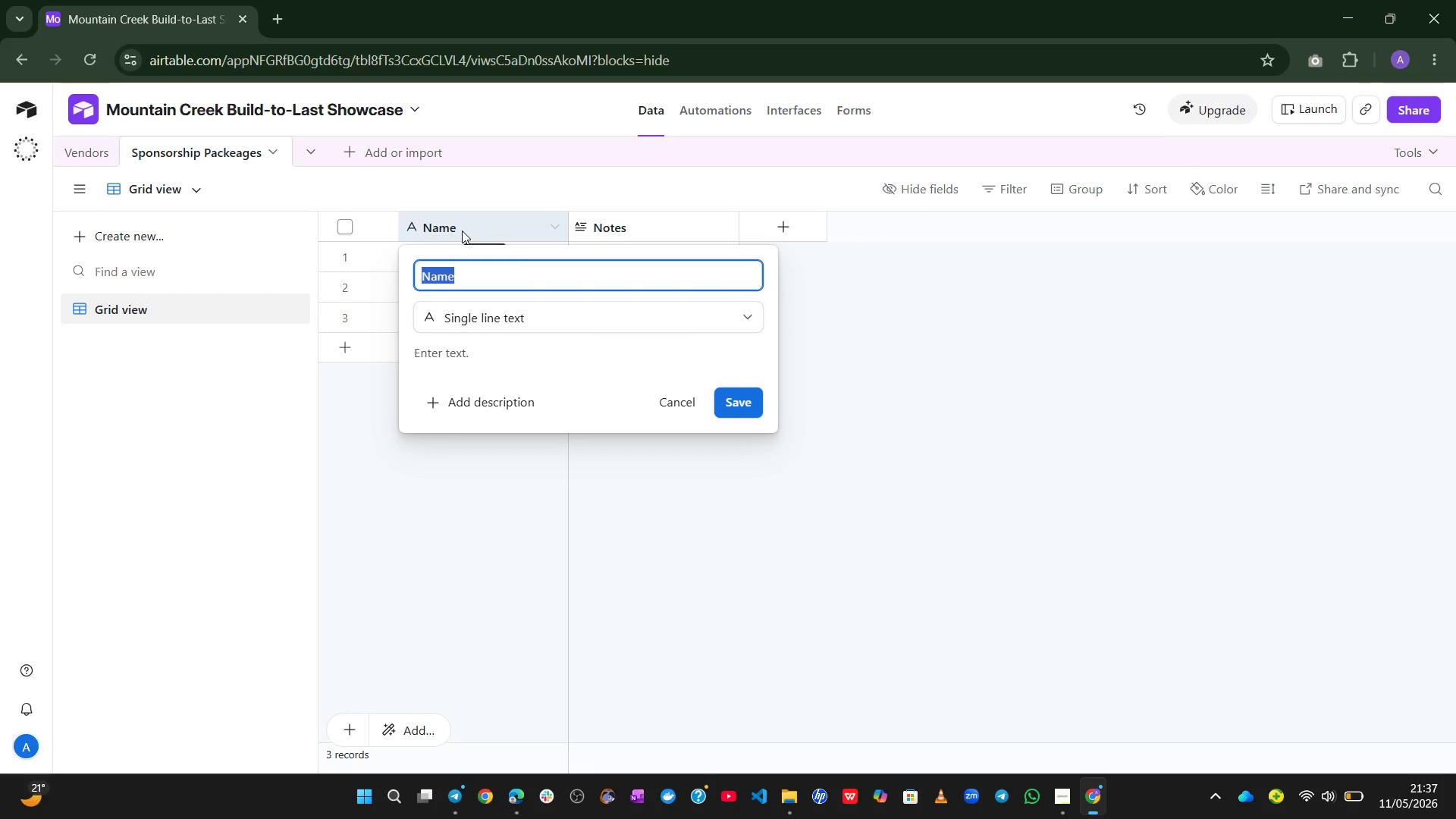 
type(Package Name)
 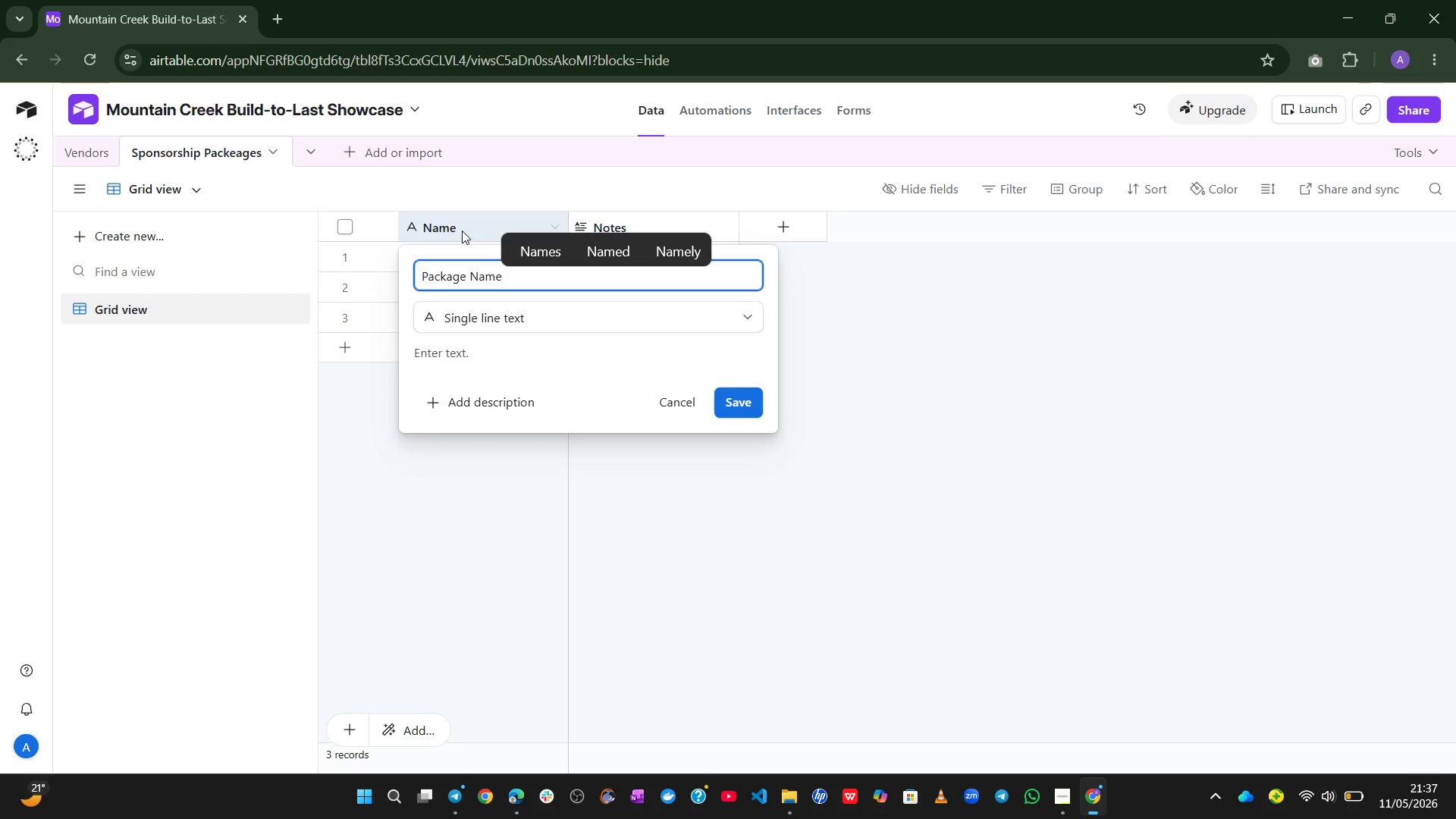 
key(Enter)
 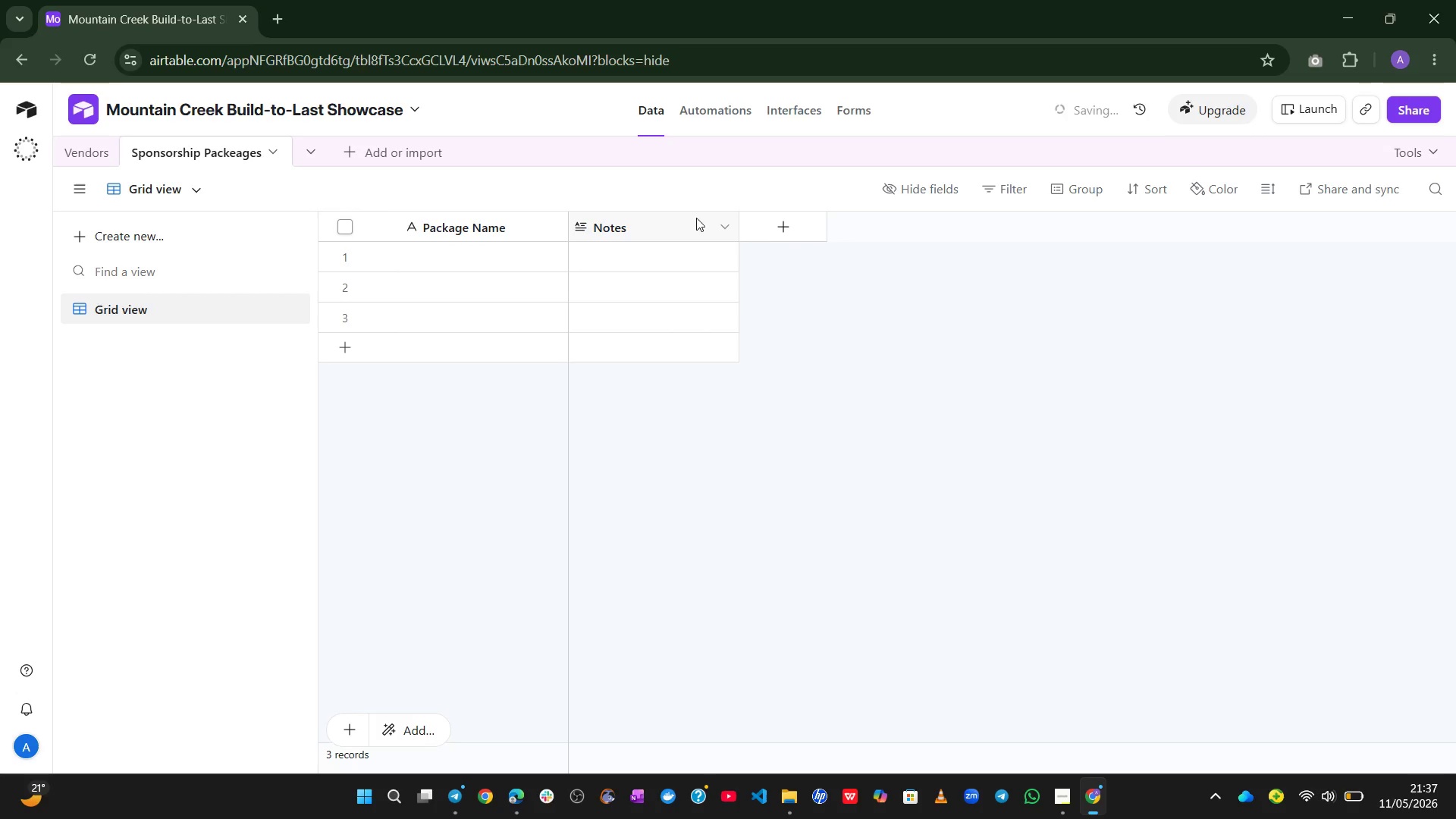 
left_click([661, 233])
 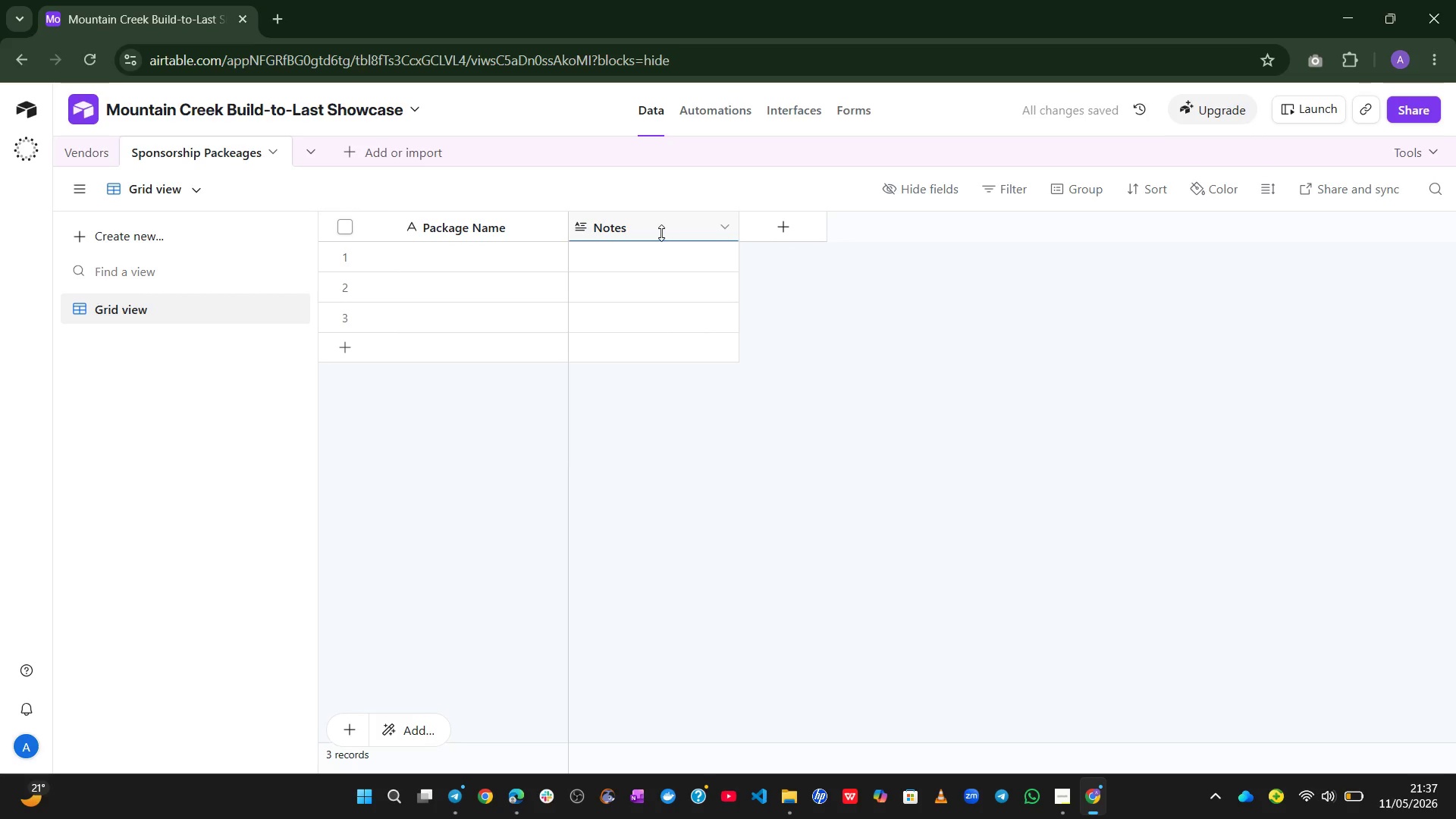 
wait(5.31)
 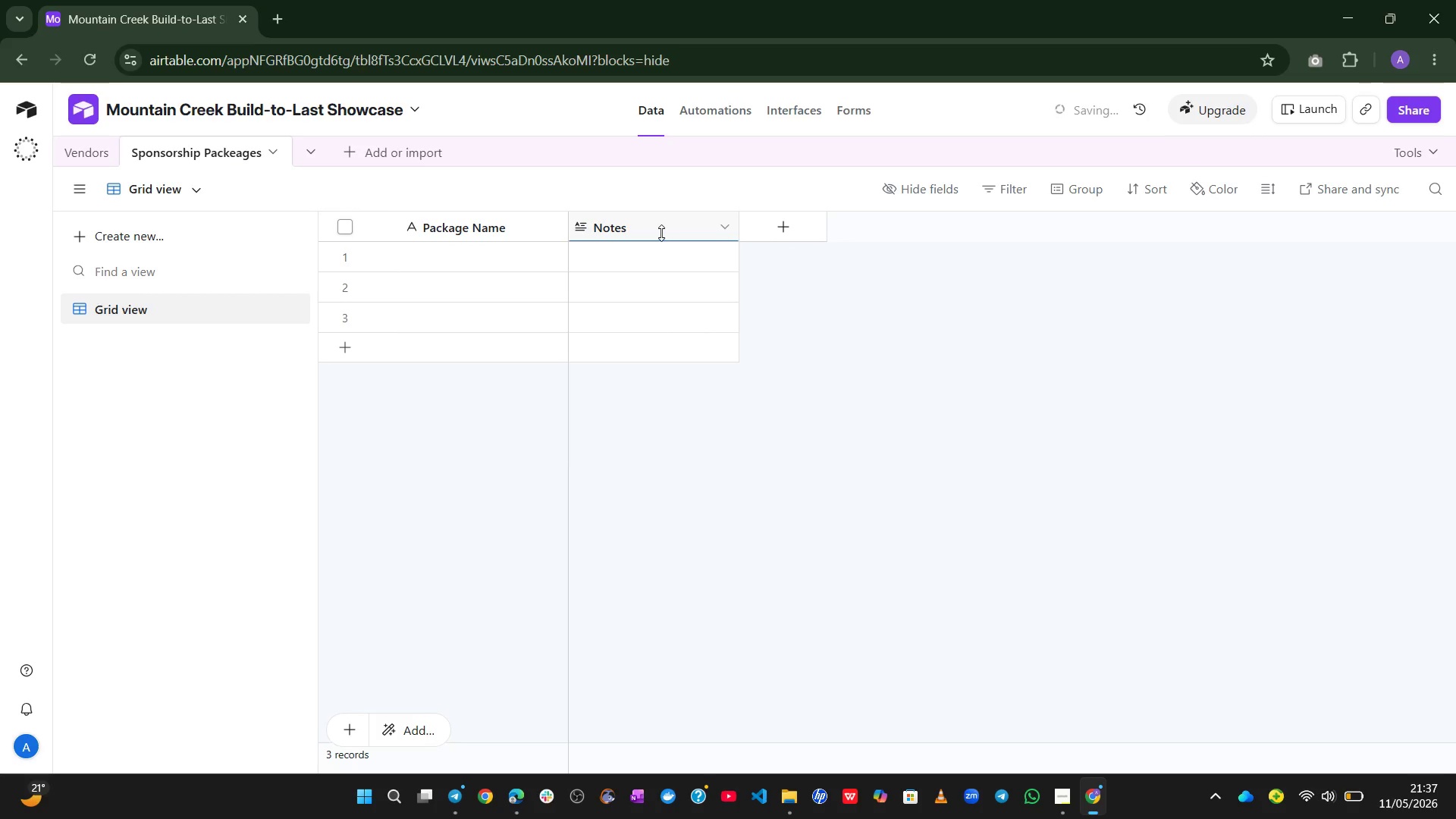 
double_click([682, 224])
 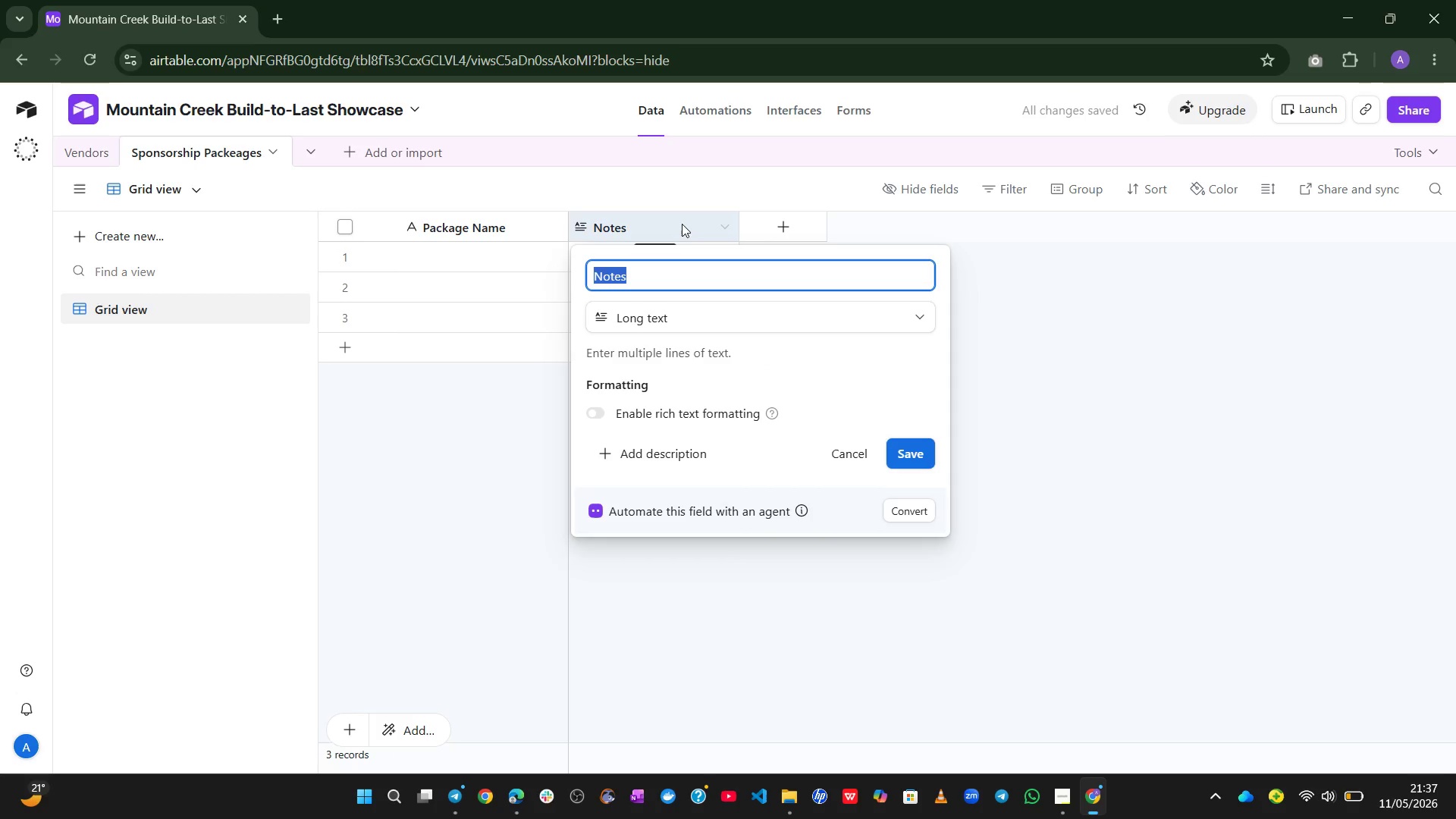 
type(Tier Level)
 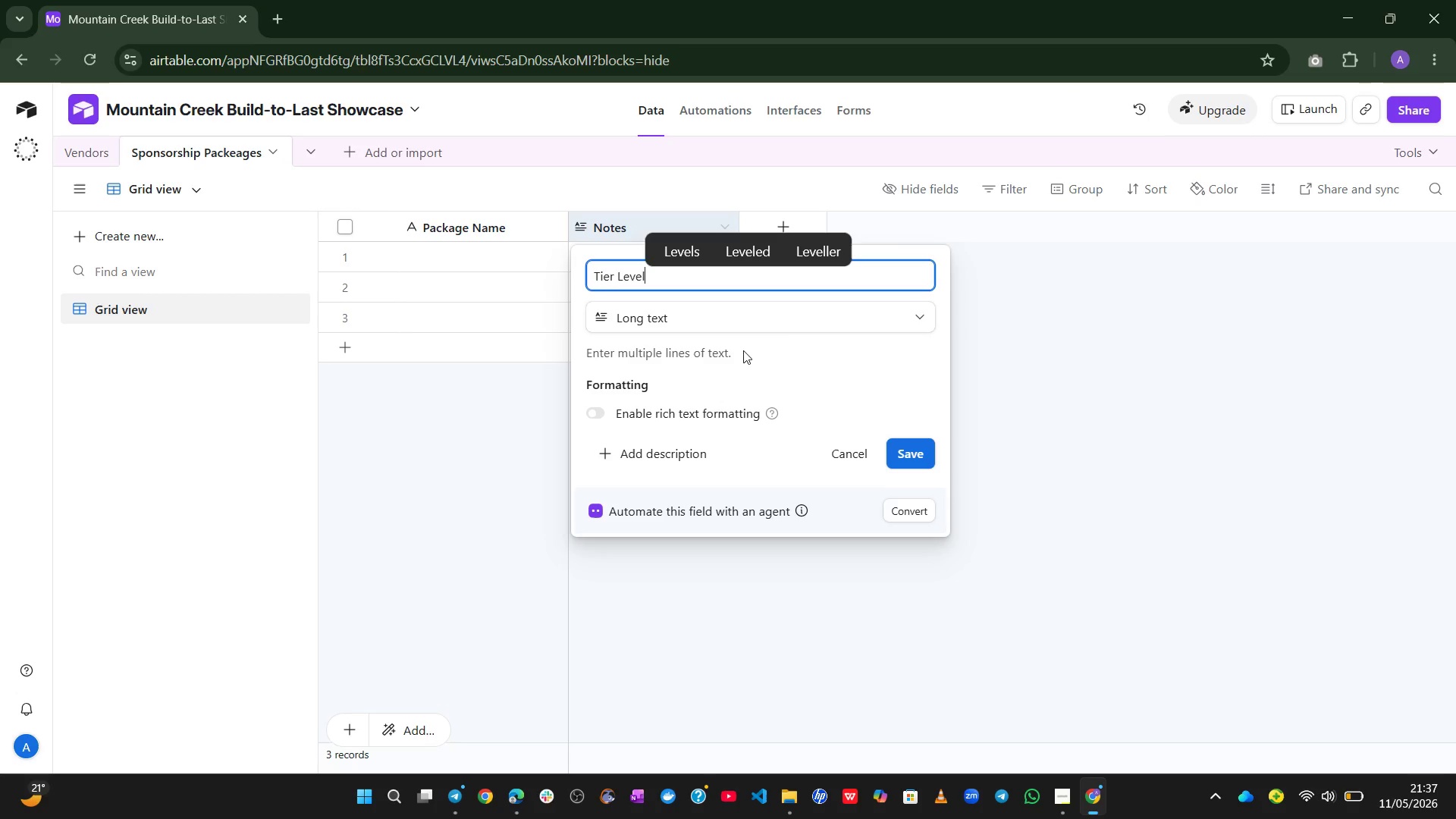 
left_click([790, 310])
 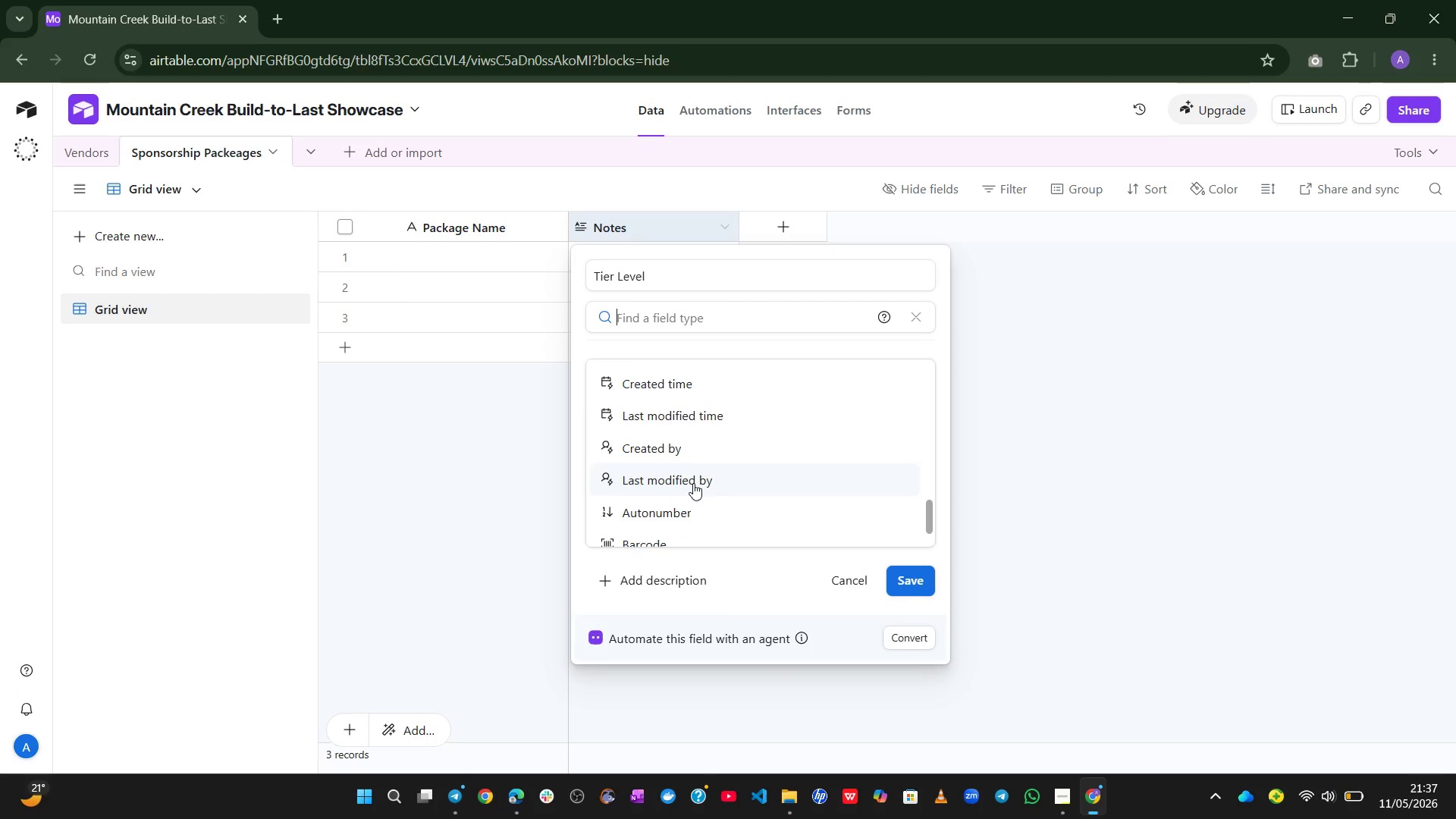 
wait(6.05)
 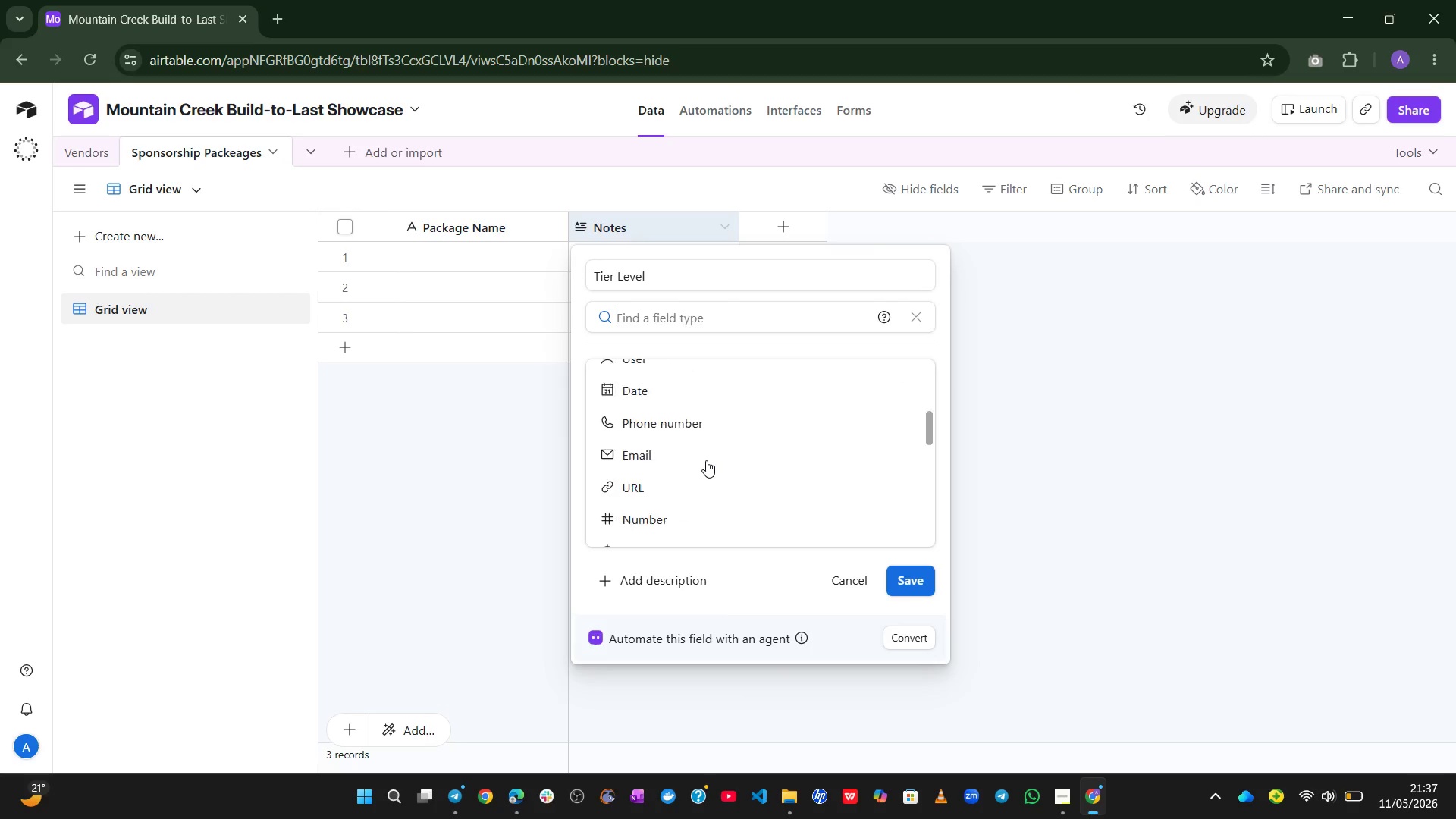 
type(sin)
 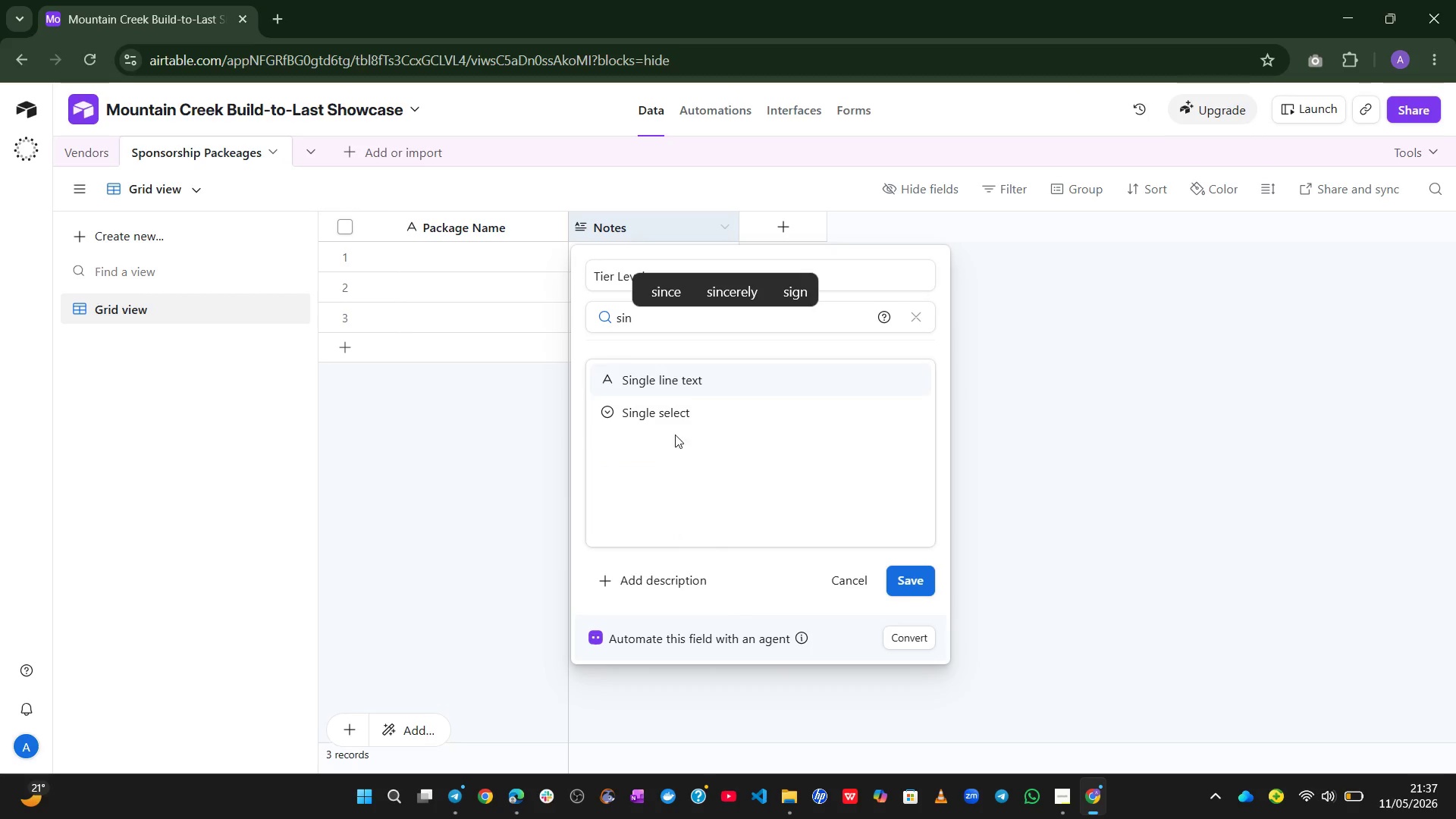 
left_click([664, 419])
 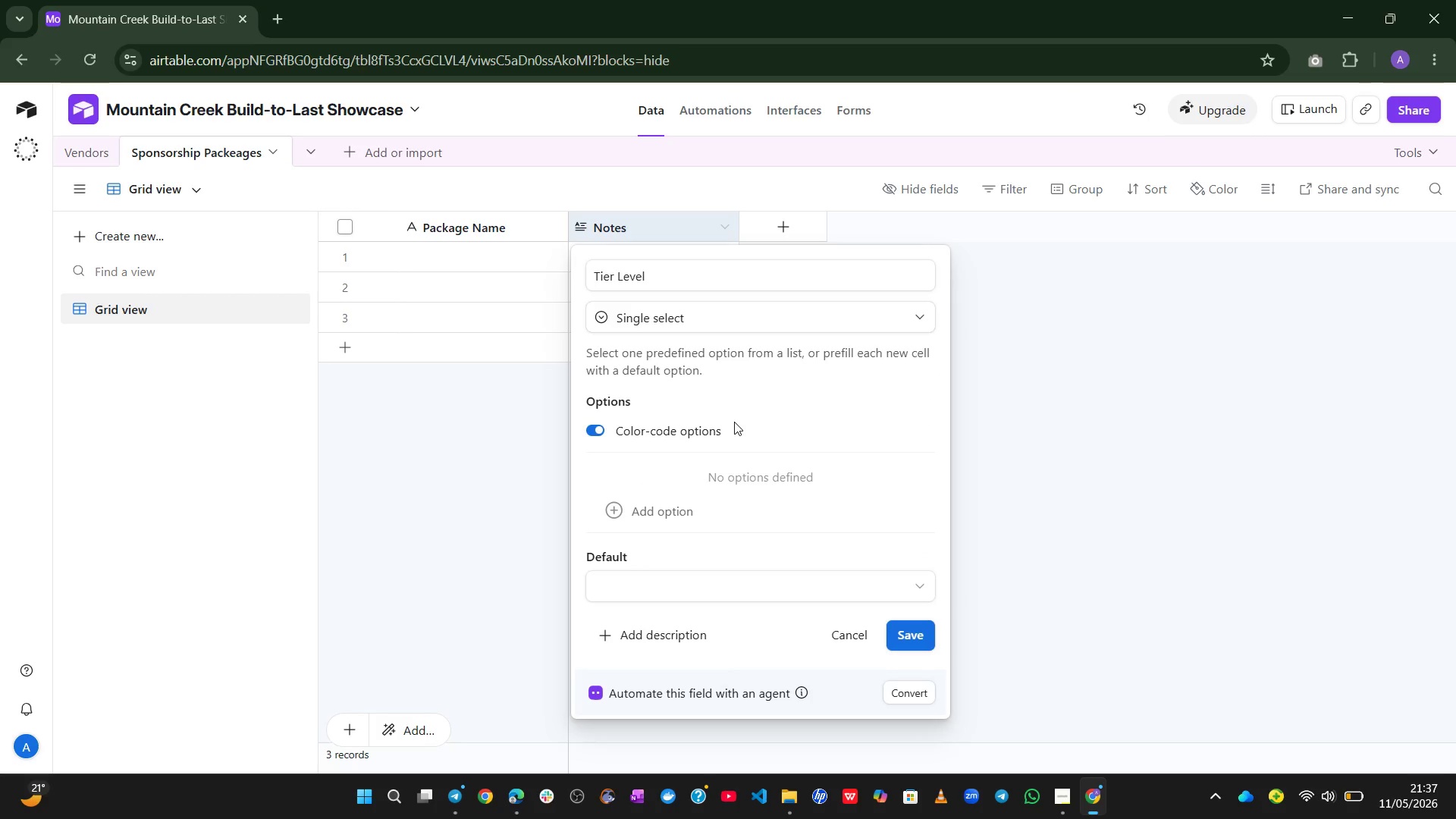 
left_click([661, 506])
 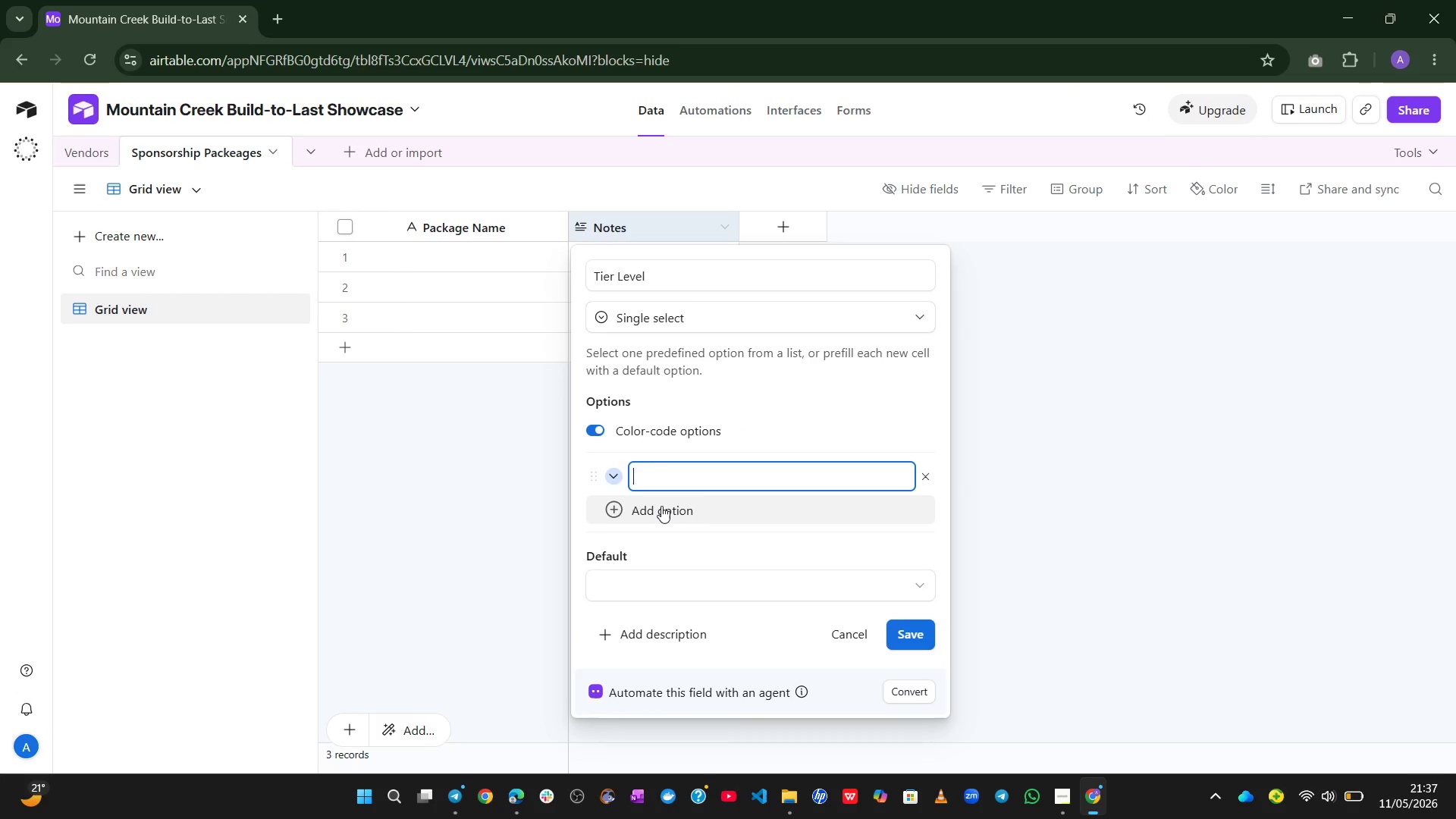 
type(Platinum)
 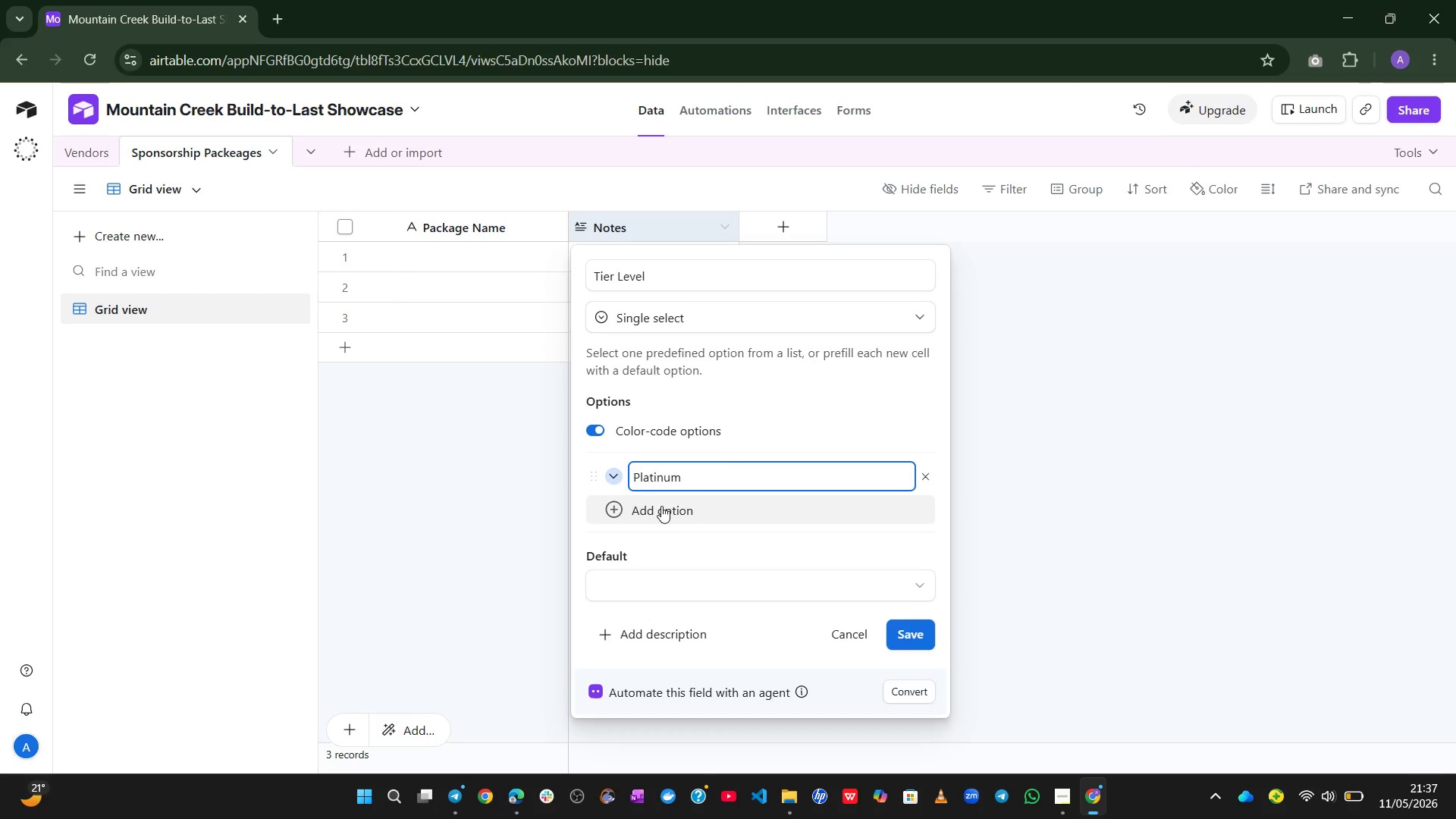 
key(Enter)
 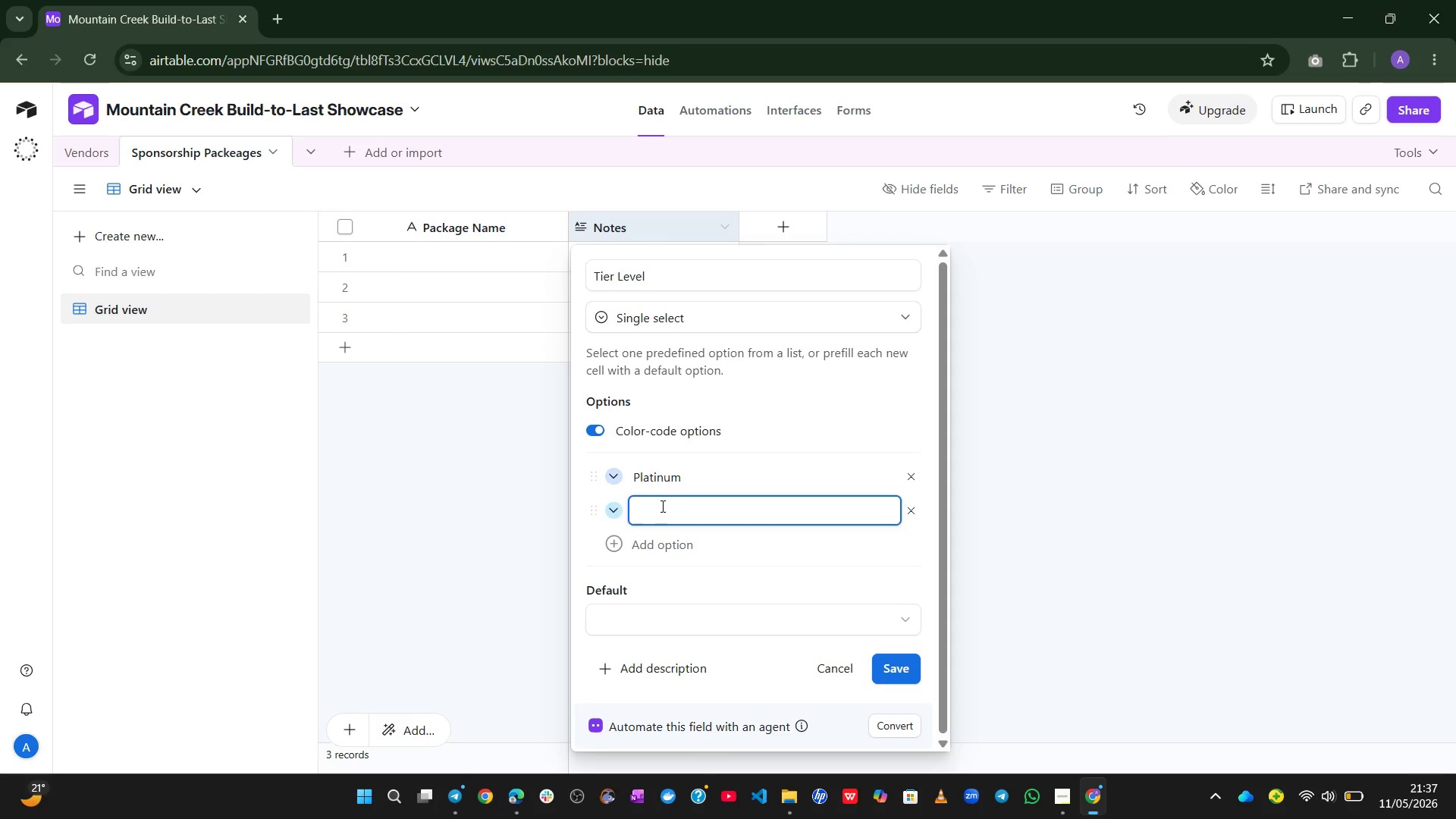 
wait(19.28)
 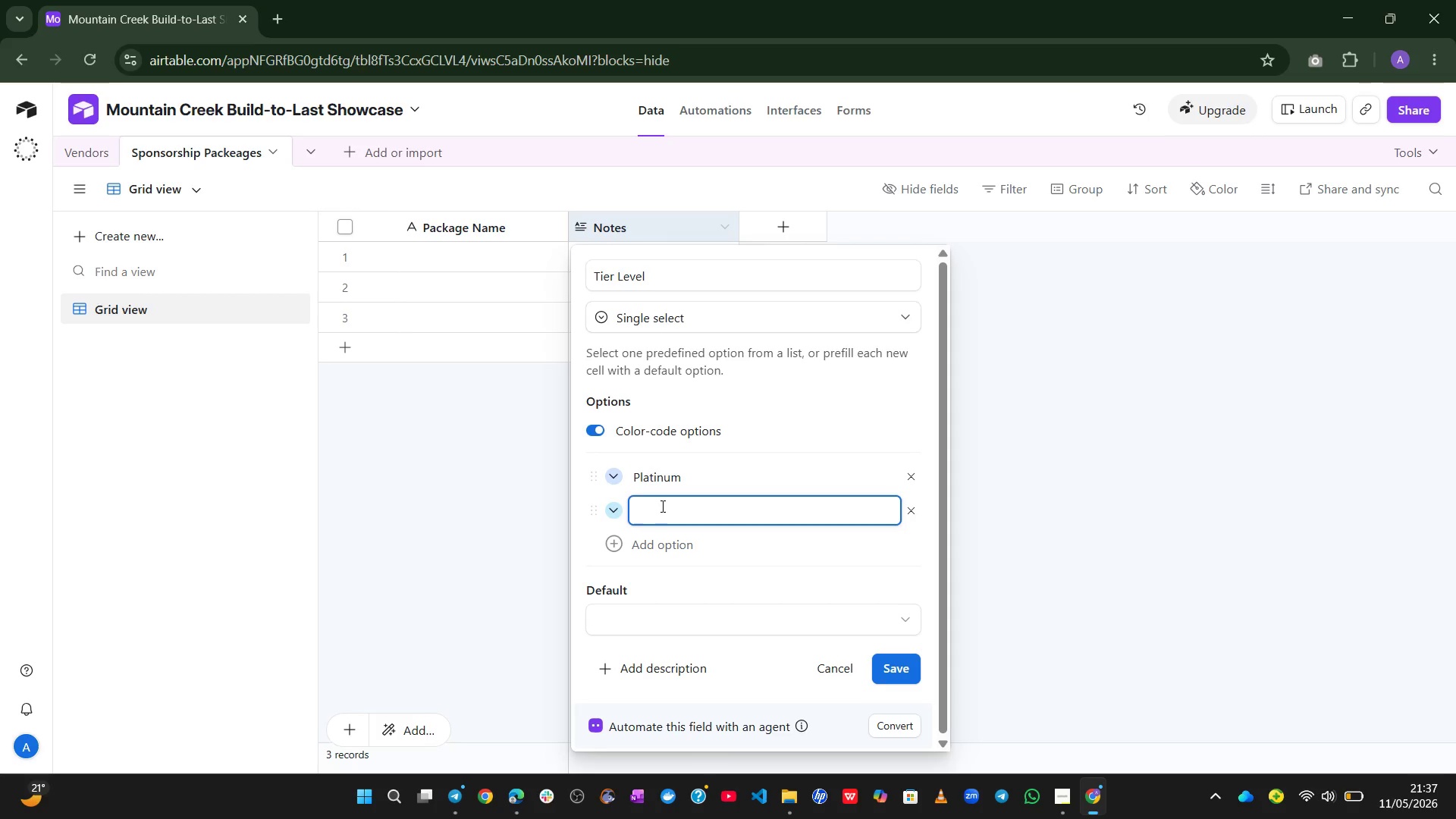 
type(Gold)
 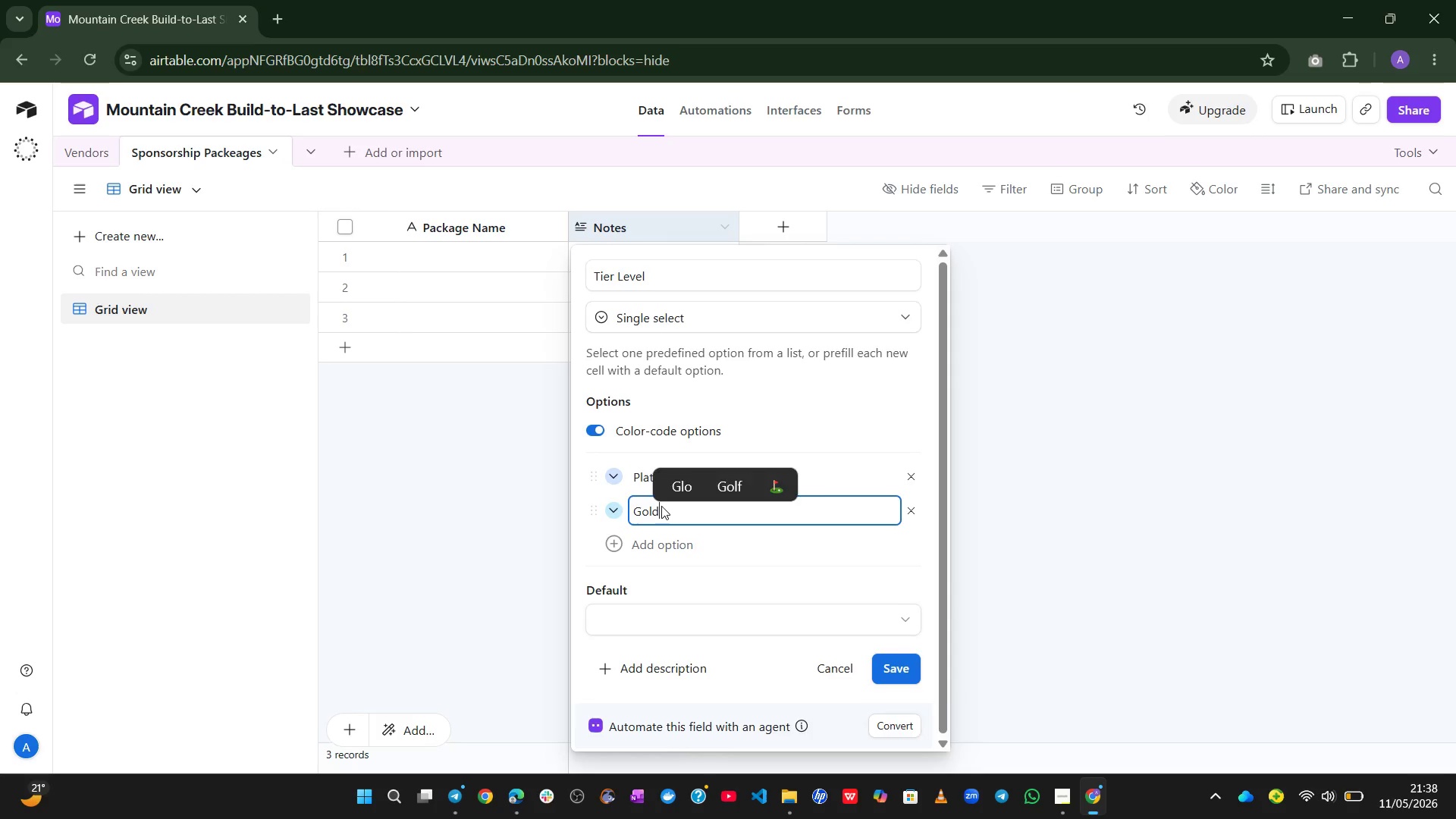 
key(Enter)
 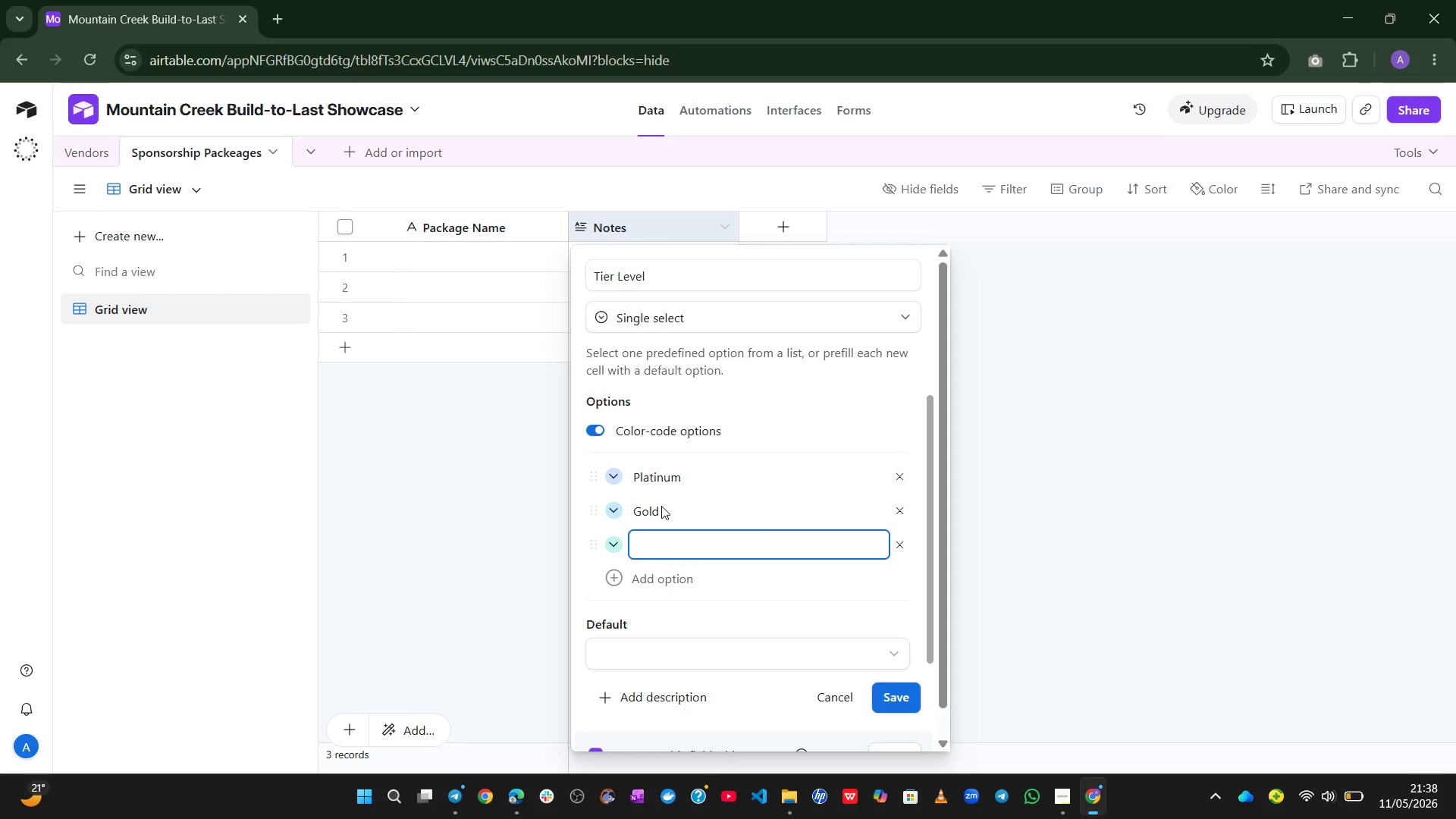 
type(Silver)
 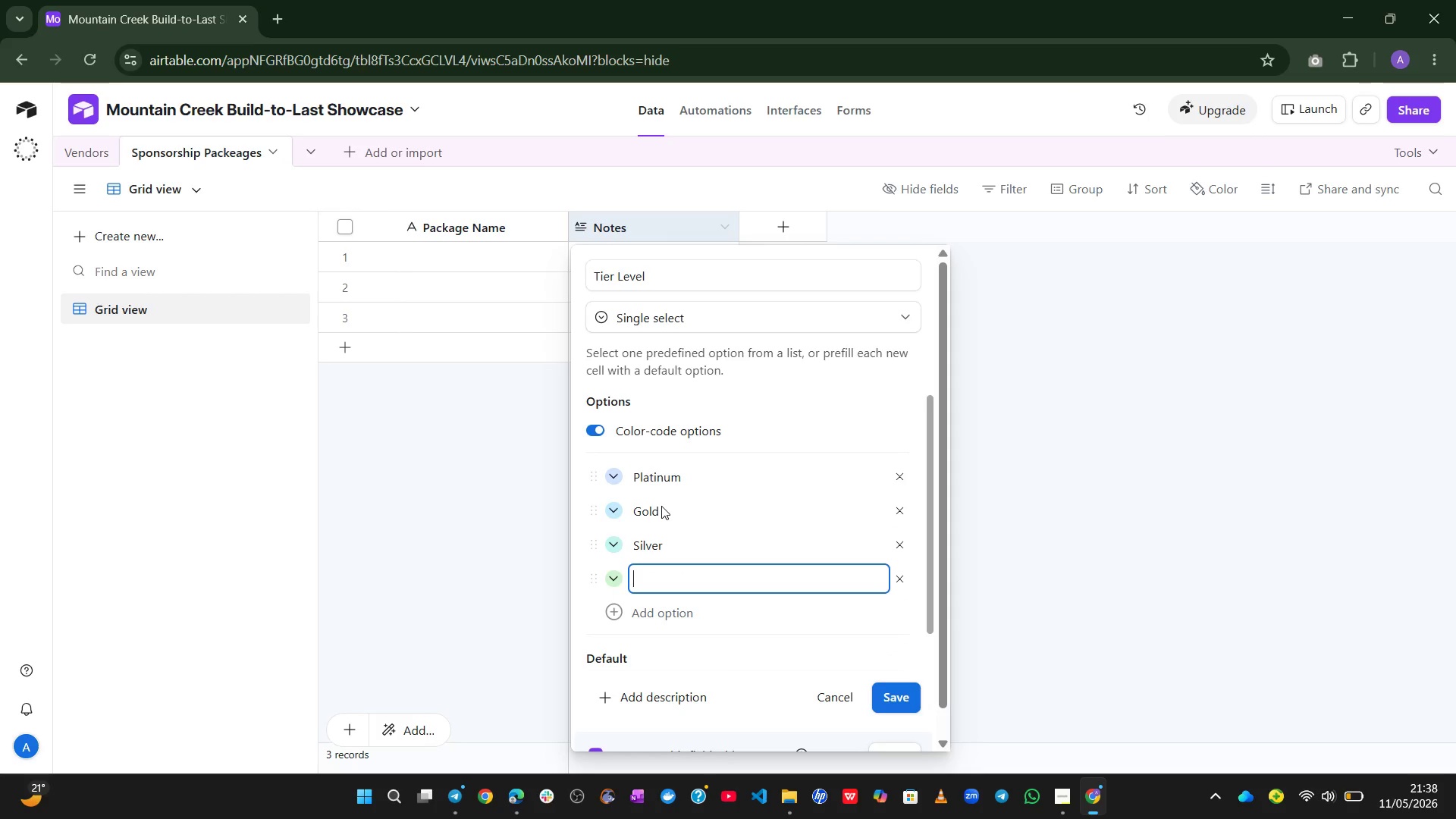 
 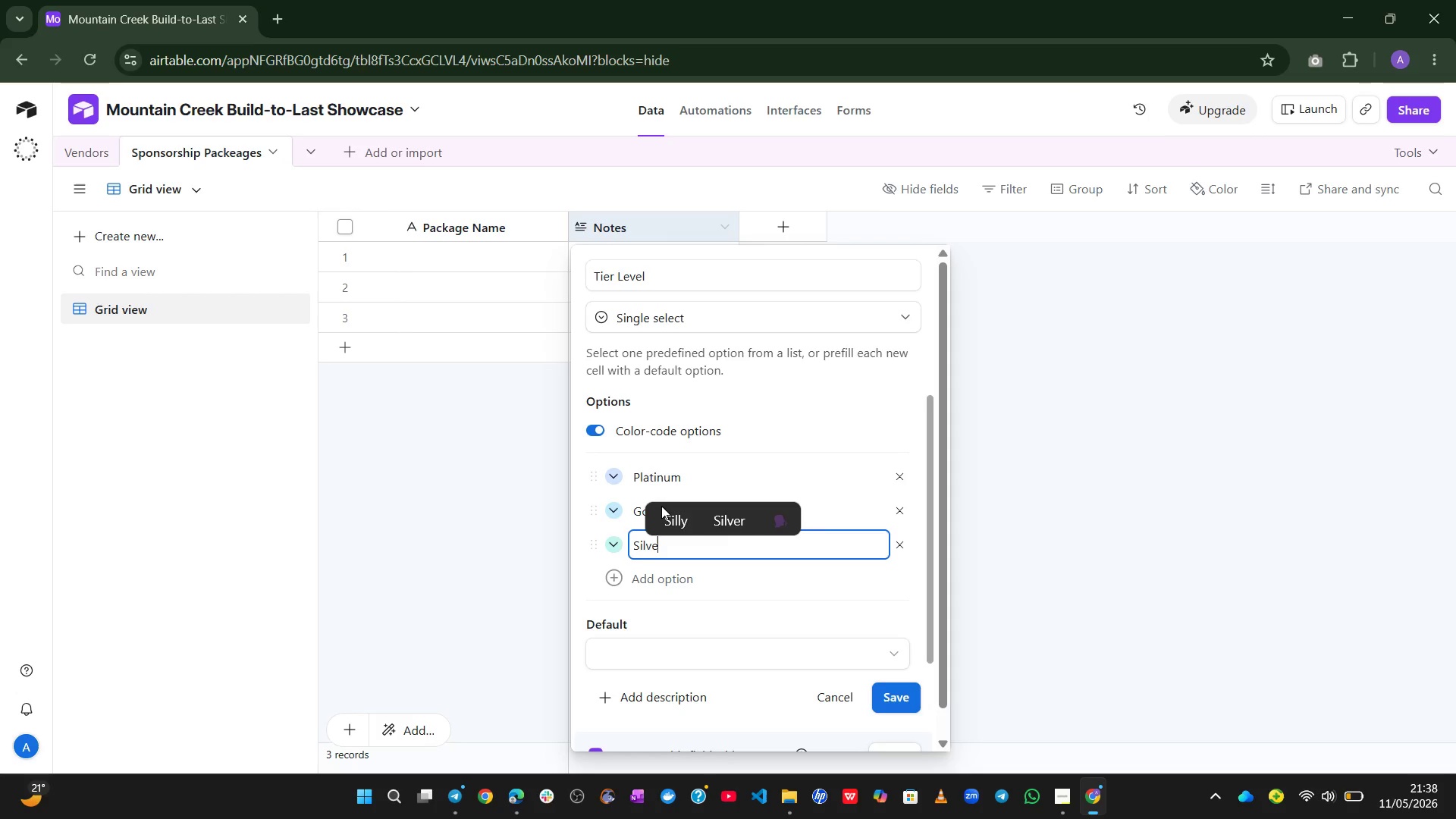 
key(Enter)
 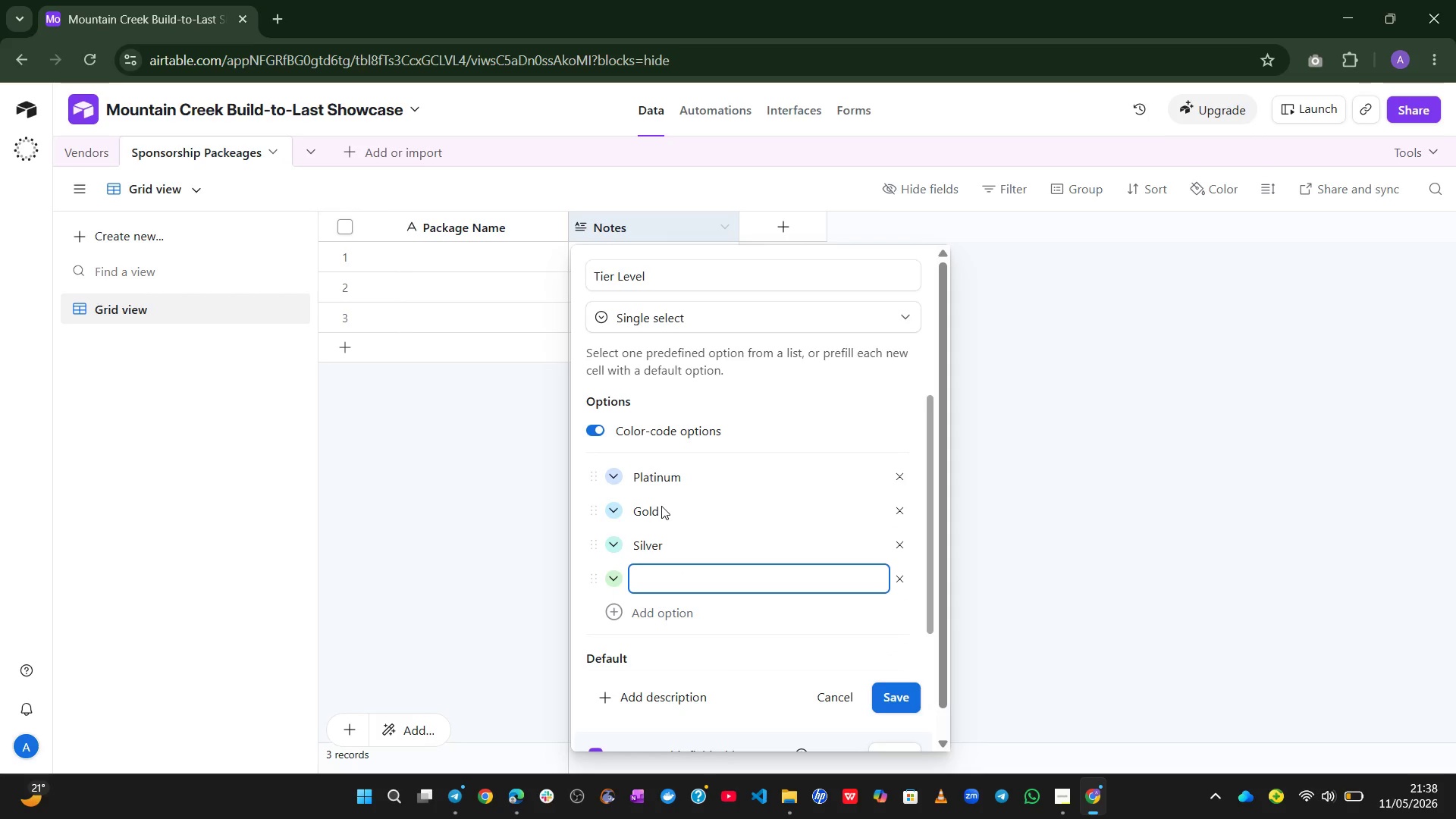 
type(Bronze)
 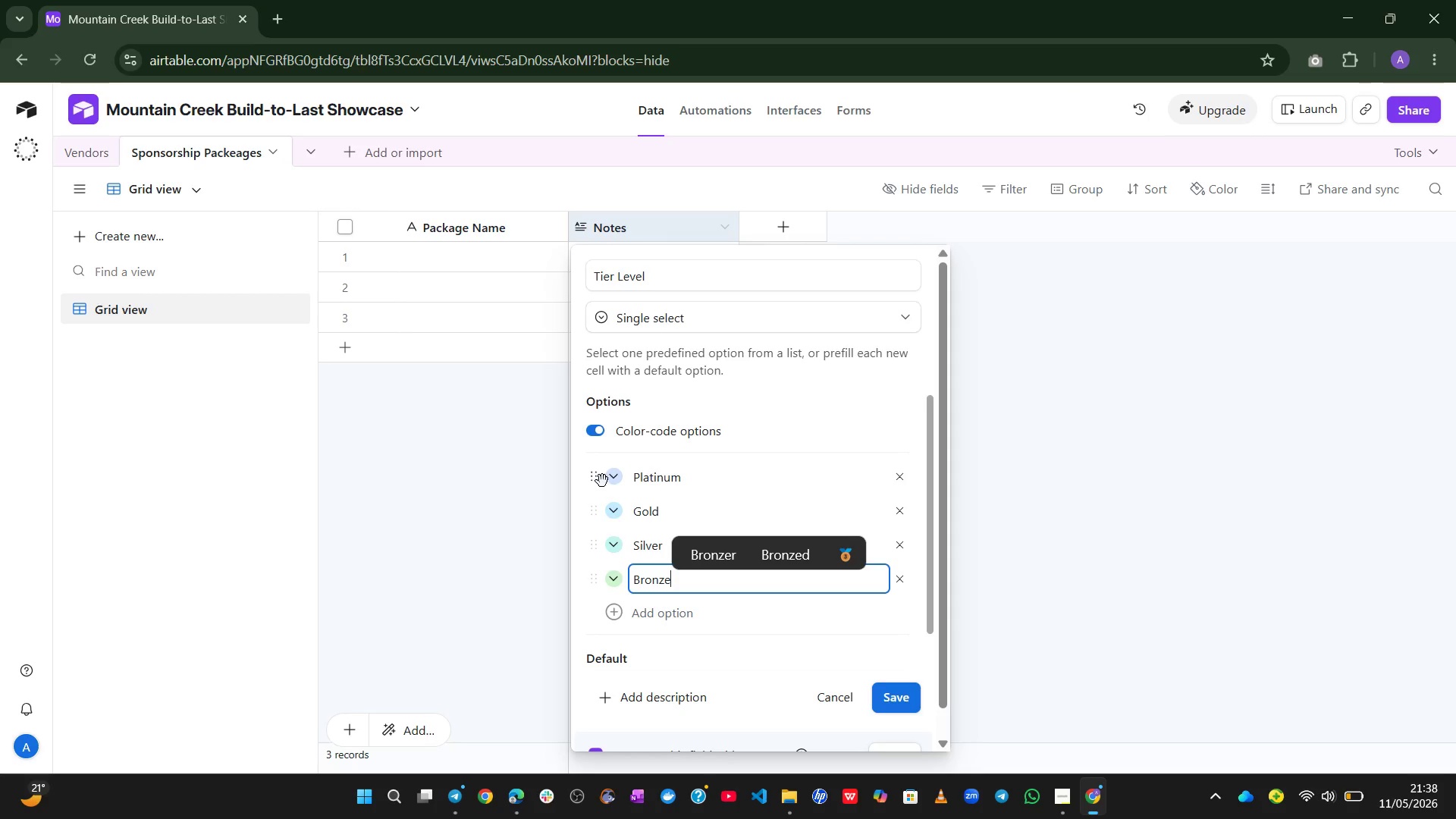 
left_click([614, 482])
 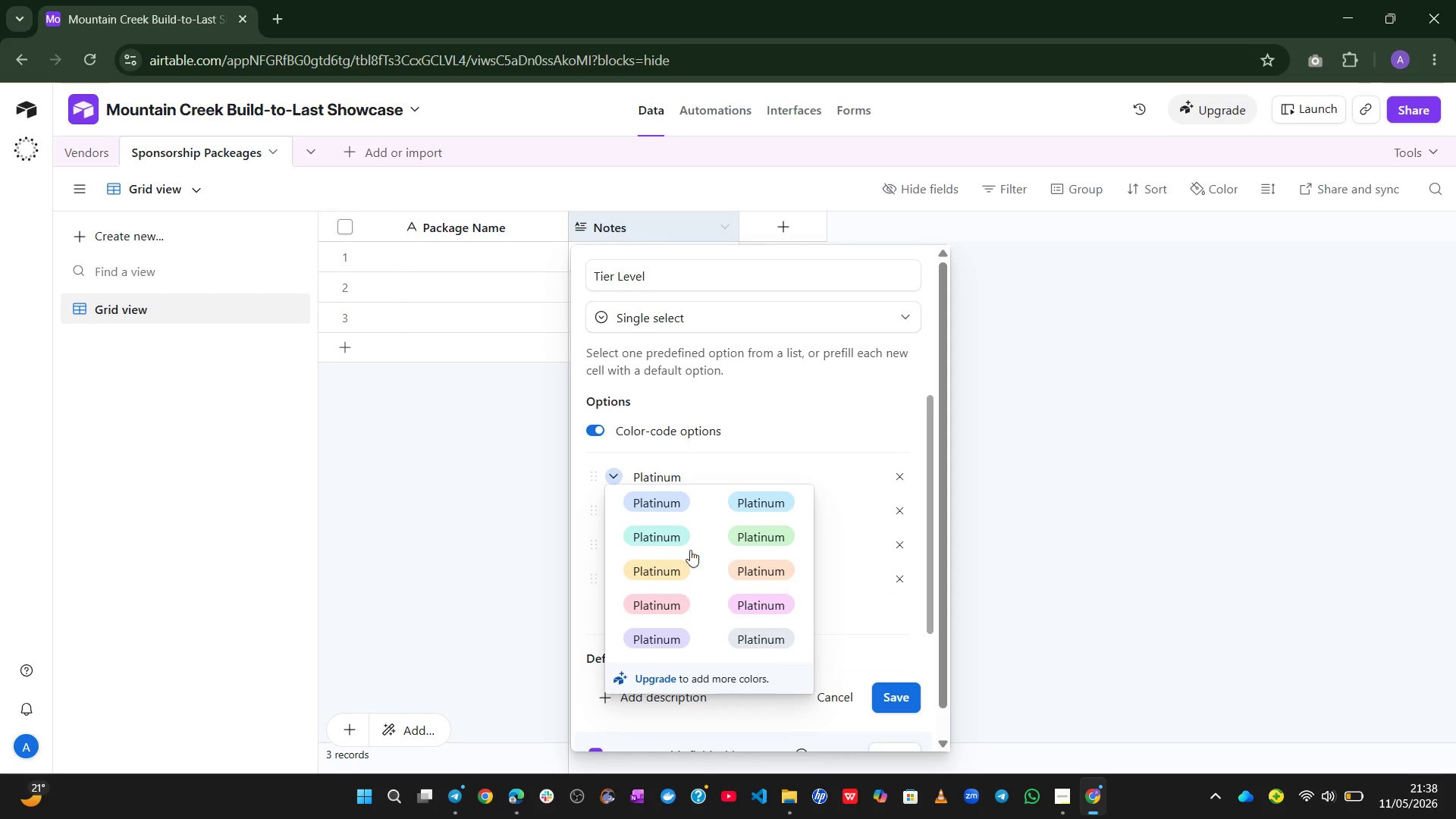 
left_click([644, 560])
 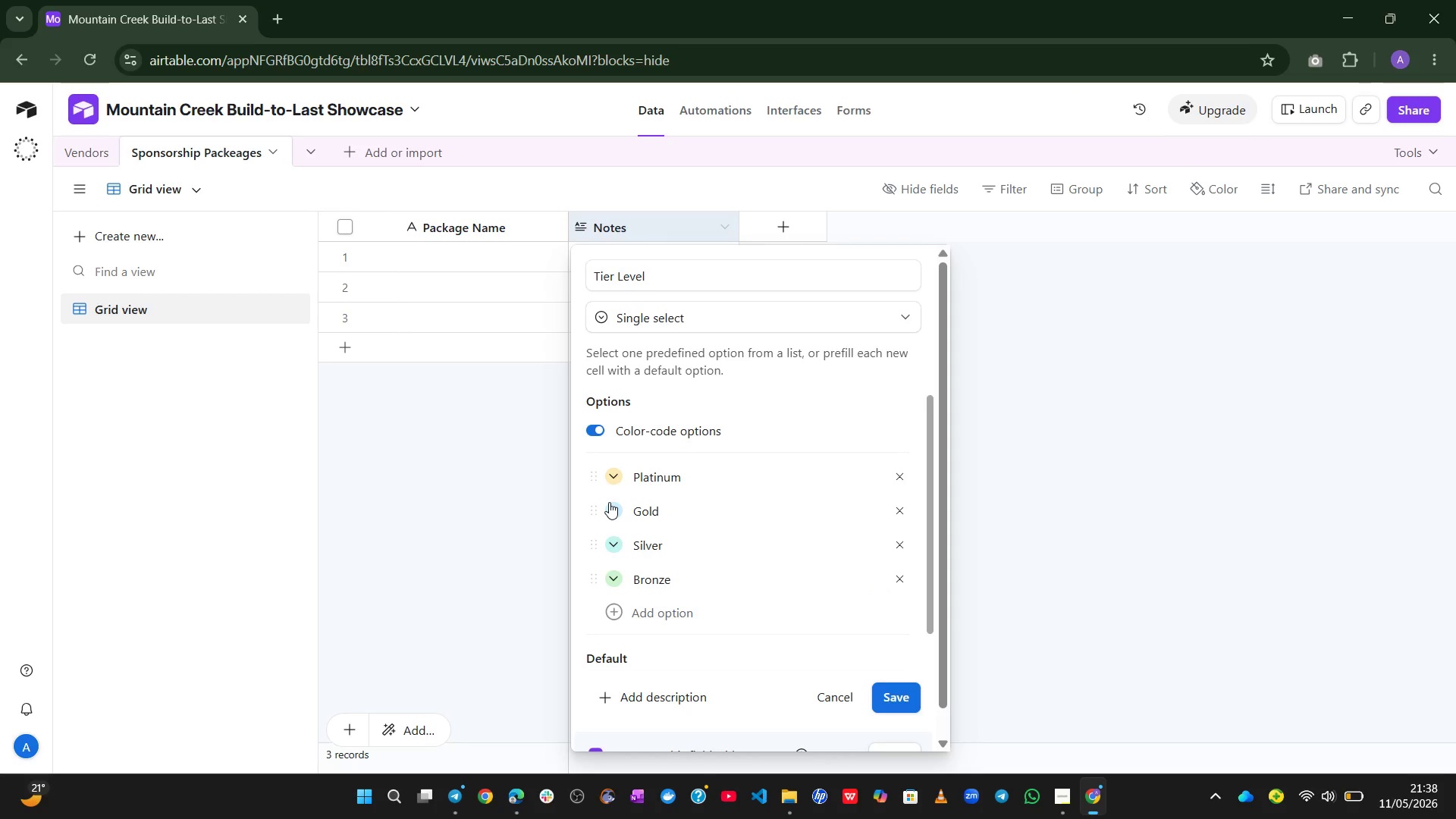 
left_click([609, 502])
 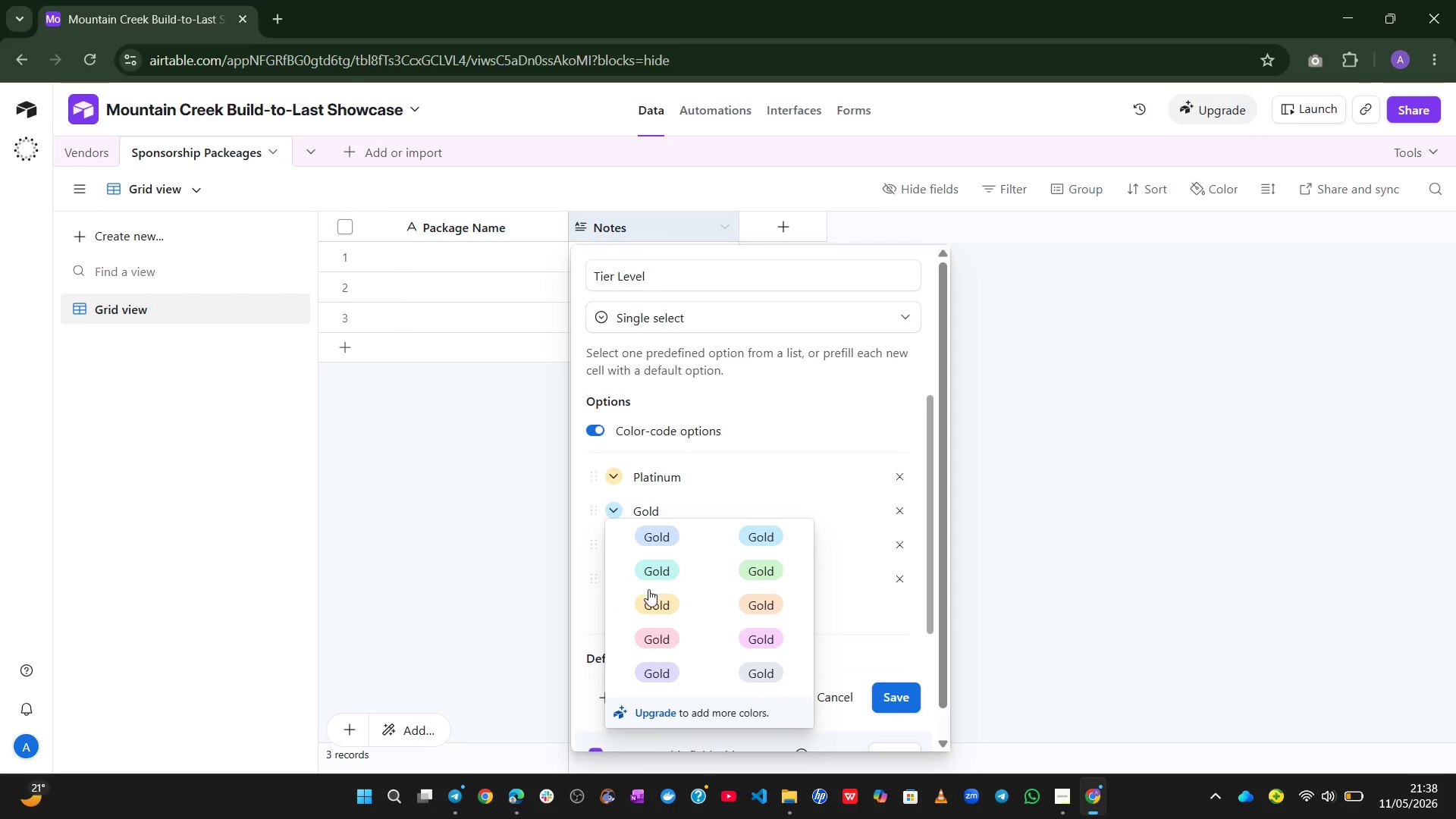 
left_click([651, 595])
 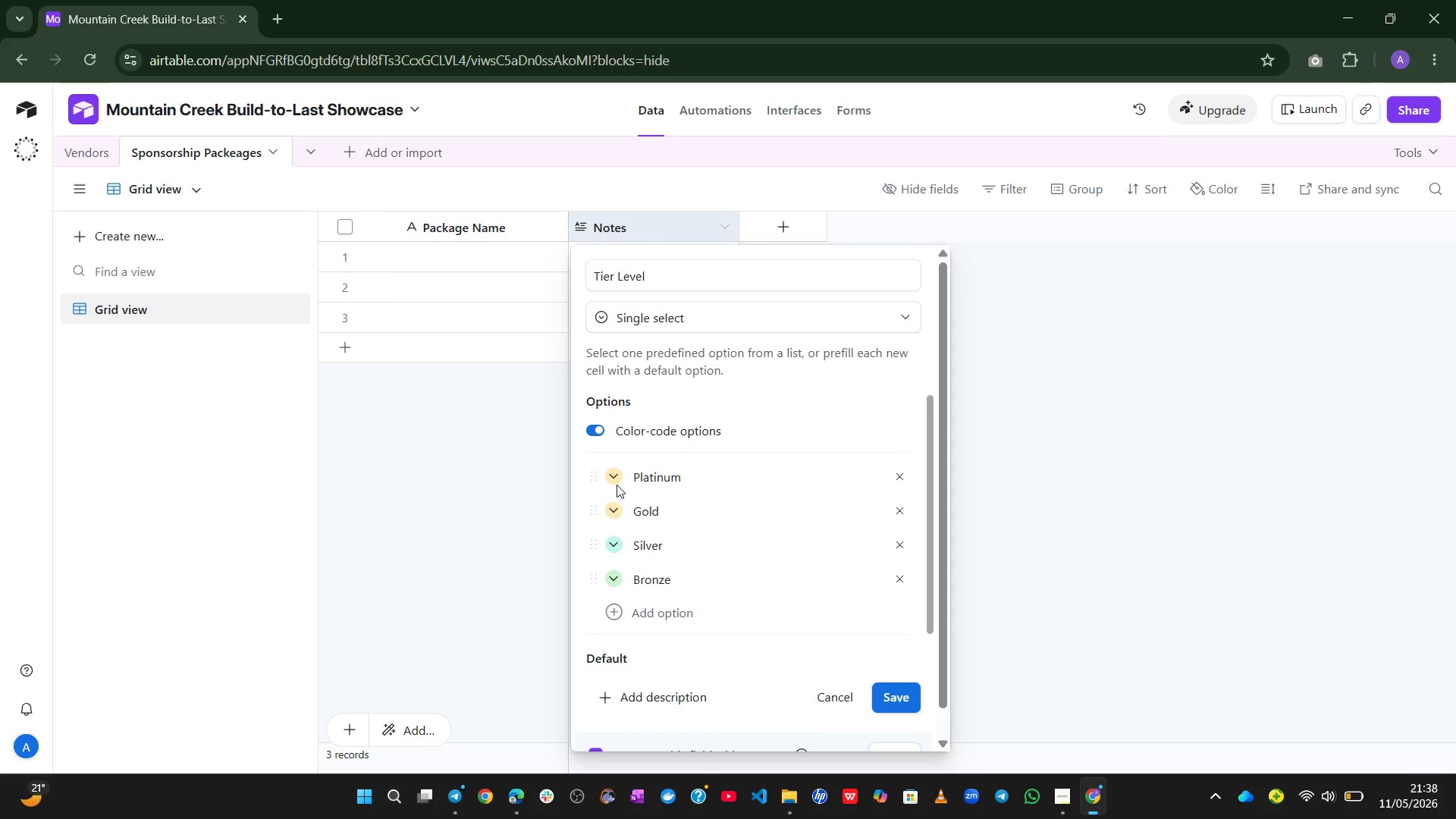 
left_click([616, 480])
 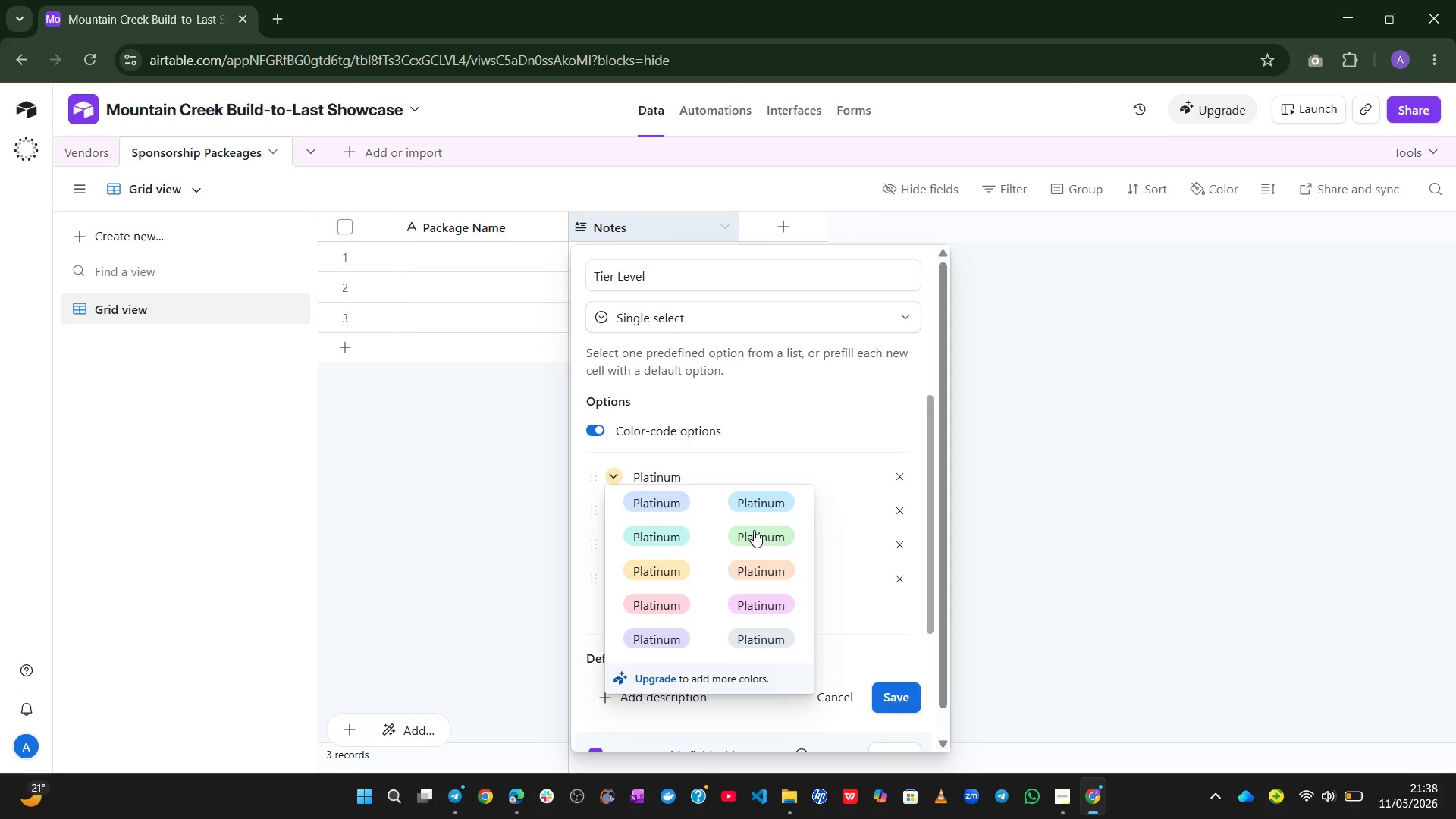 
left_click([754, 530])
 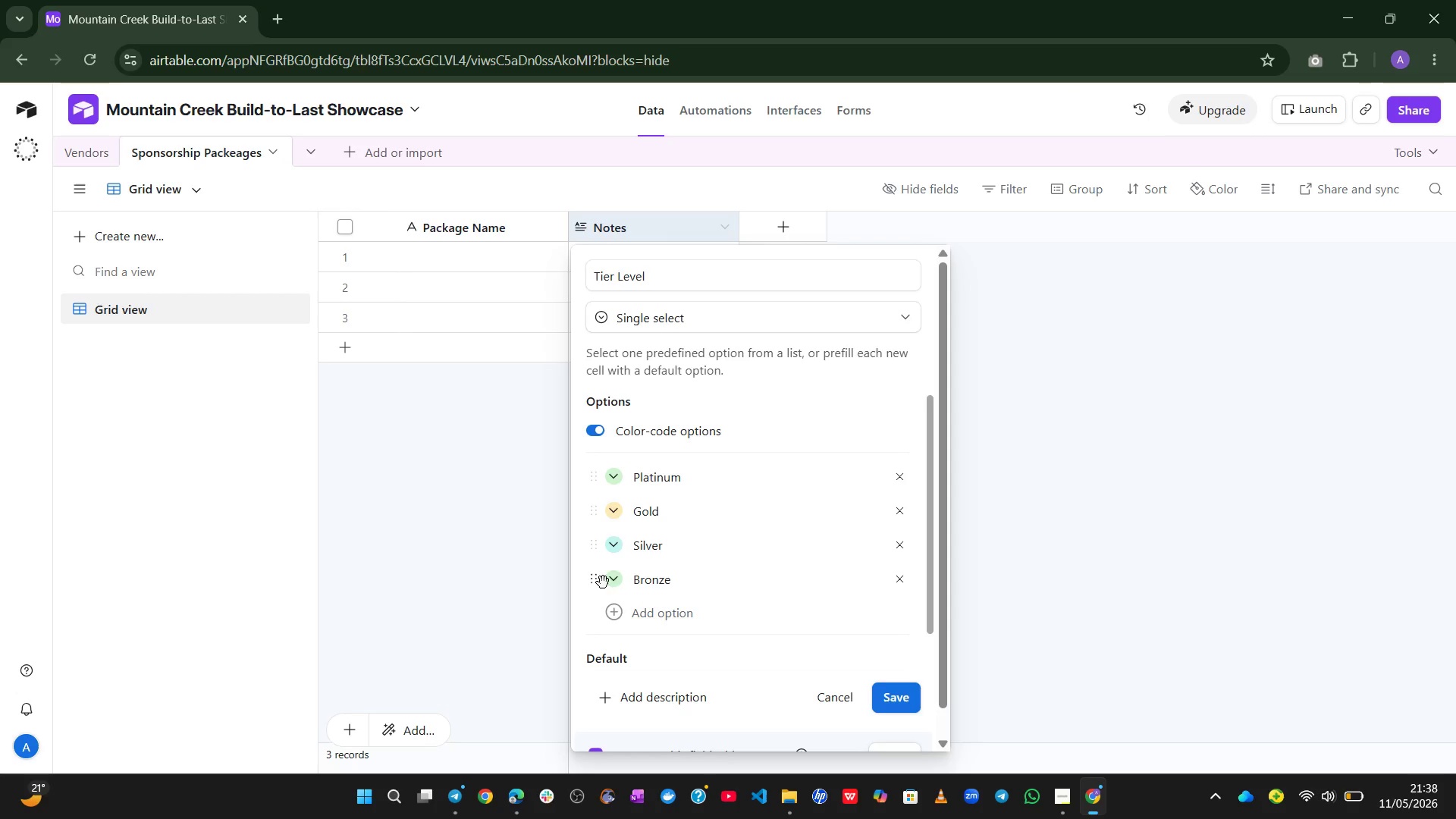 
left_click([616, 579])
 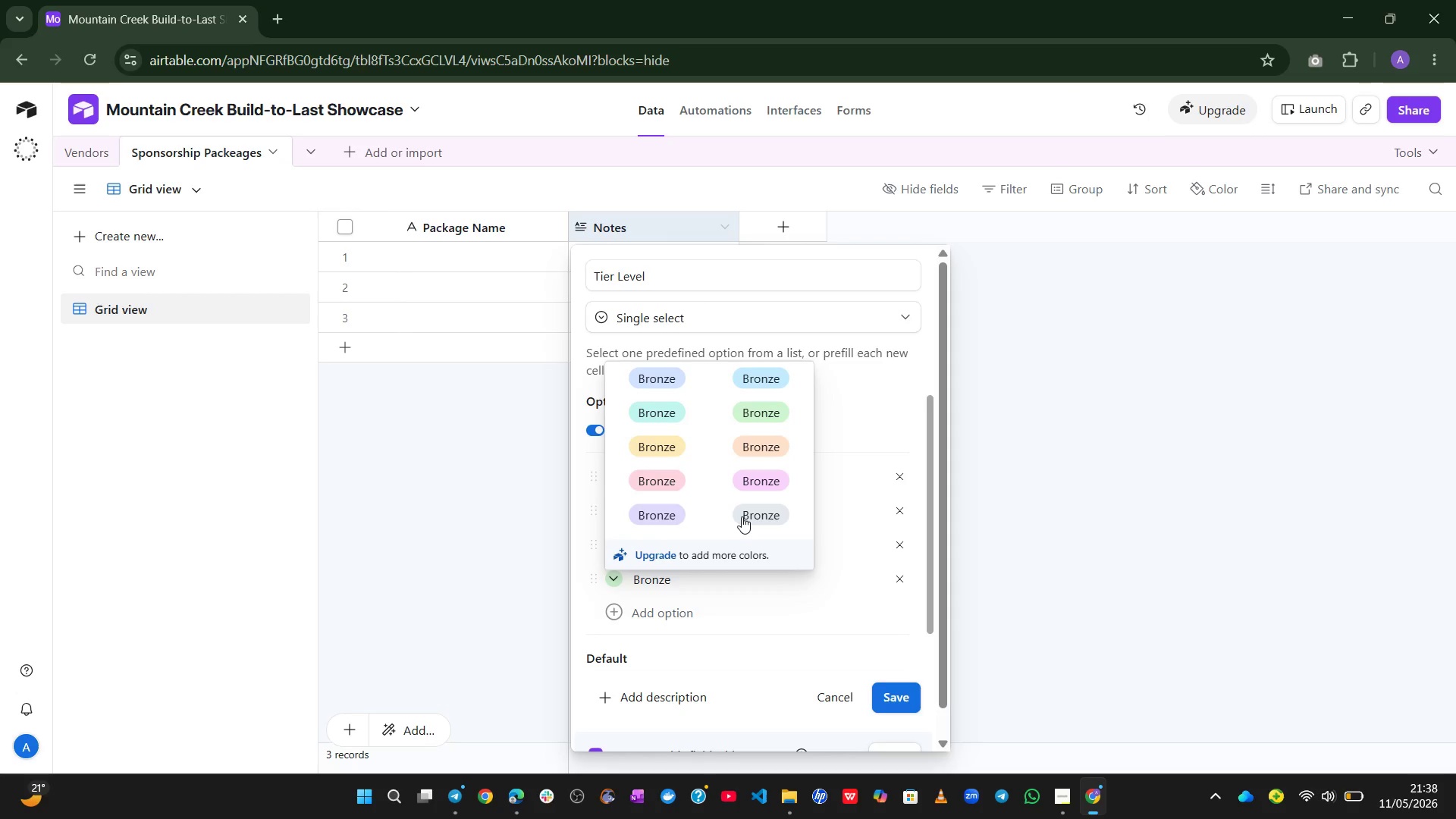 
left_click([746, 516])
 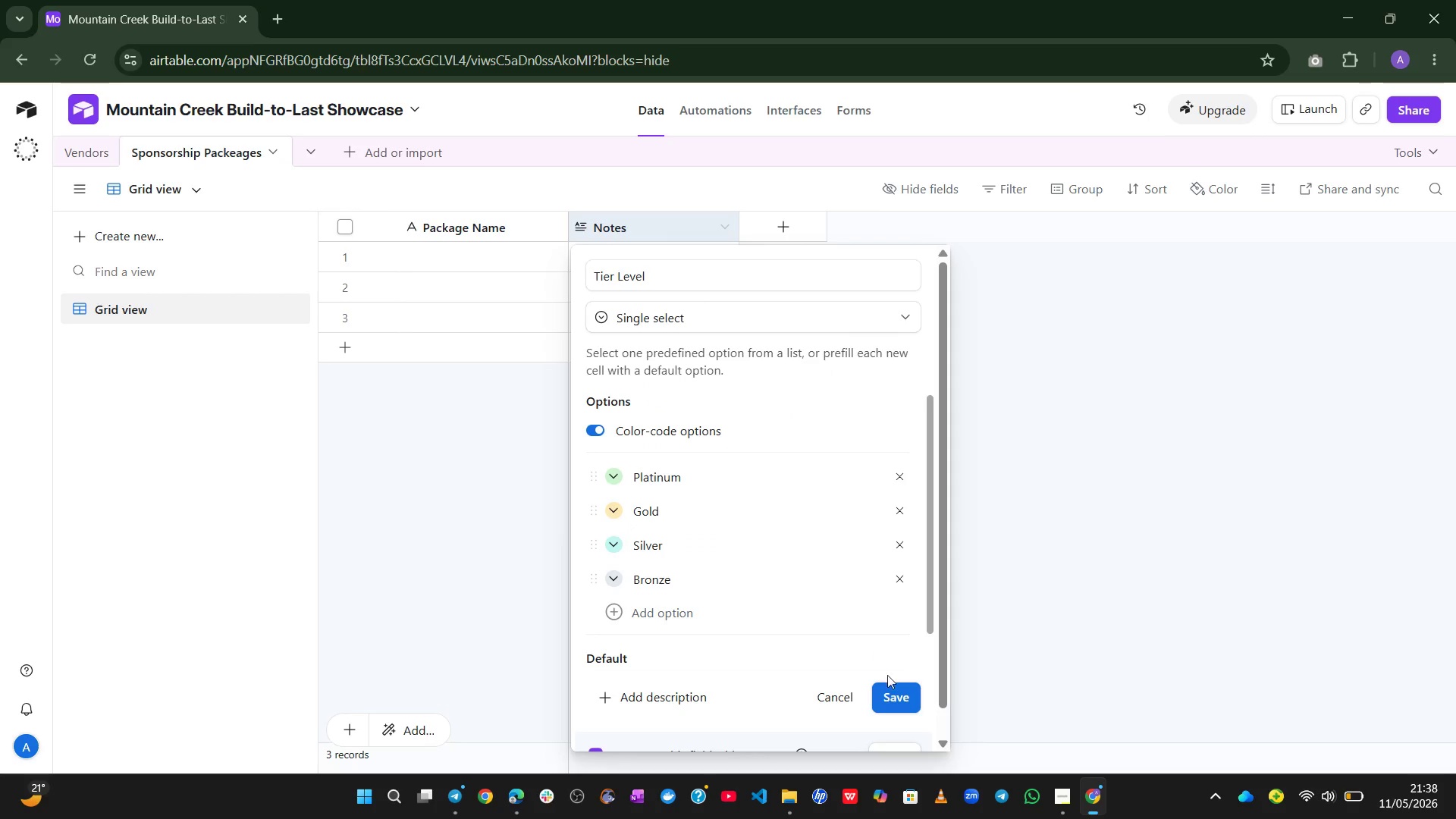 
left_click([890, 684])
 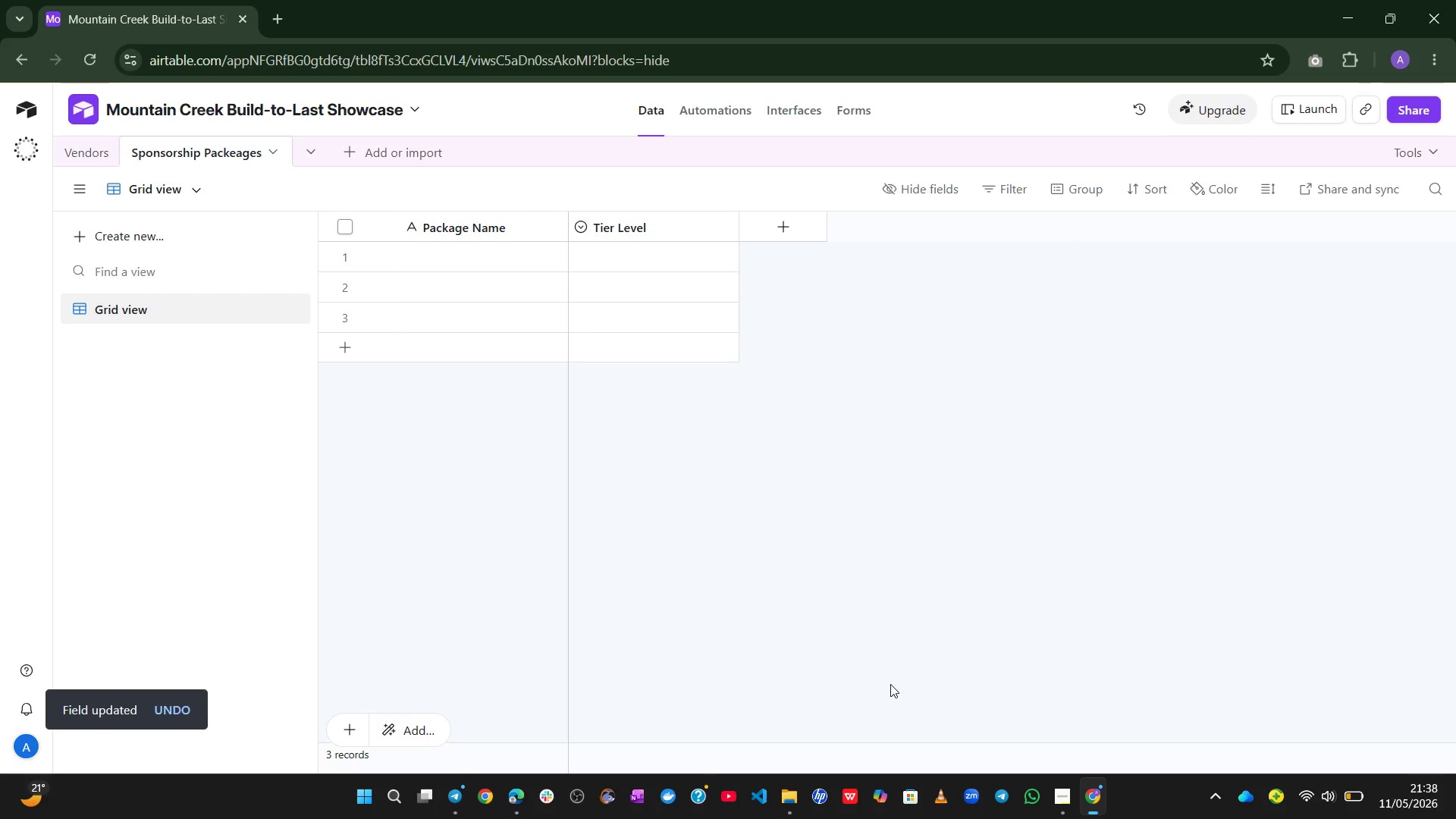 
wait(13.61)
 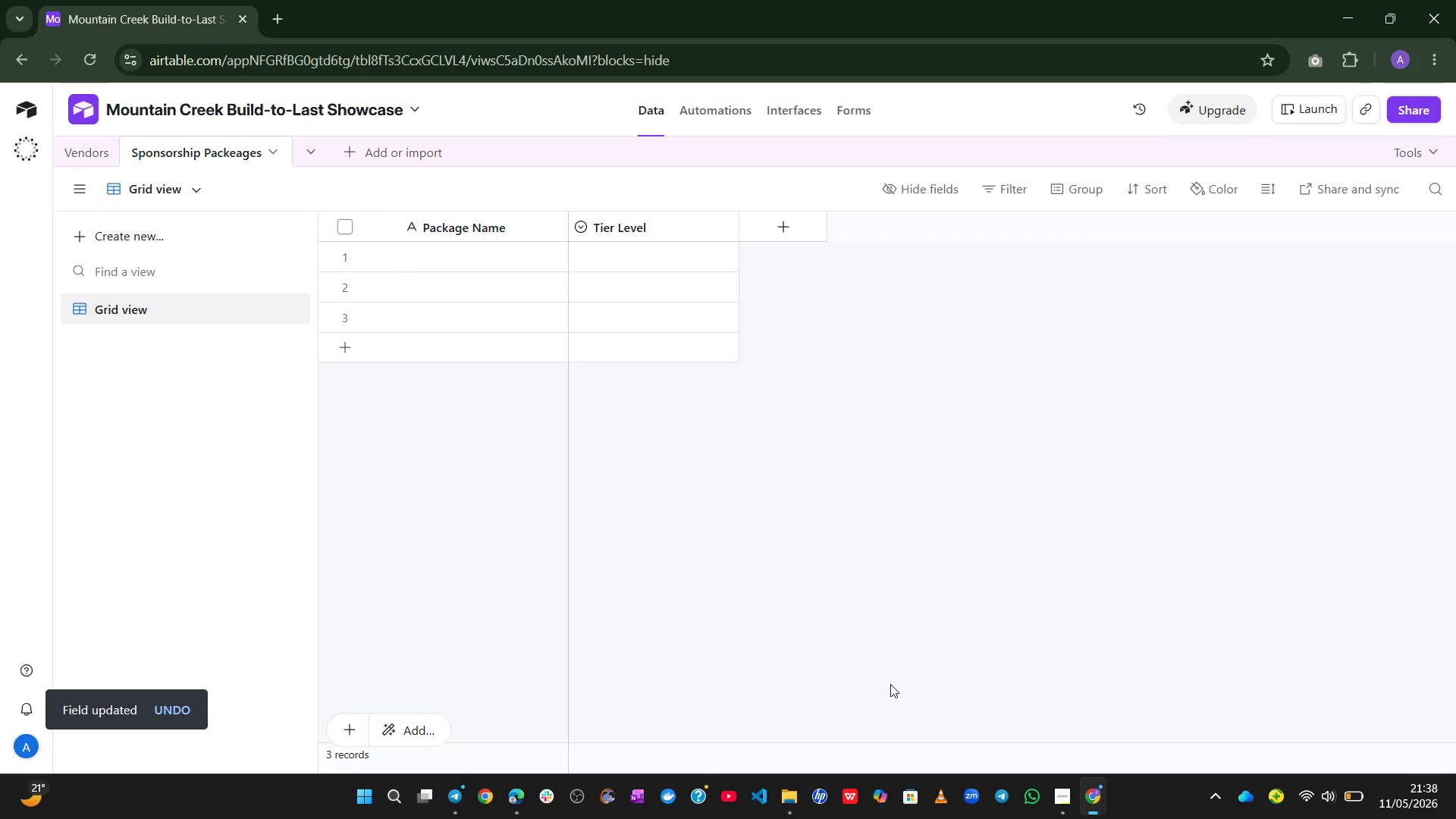 
left_click([796, 220])
 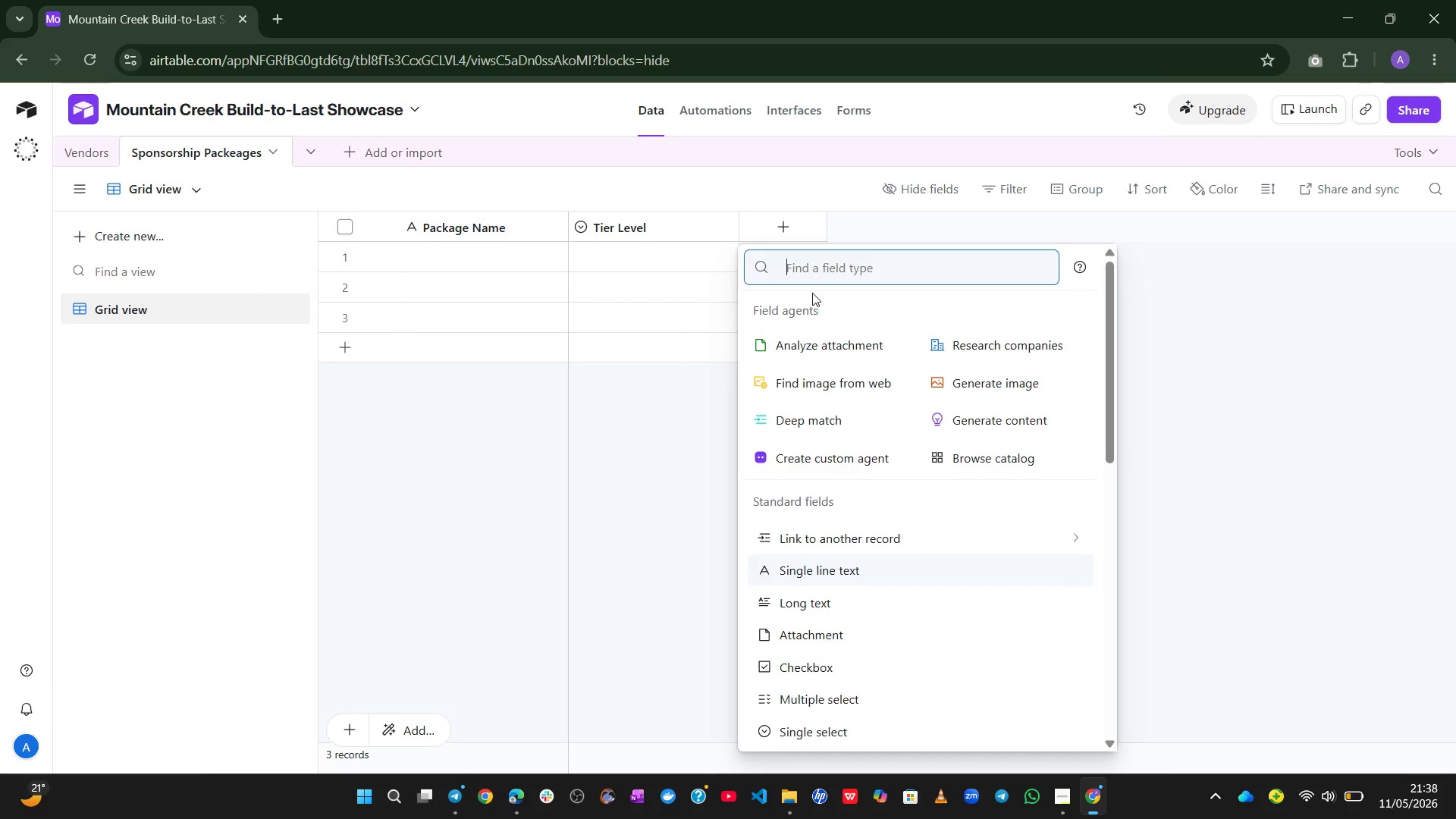 
type(cu)
 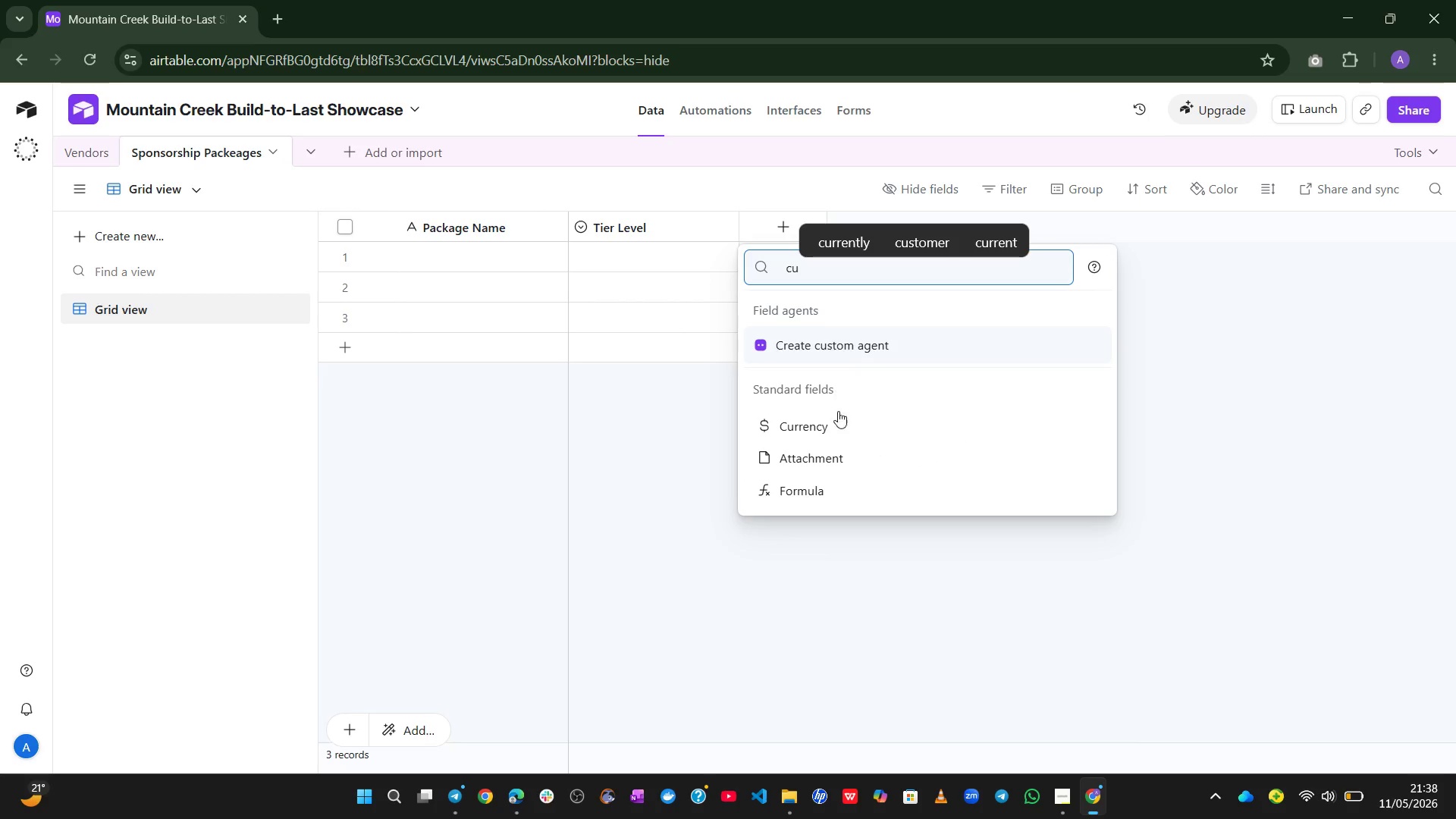 
left_click([839, 421])
 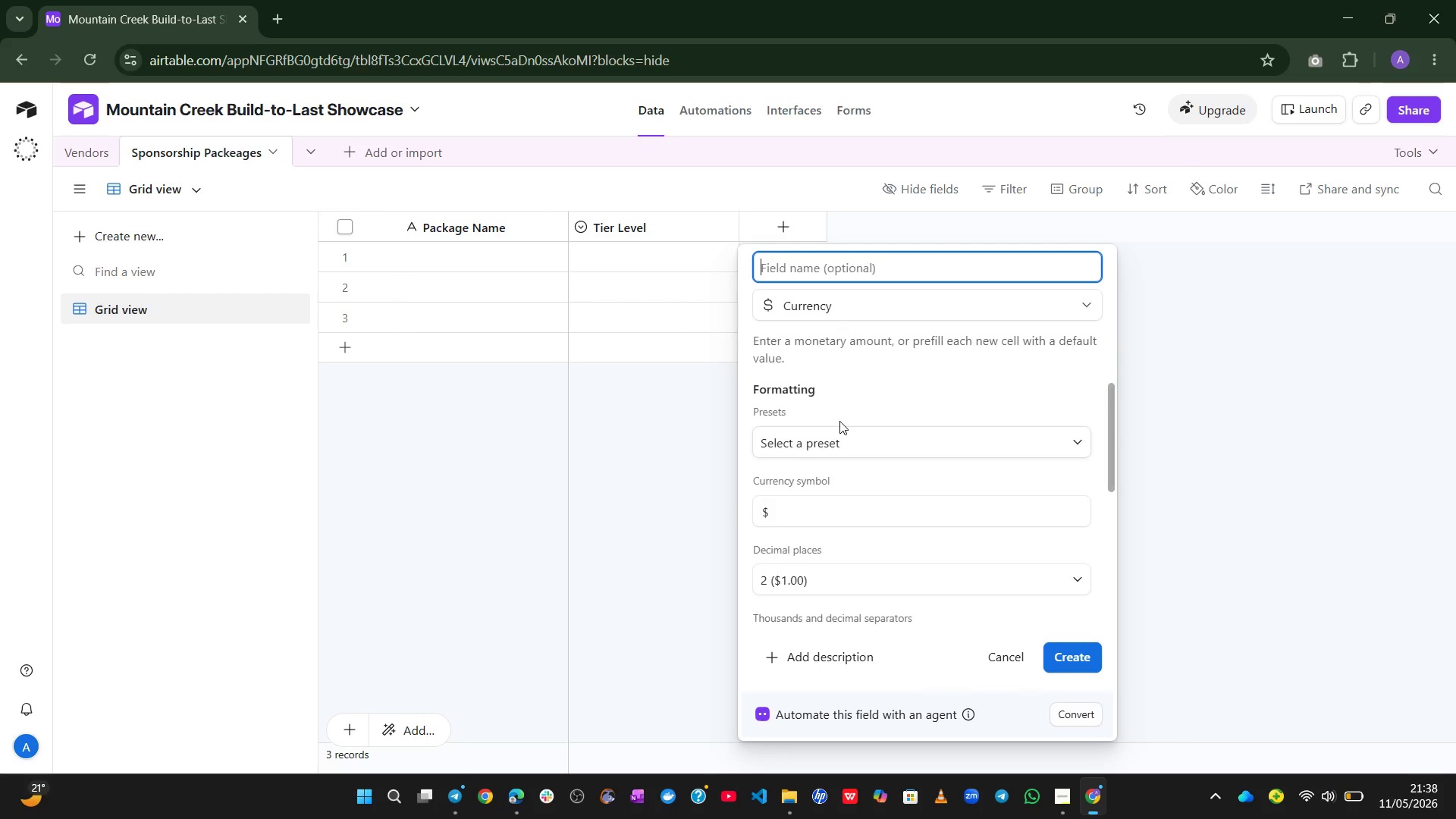 
type(Package Price)
 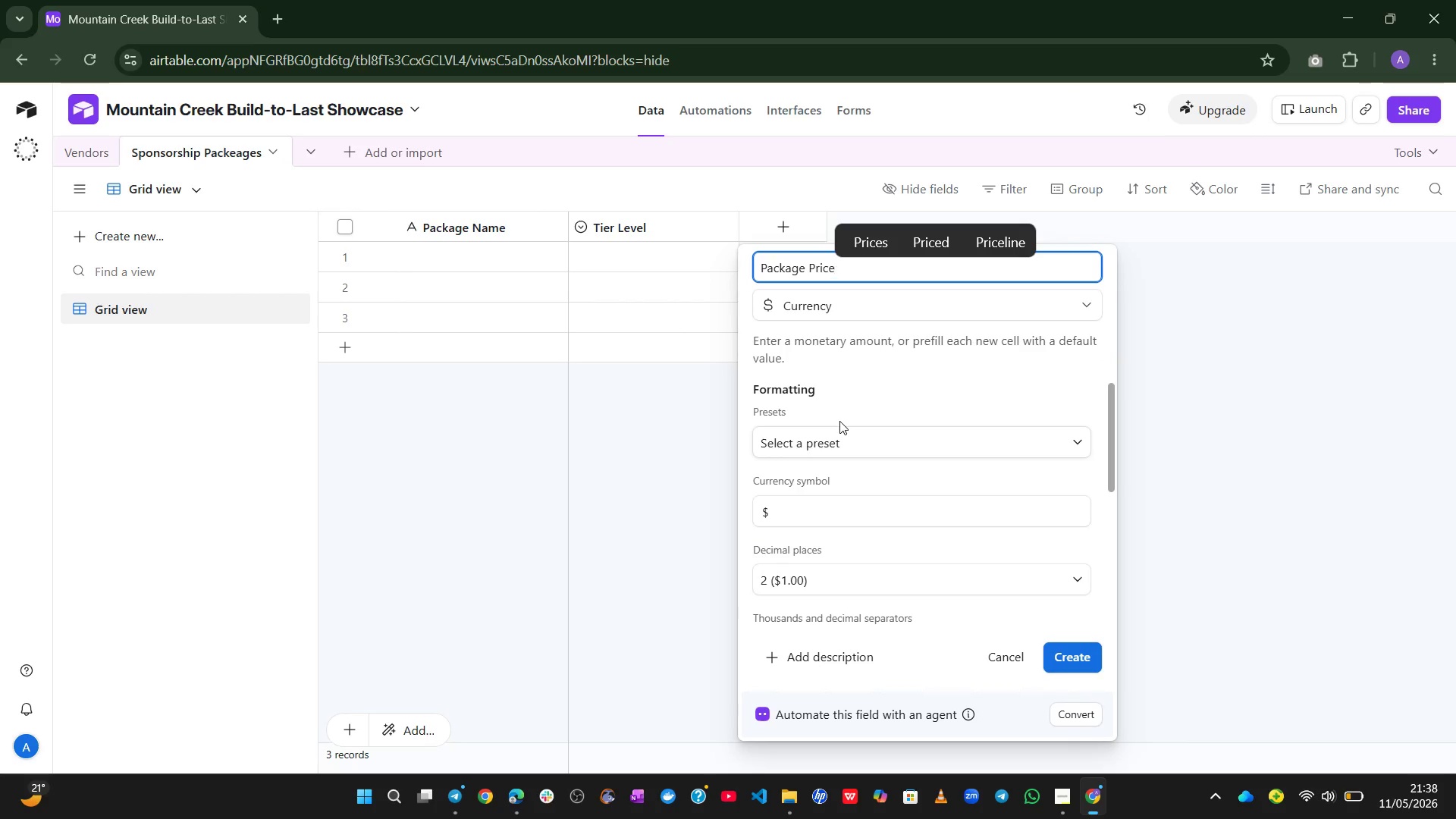 
wait(8.84)
 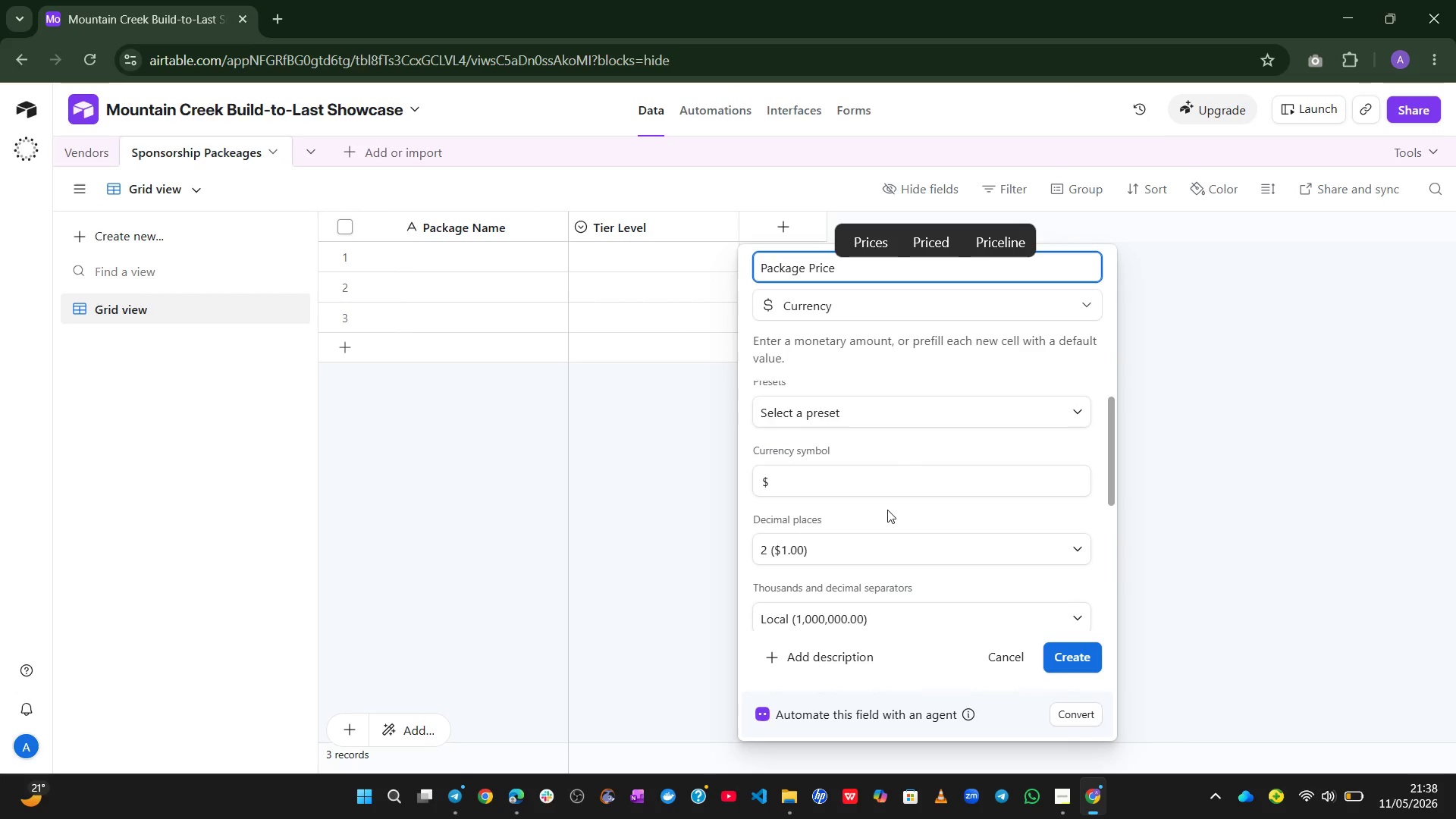 
left_click([1072, 659])
 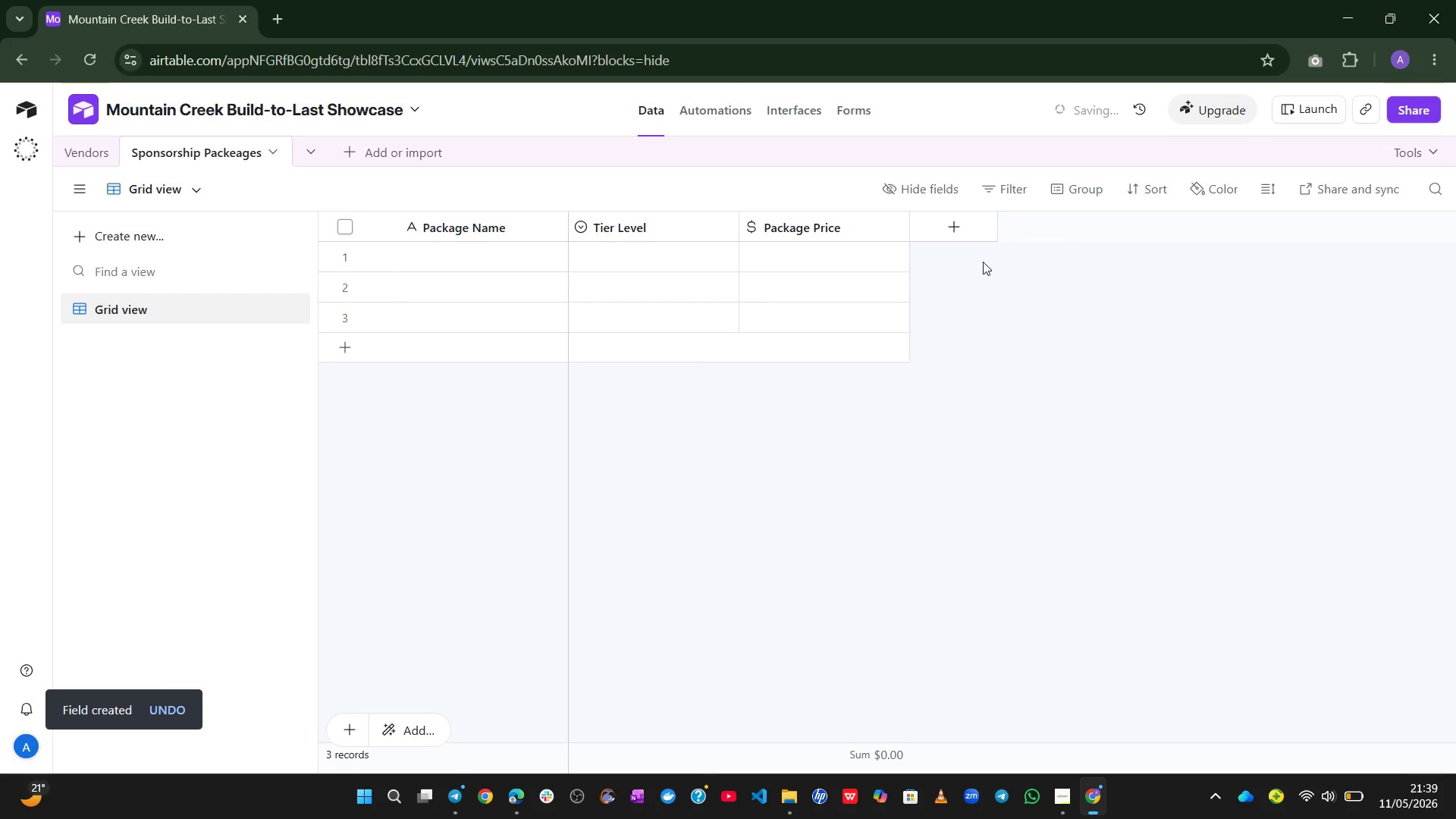 
left_click([968, 234])
 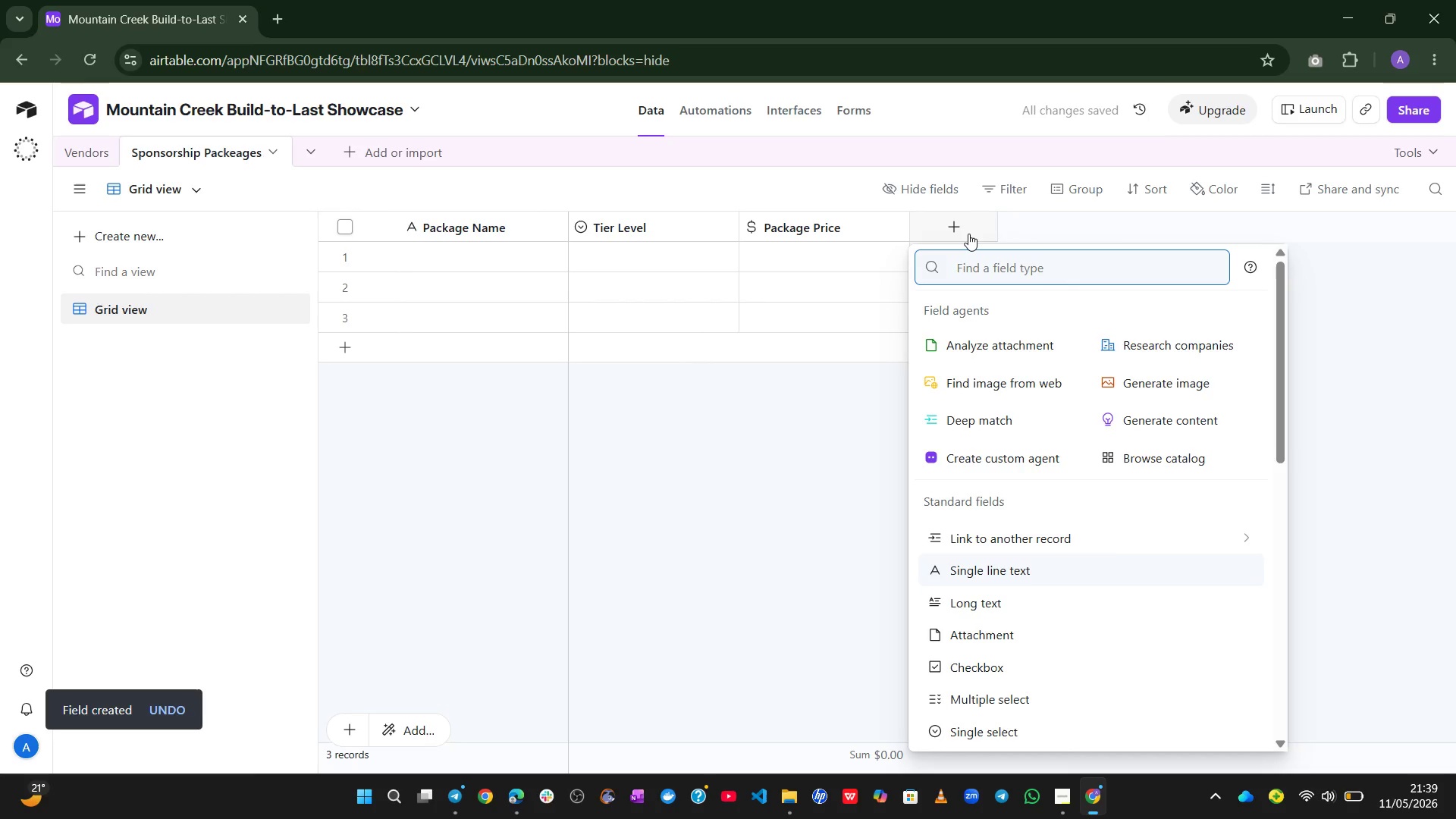 
type(nu)
 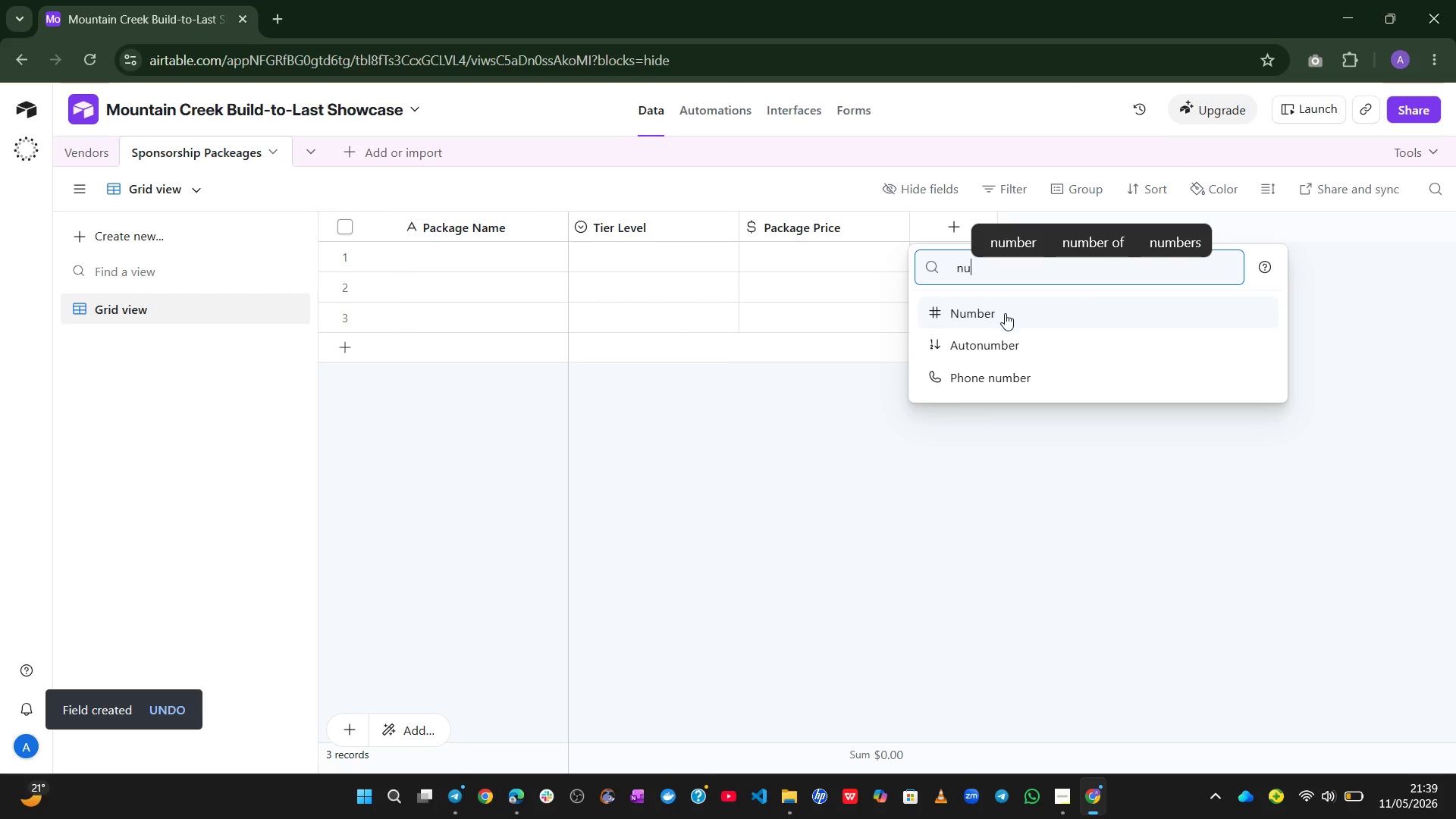 
left_click([1008, 320])
 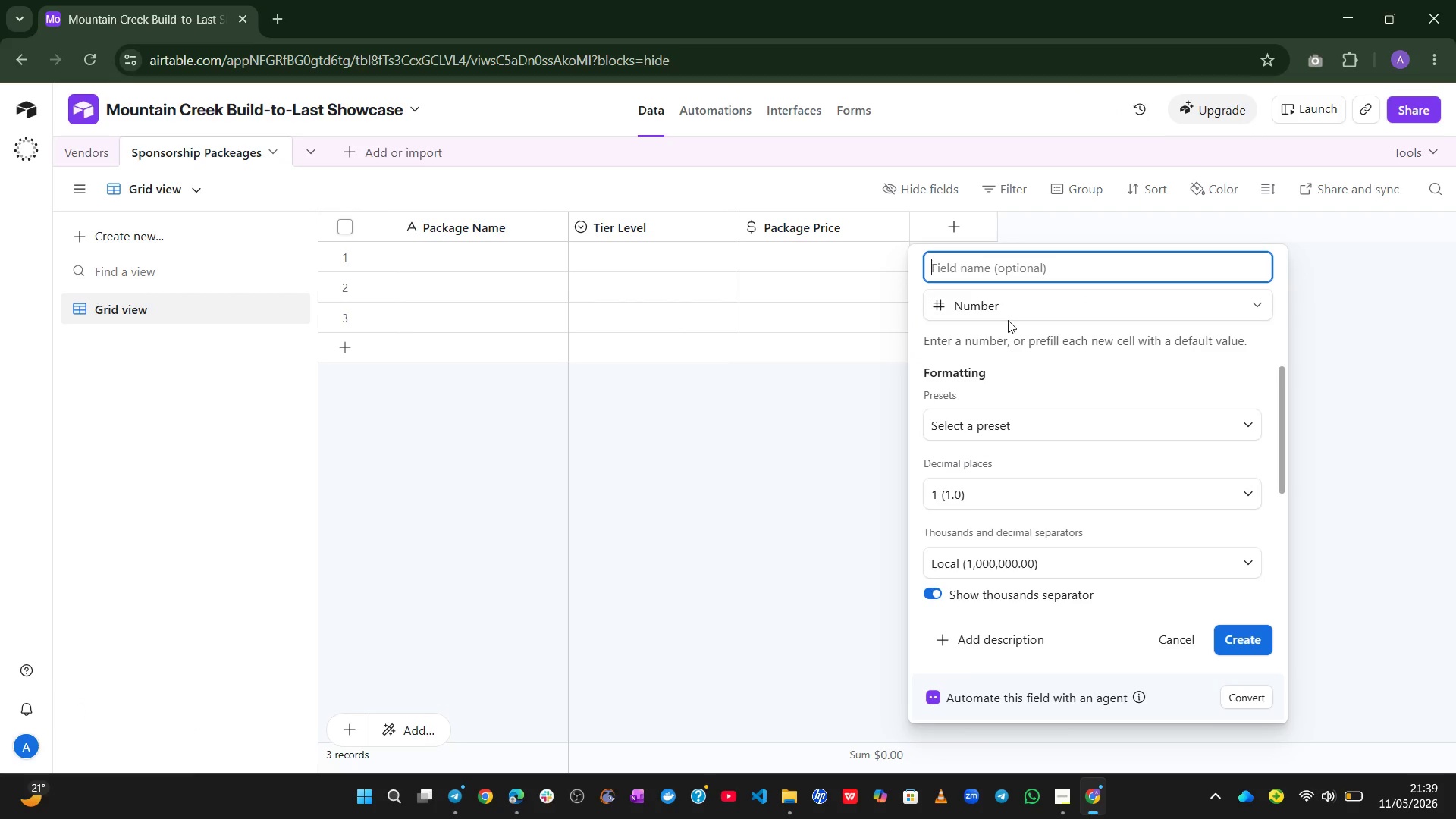 
wait(5.03)
 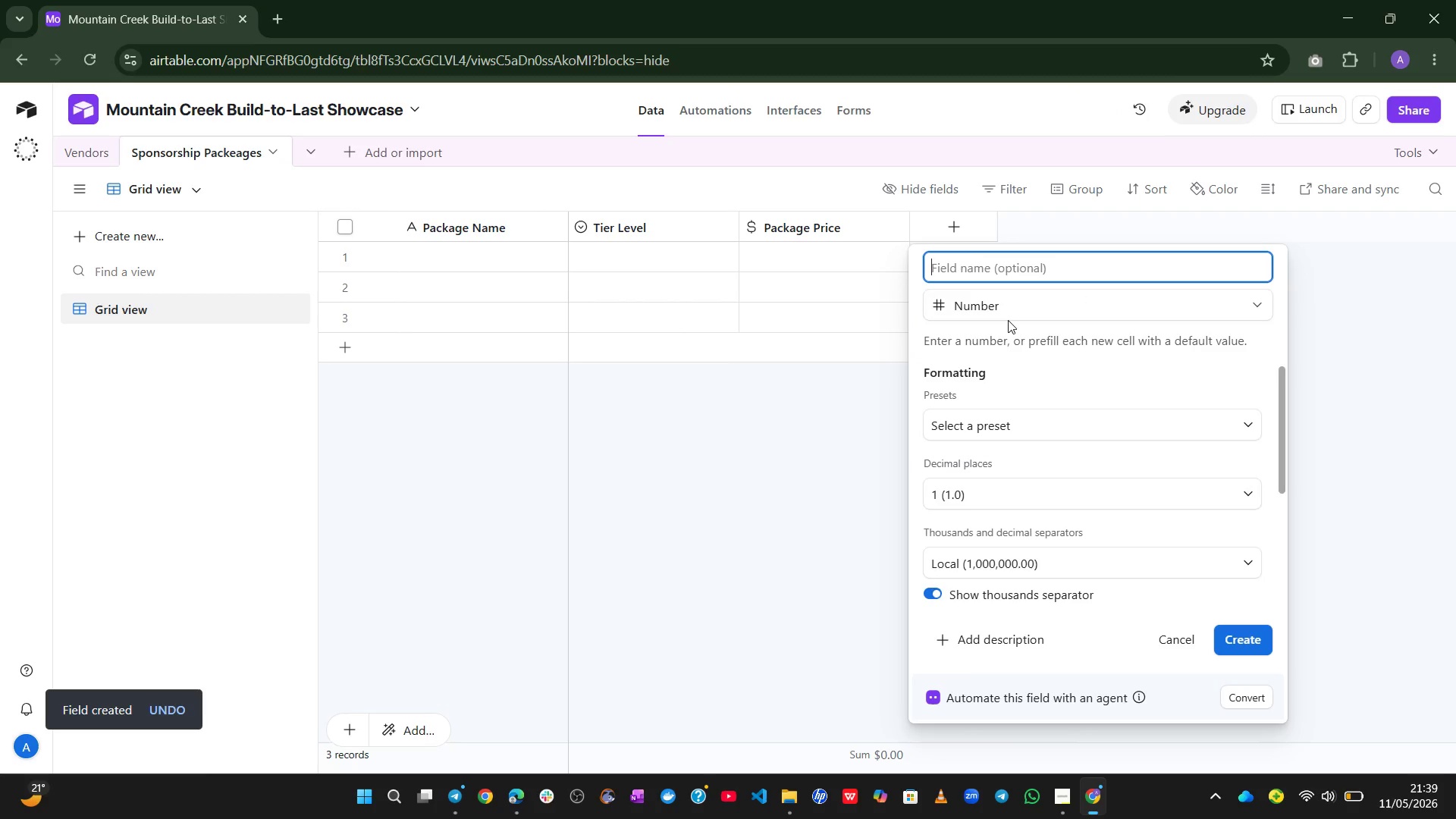 
type(Booth Size Included(sq ft))
 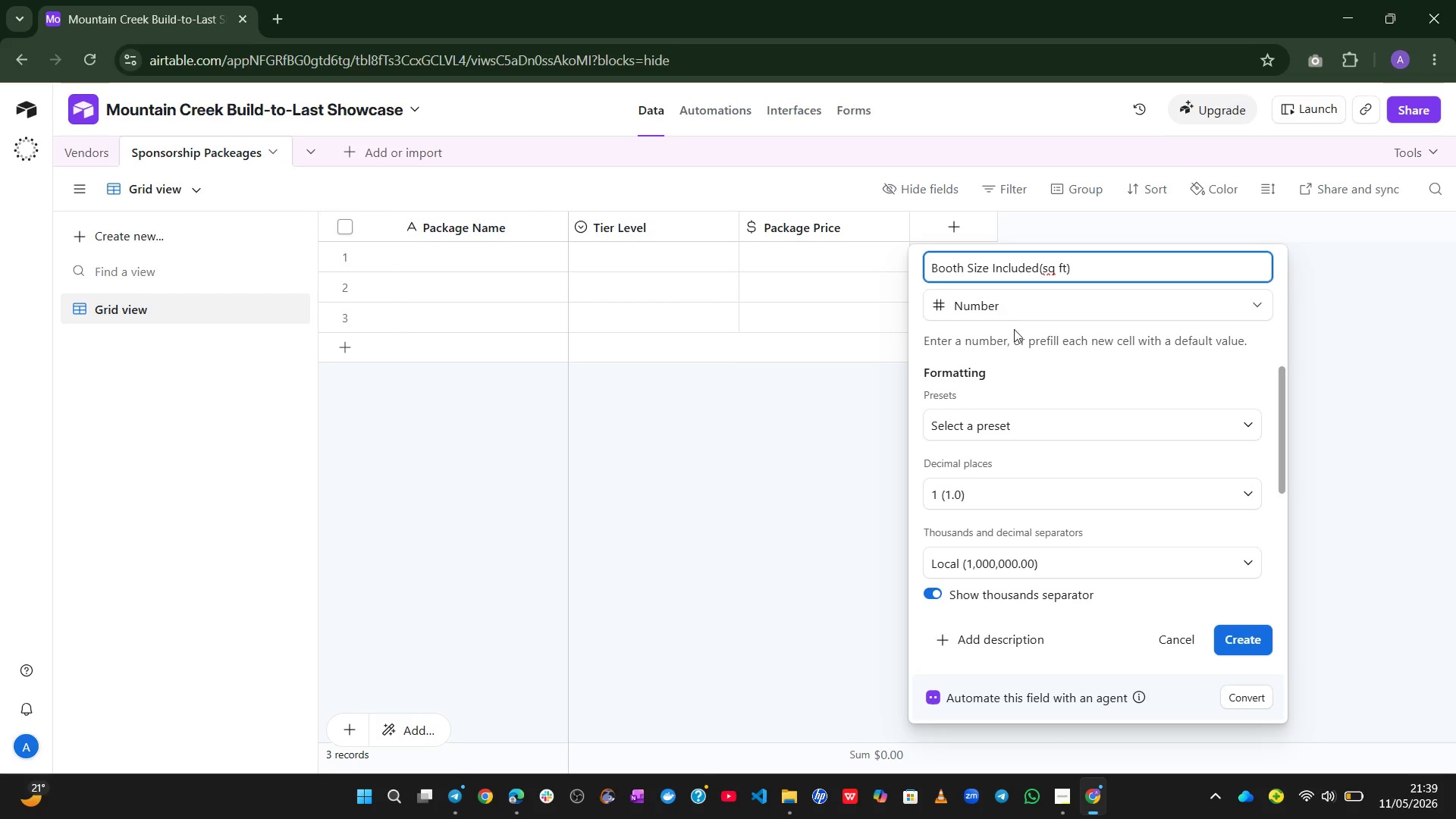 
left_click([1229, 640])
 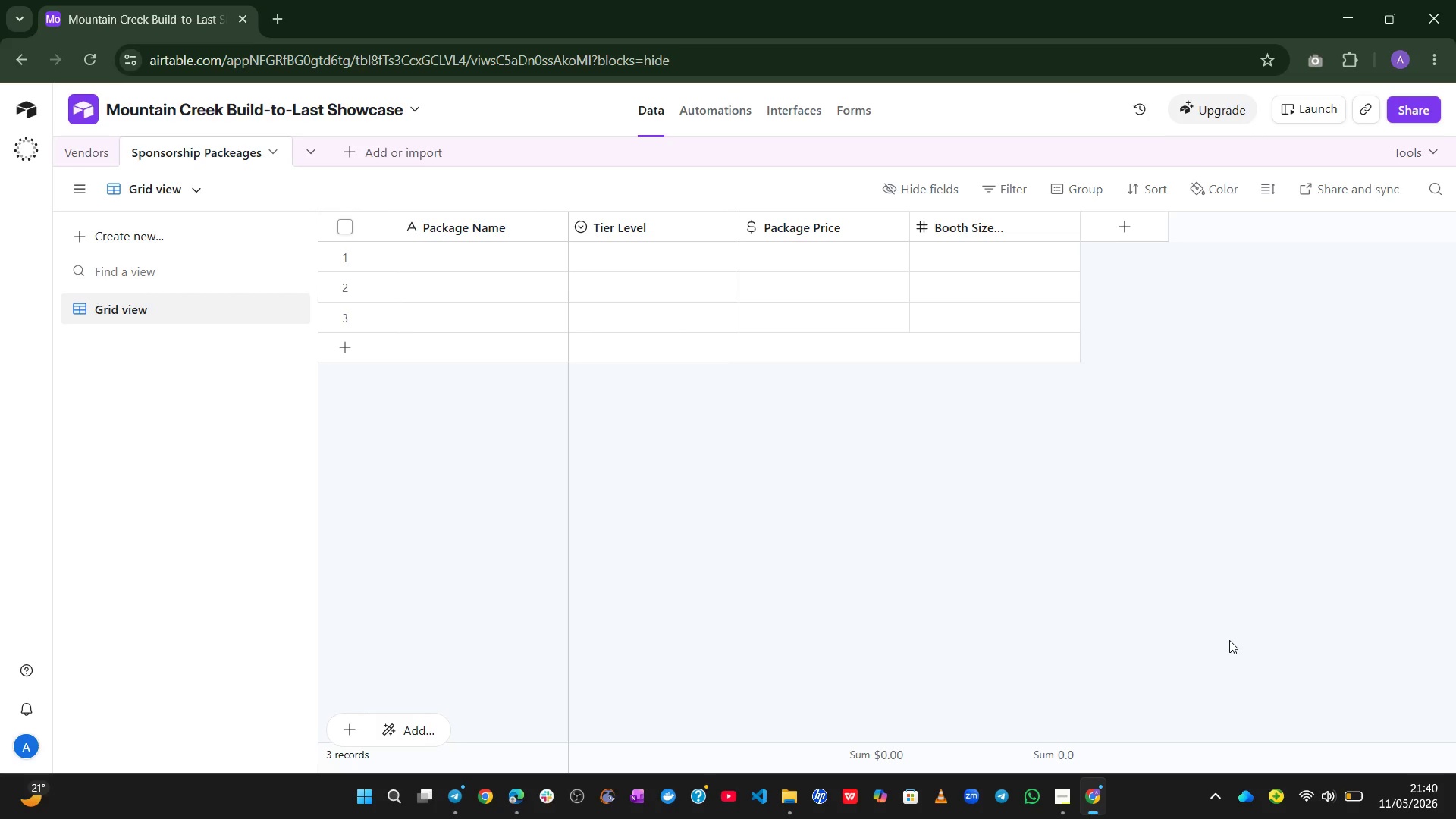 
wait(30.0)
 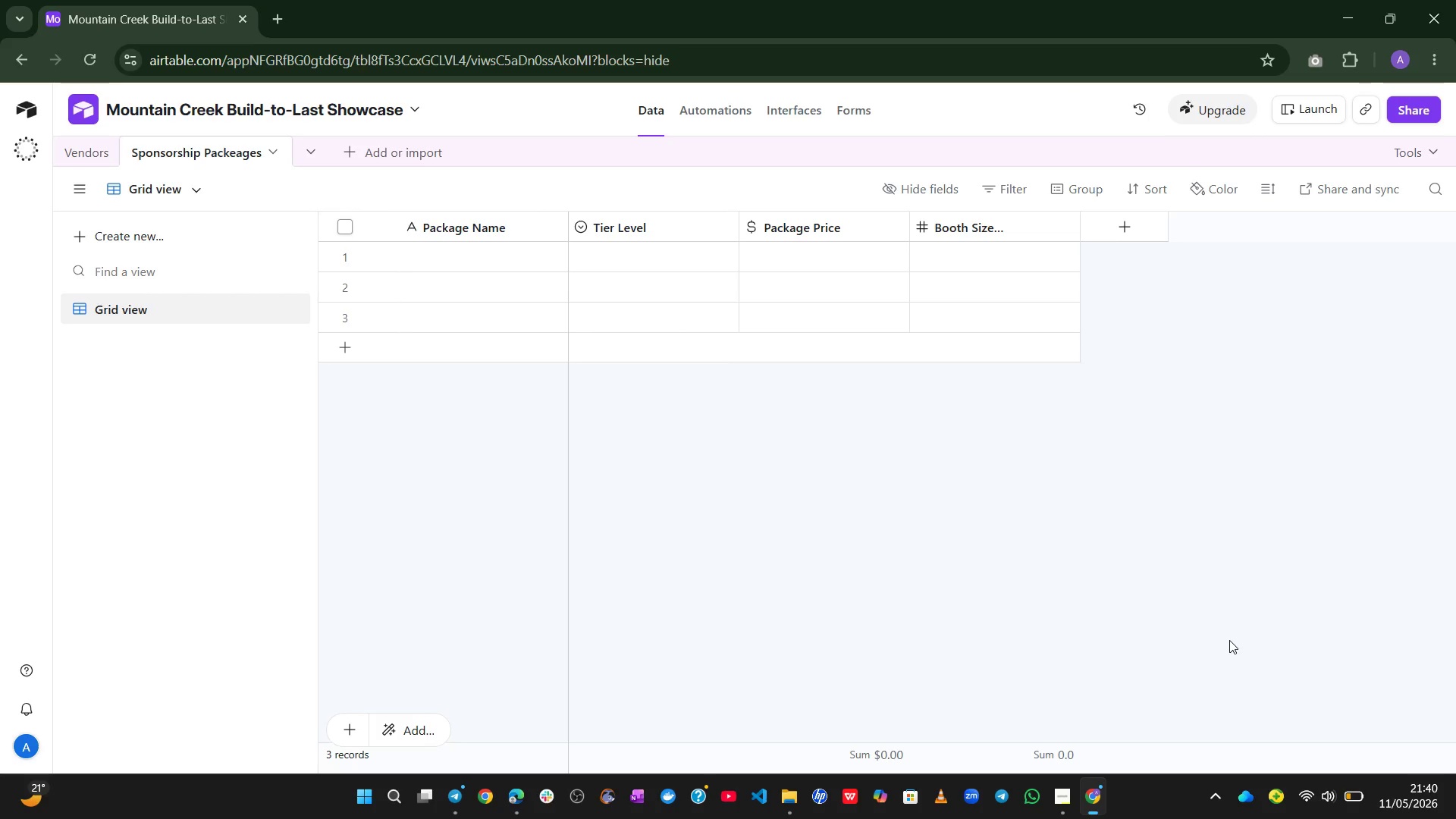 
left_click([1133, 231])
 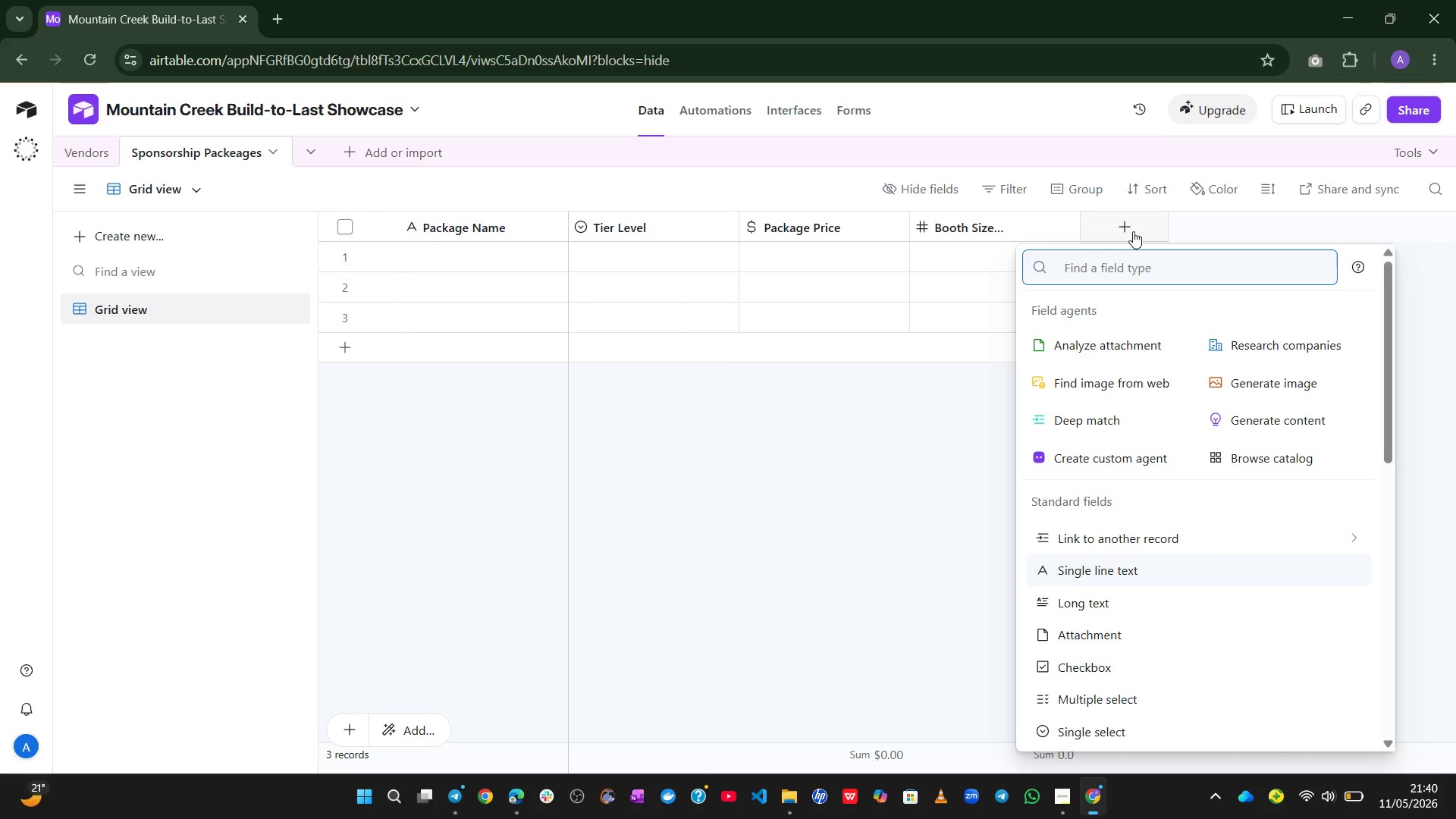 
type(ch)
 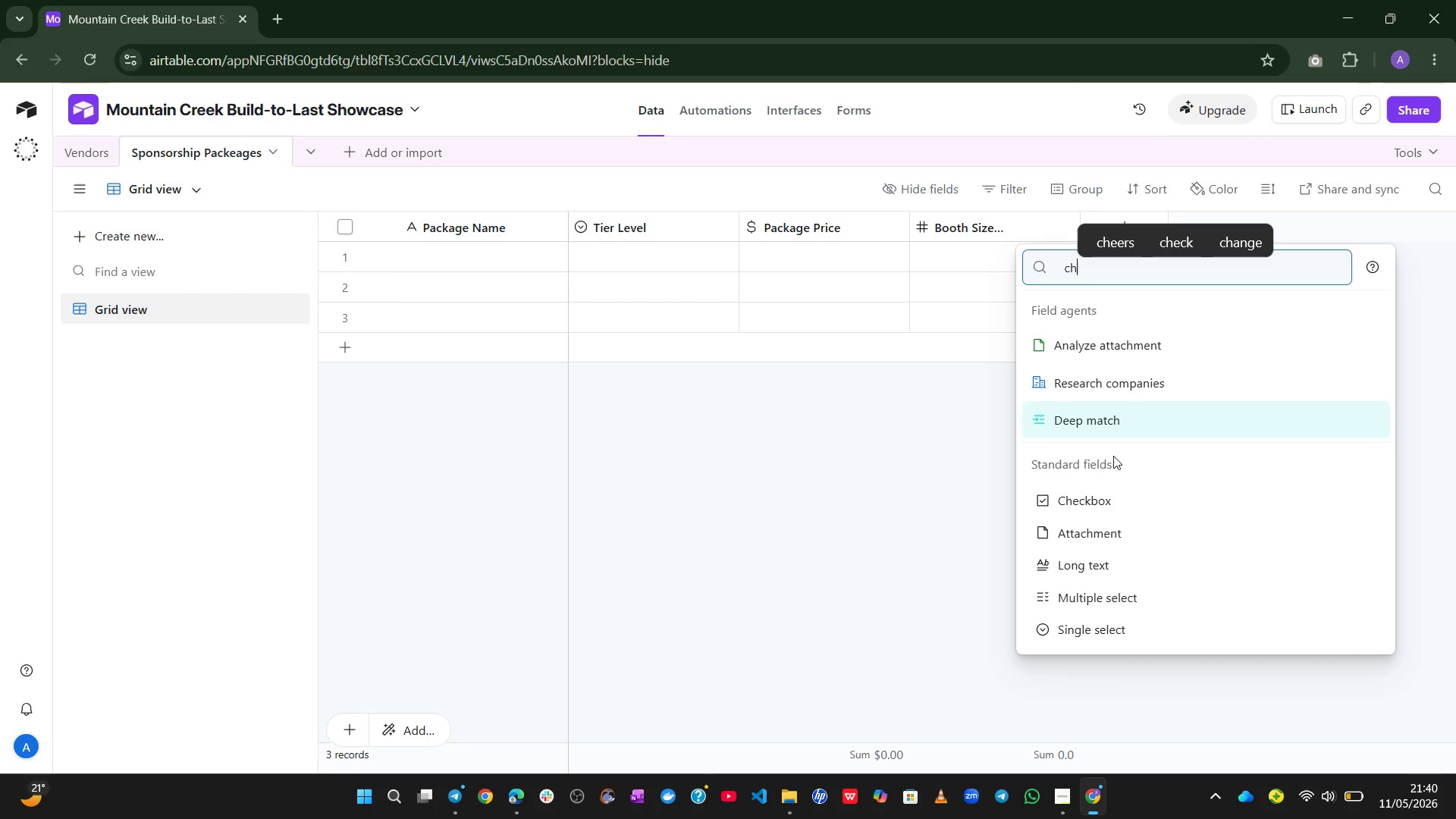 
left_click([1090, 504])
 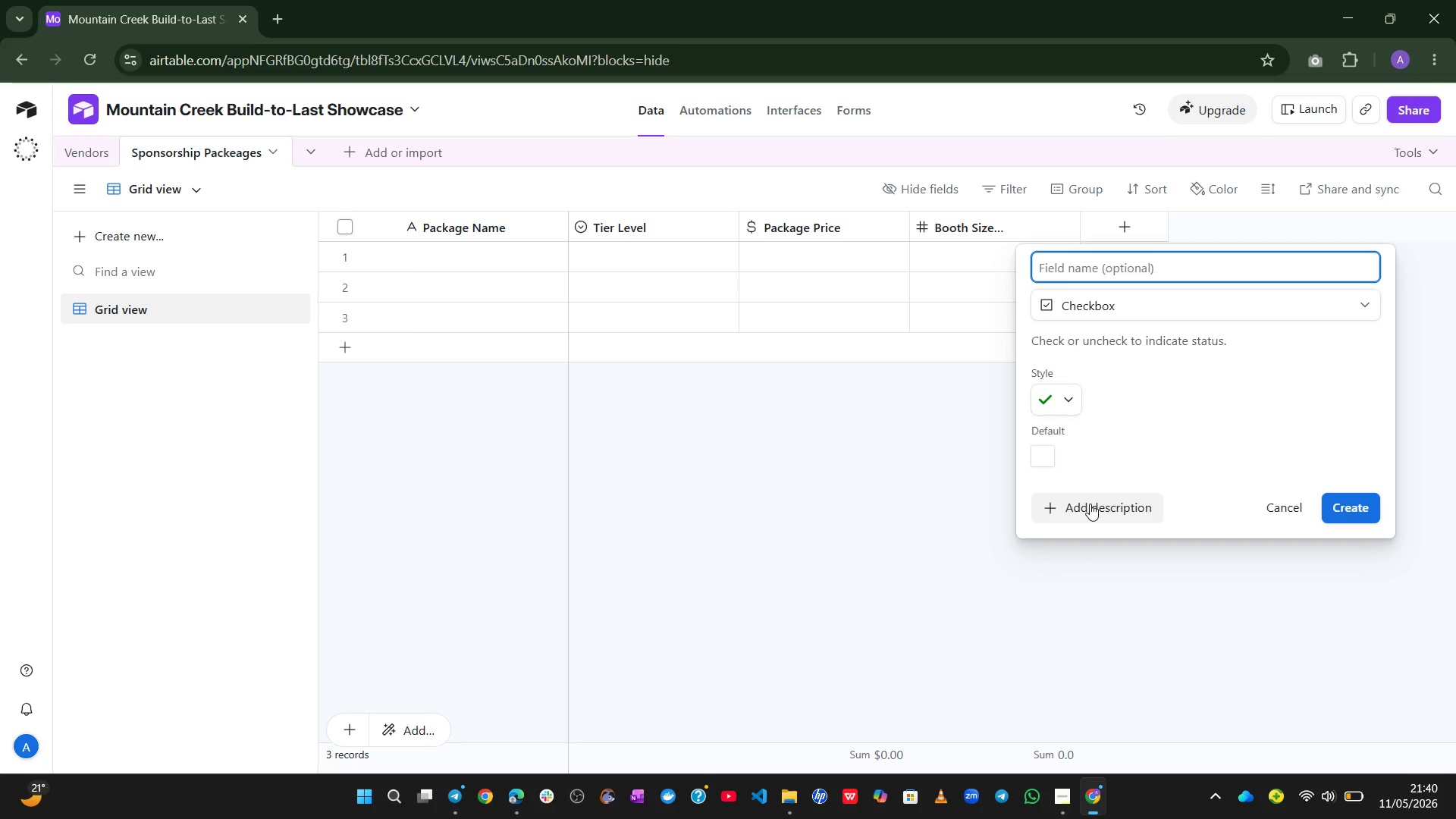 
type(Powe )
key(Backspace)
type(r Included)
 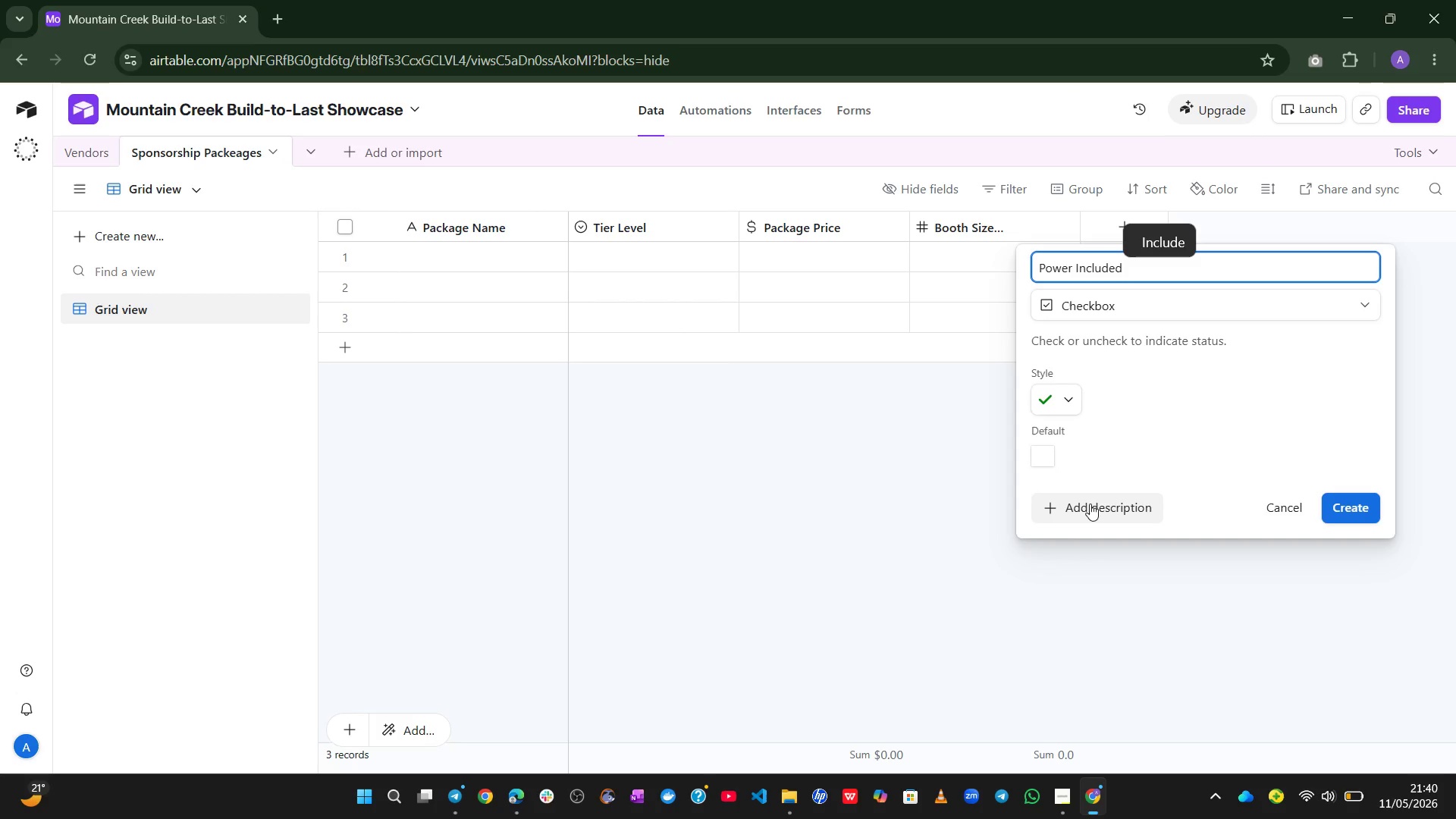 
wait(5.62)
 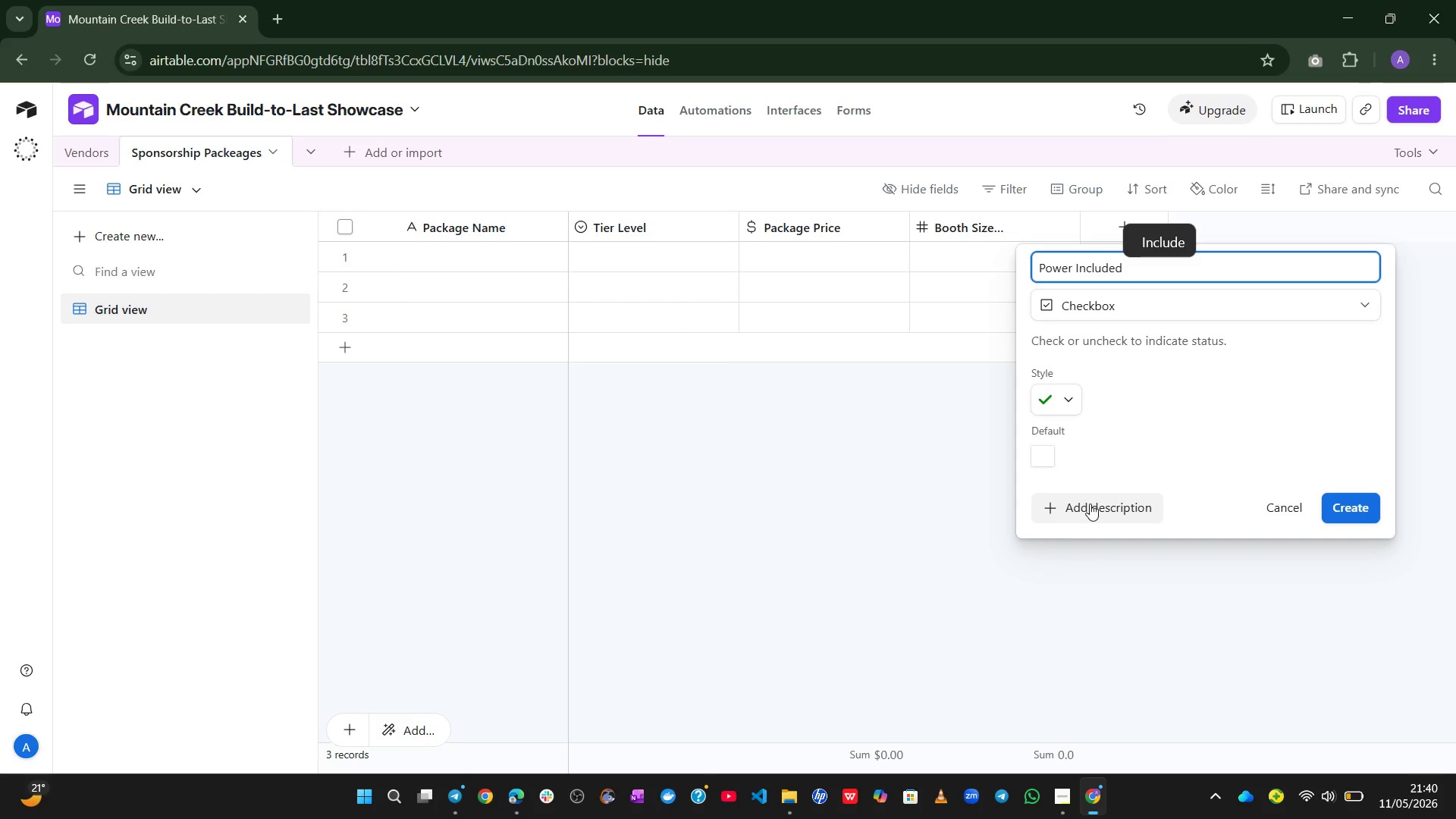 
left_click([1348, 505])
 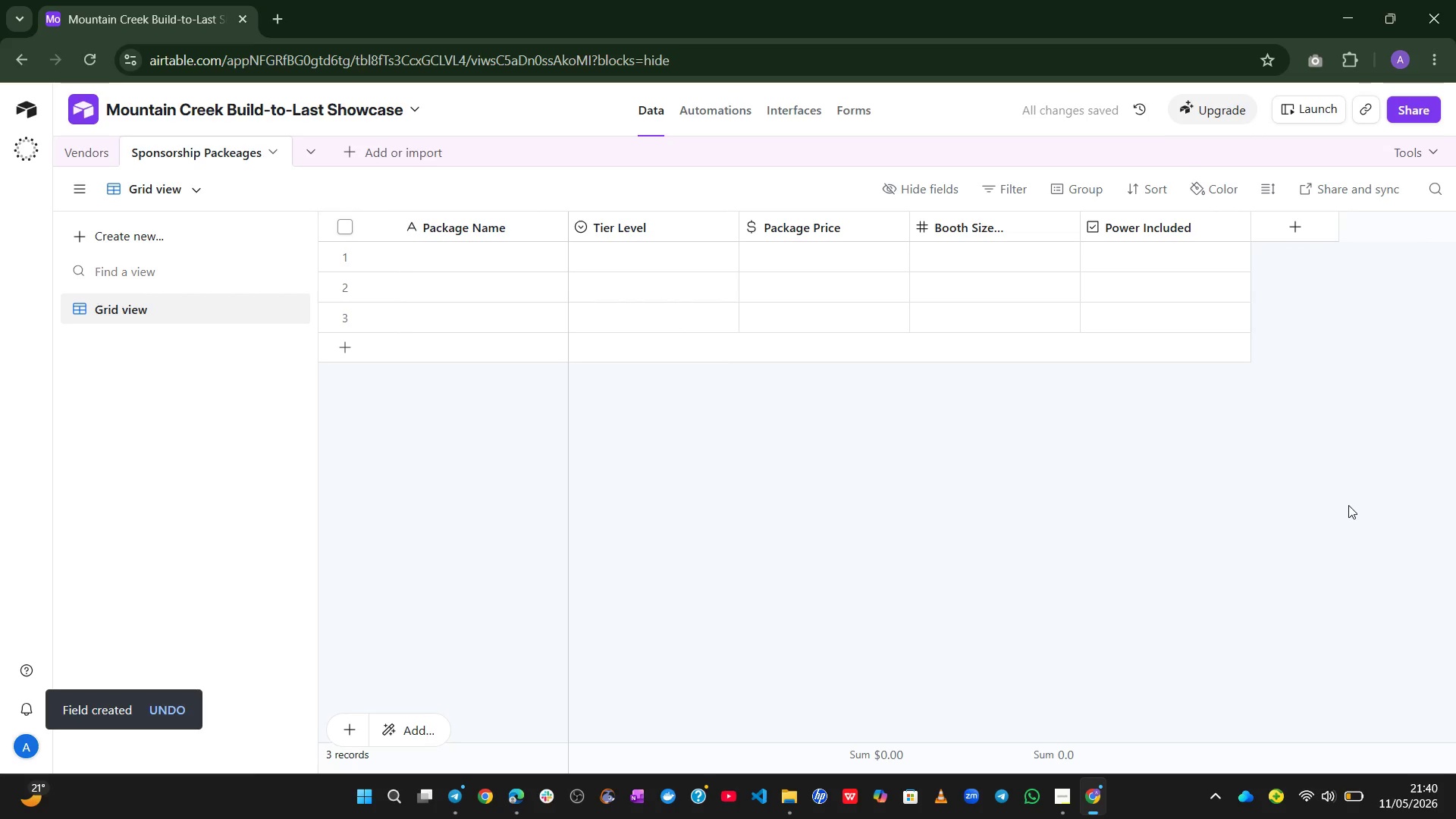 
wait(6.08)
 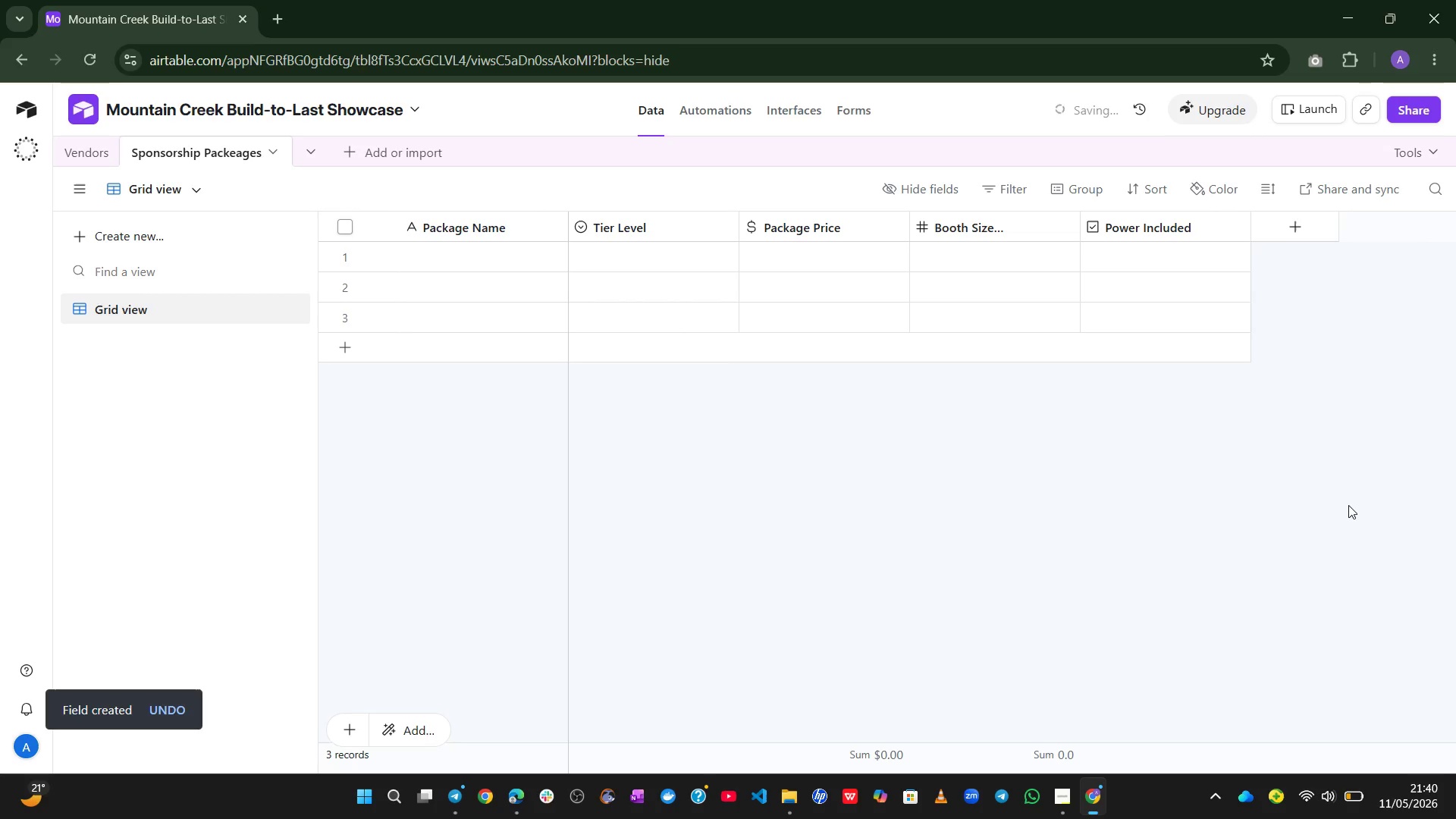 
left_click([1305, 225])
 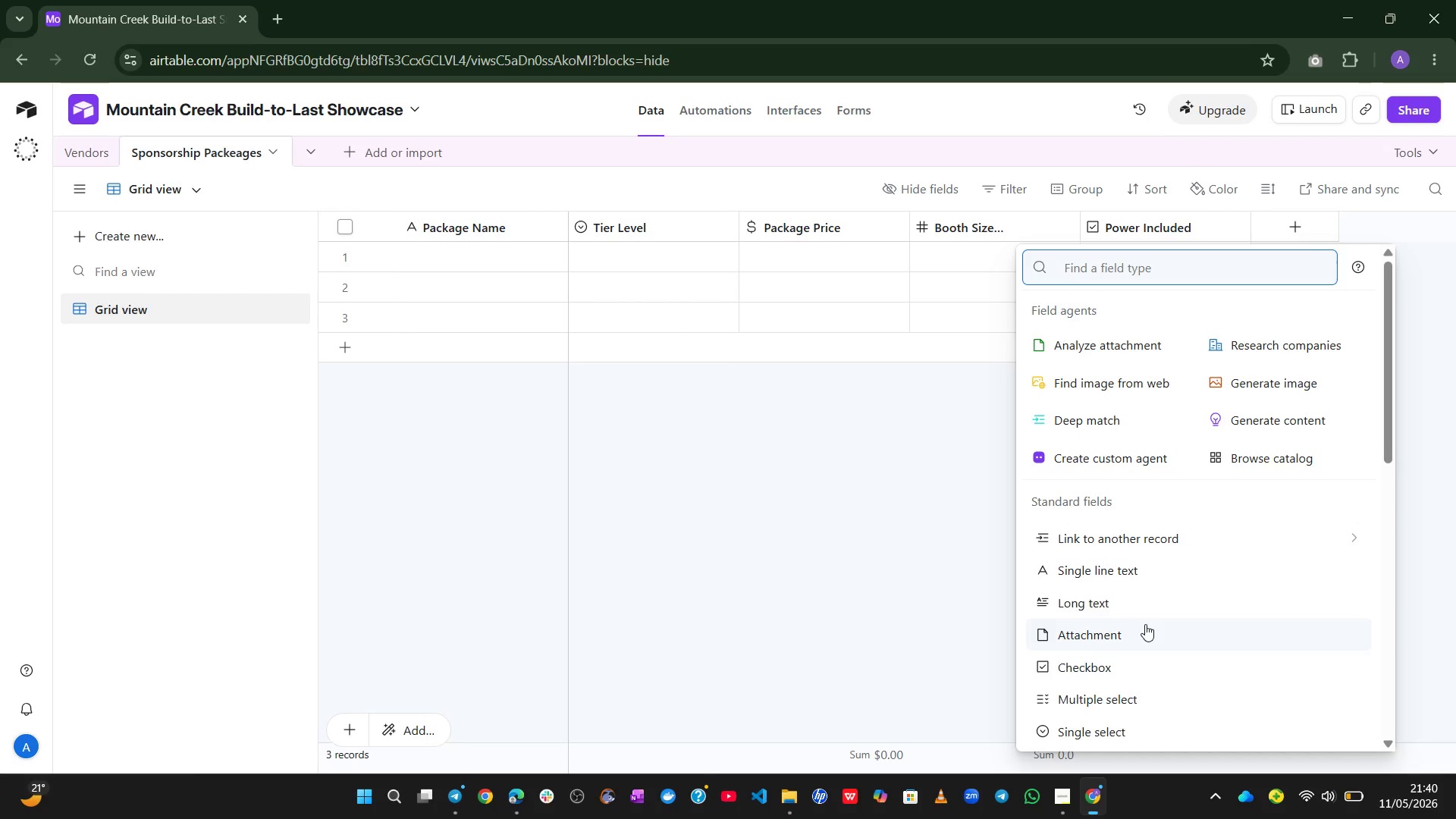 
left_click([1147, 615])
 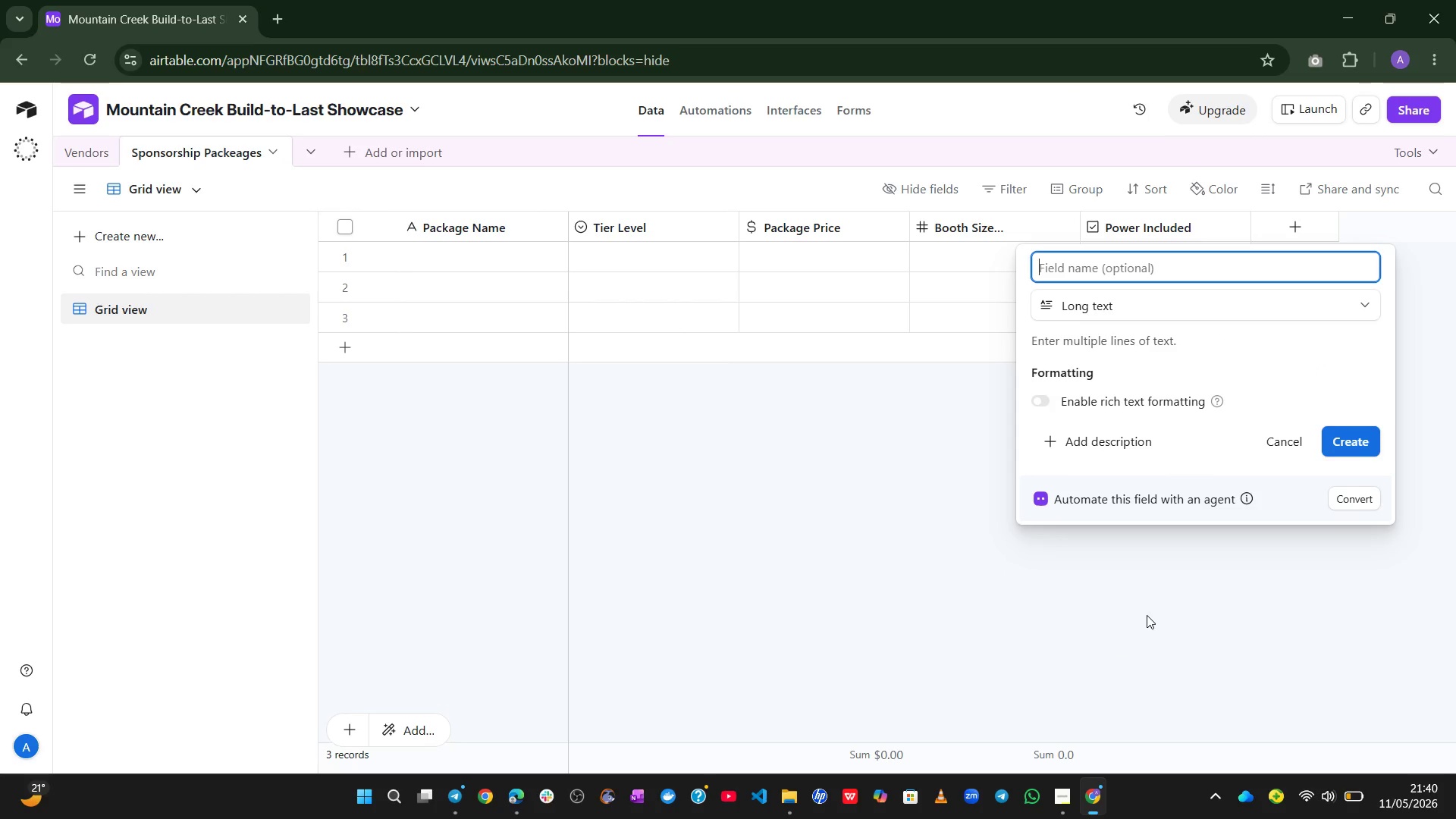 
hold_key(key=ShiftLeft, duration=0.48)
 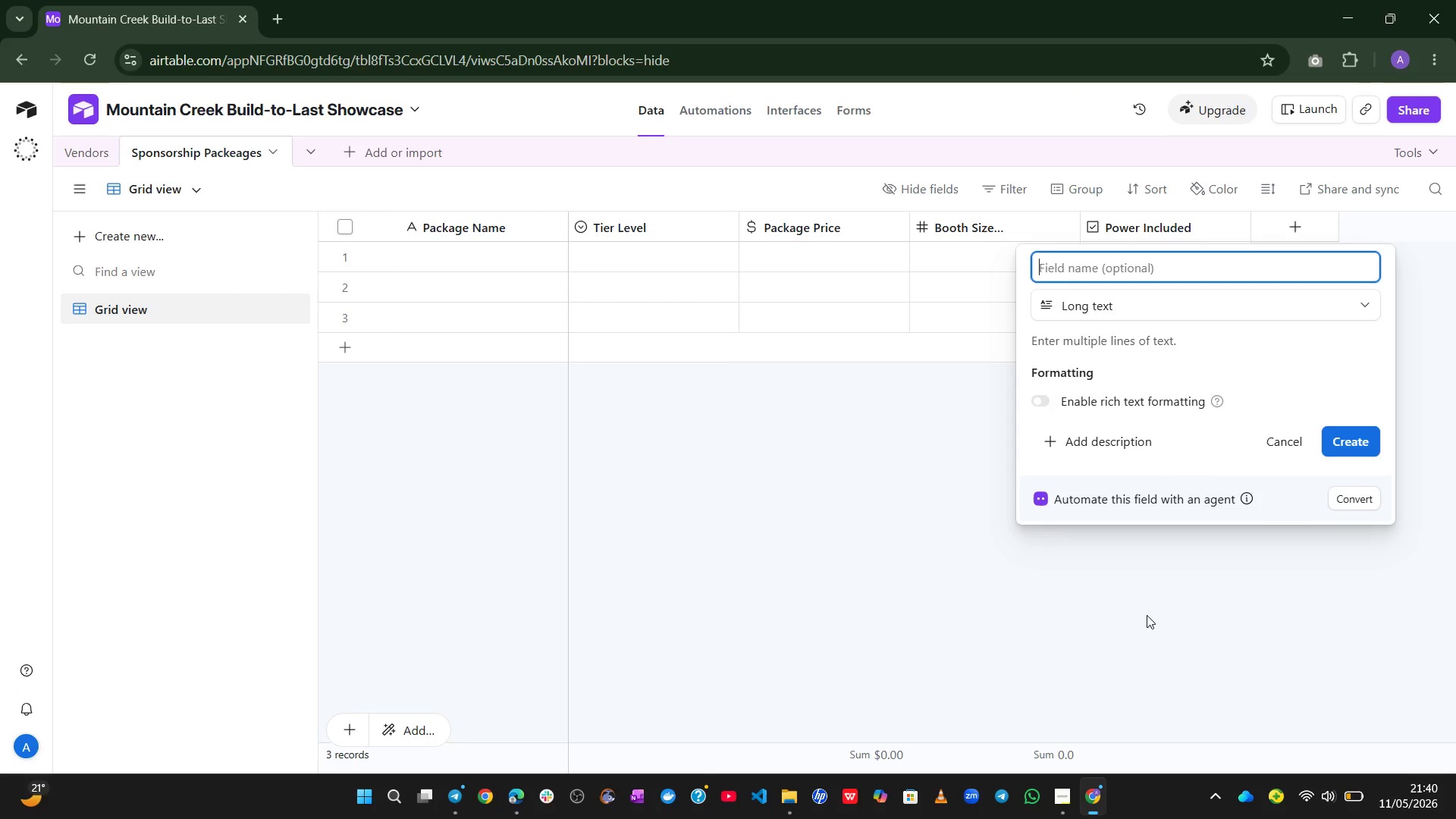 
type(Benefits Description)
 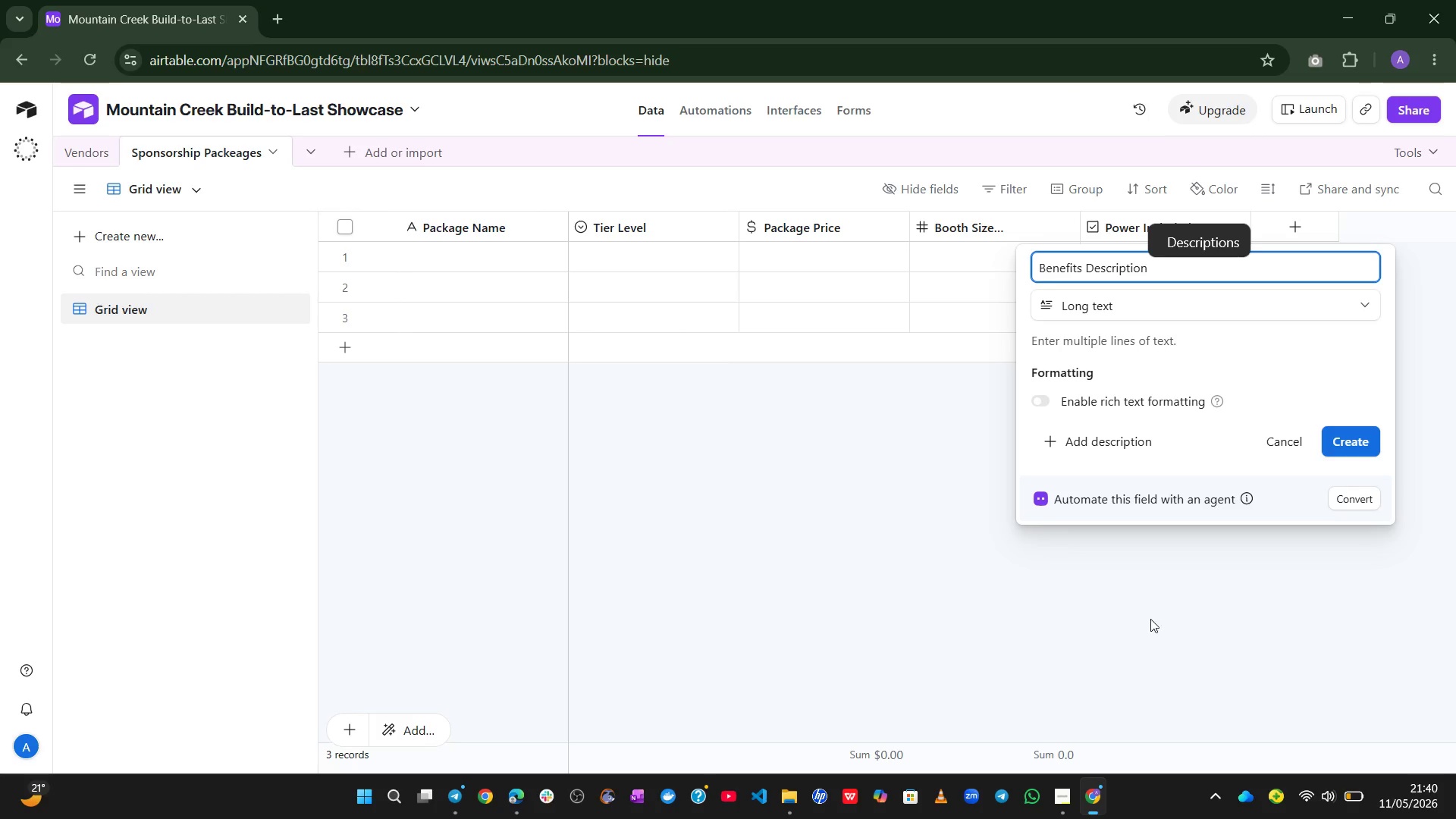 
left_click([1373, 436])
 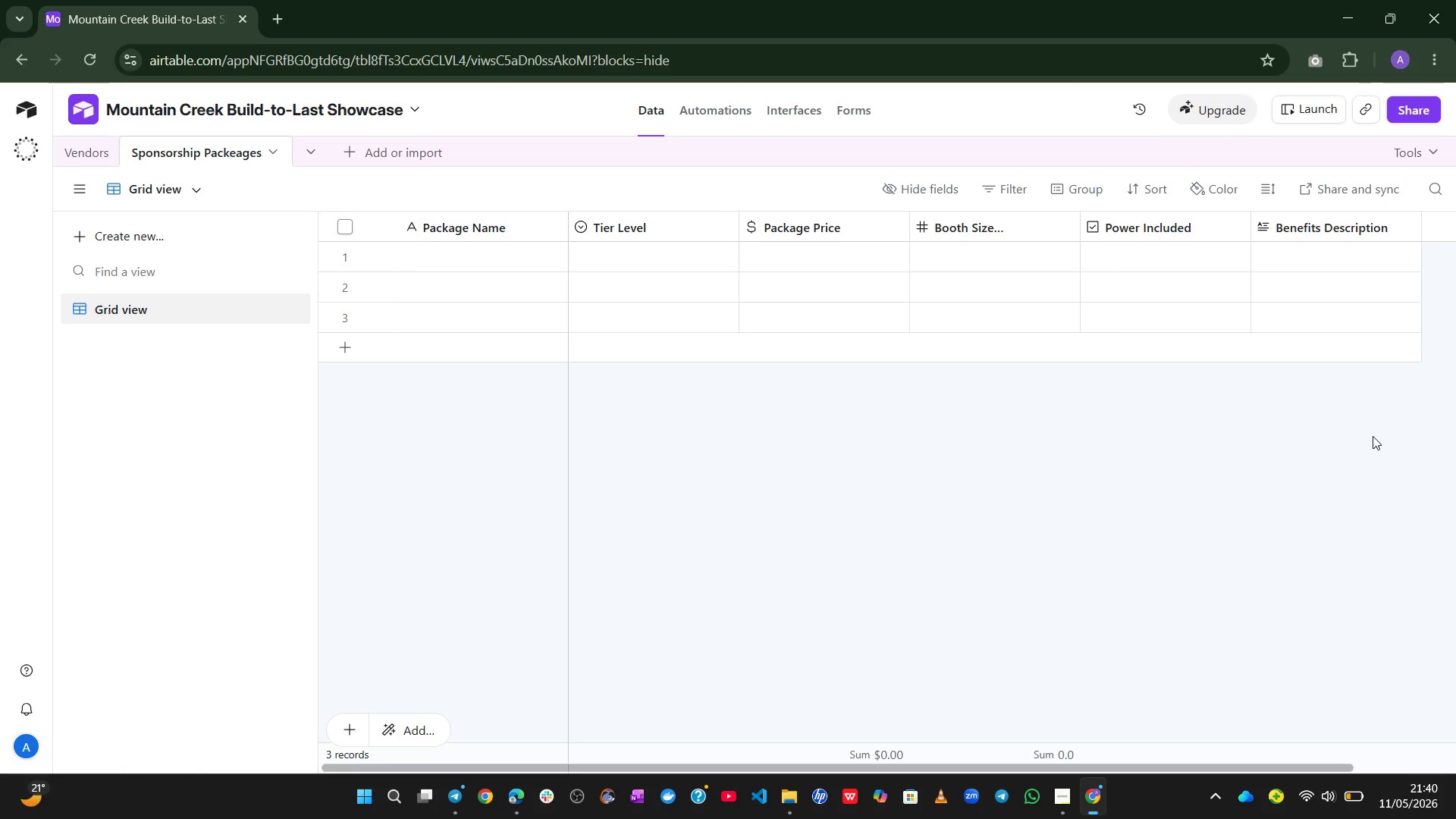 
wait(14.67)
 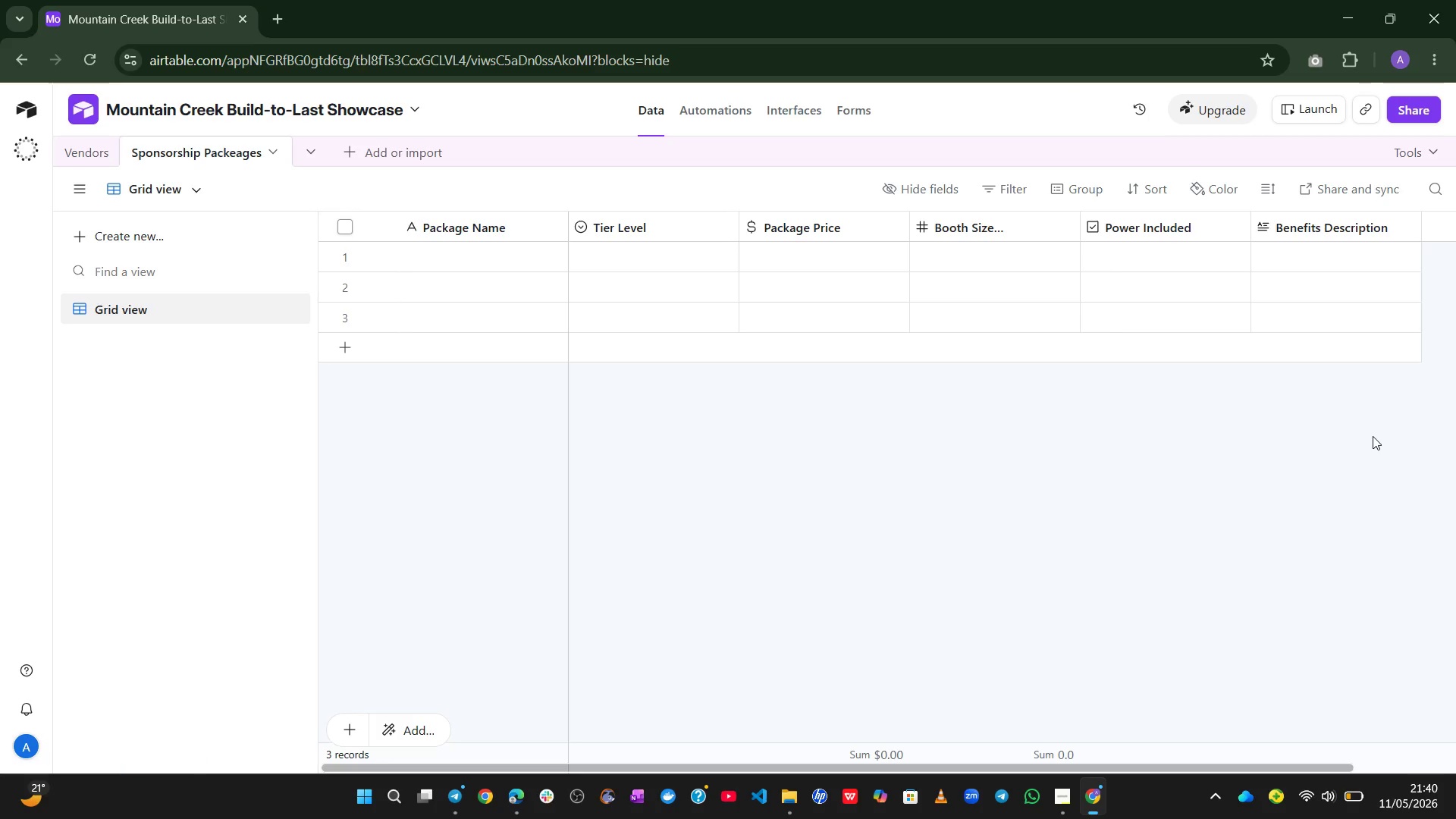 
left_click([443, 293])
 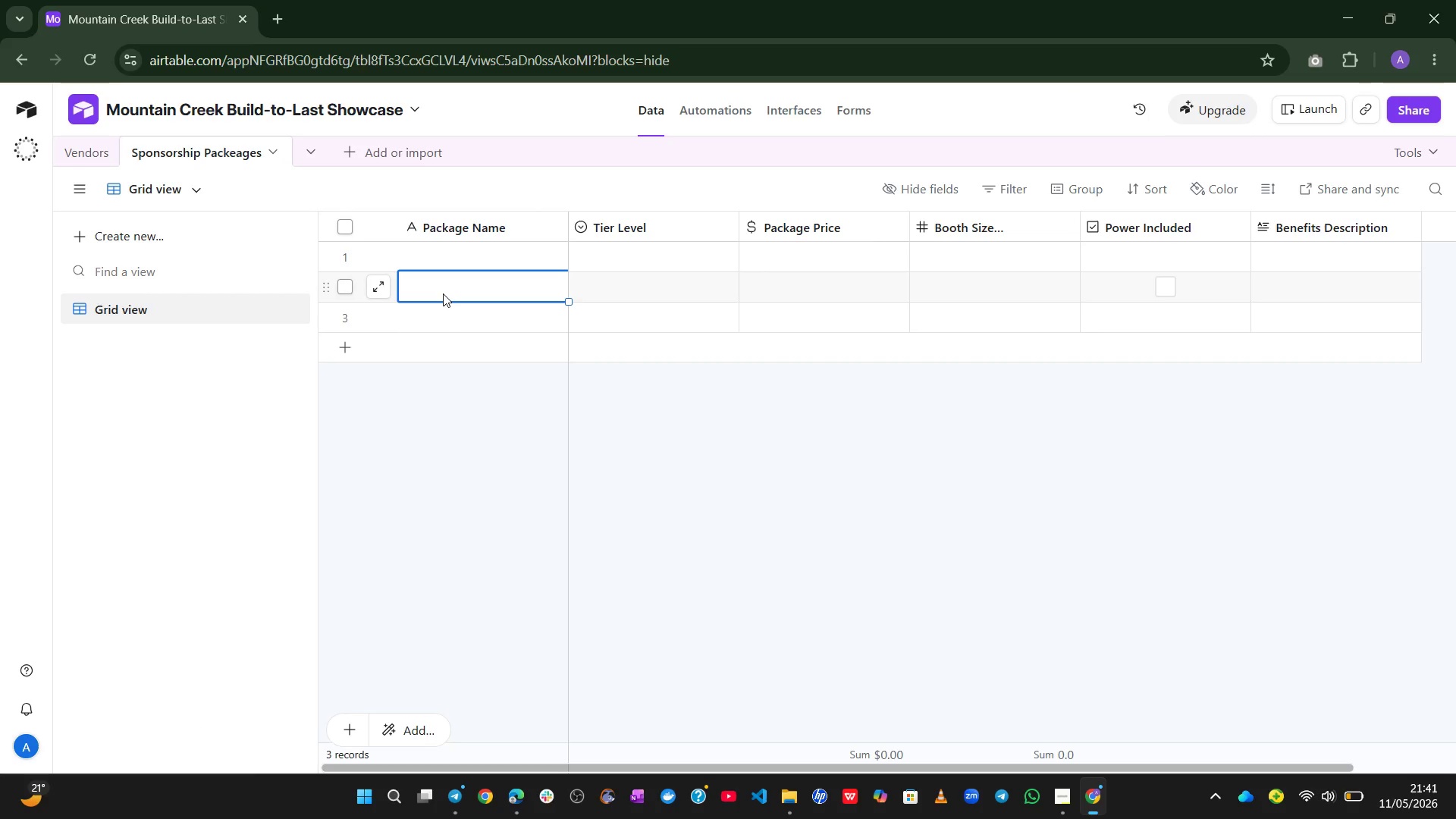 
key(Shift+Enter)
 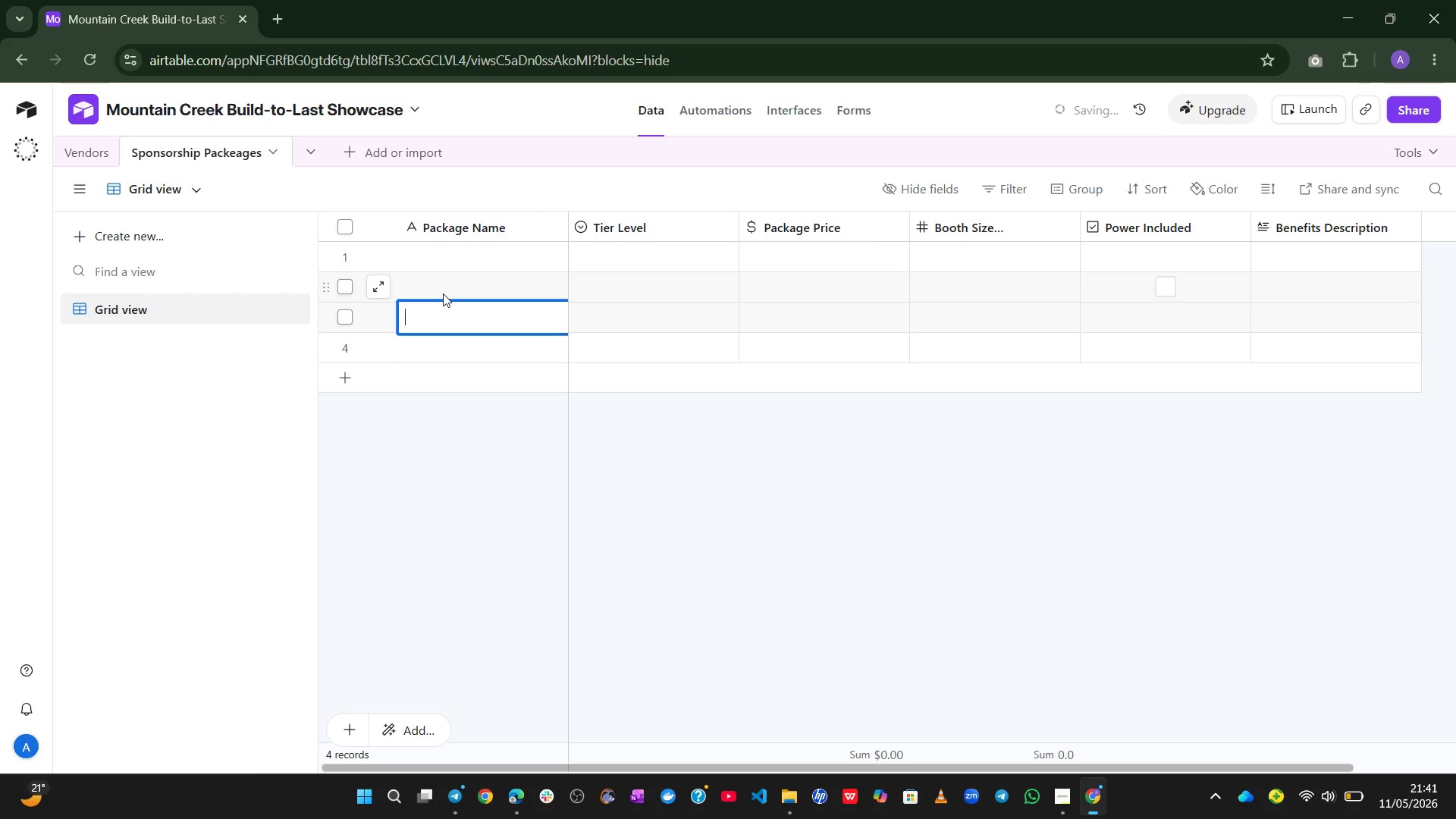 
key(Shift+ShiftLeft)
 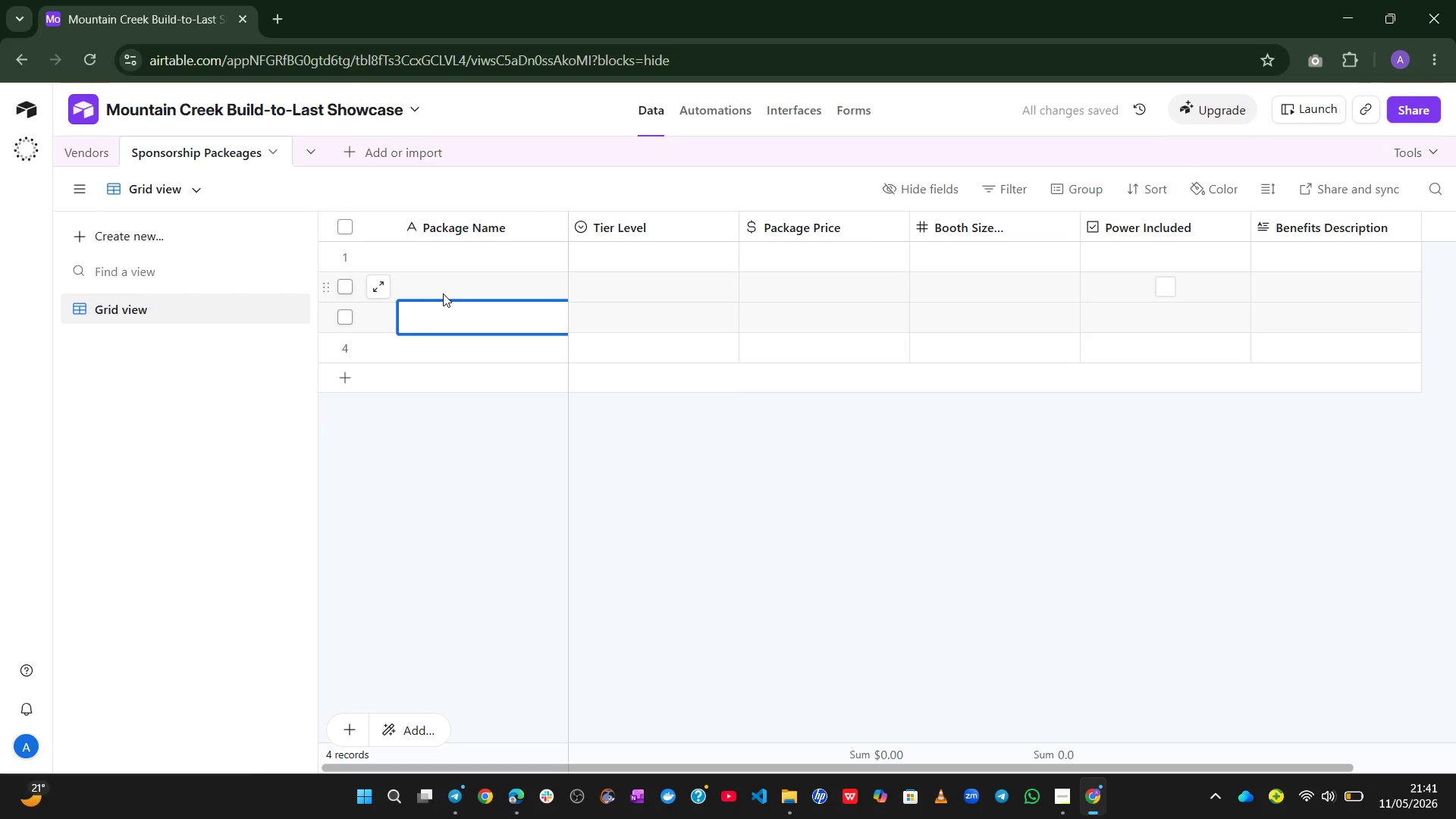 
key(Shift+Enter)
 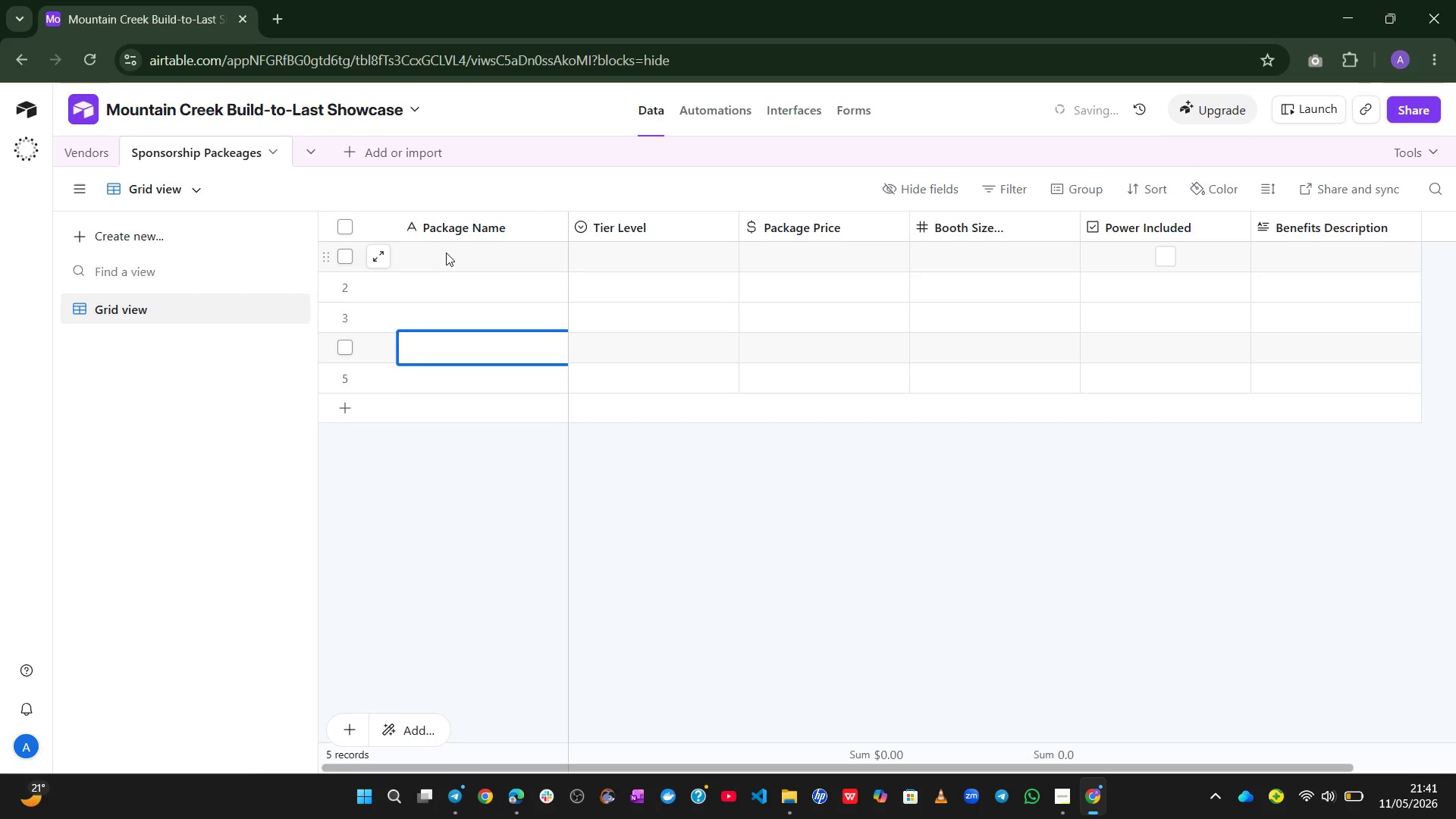 
left_click([445, 251])
 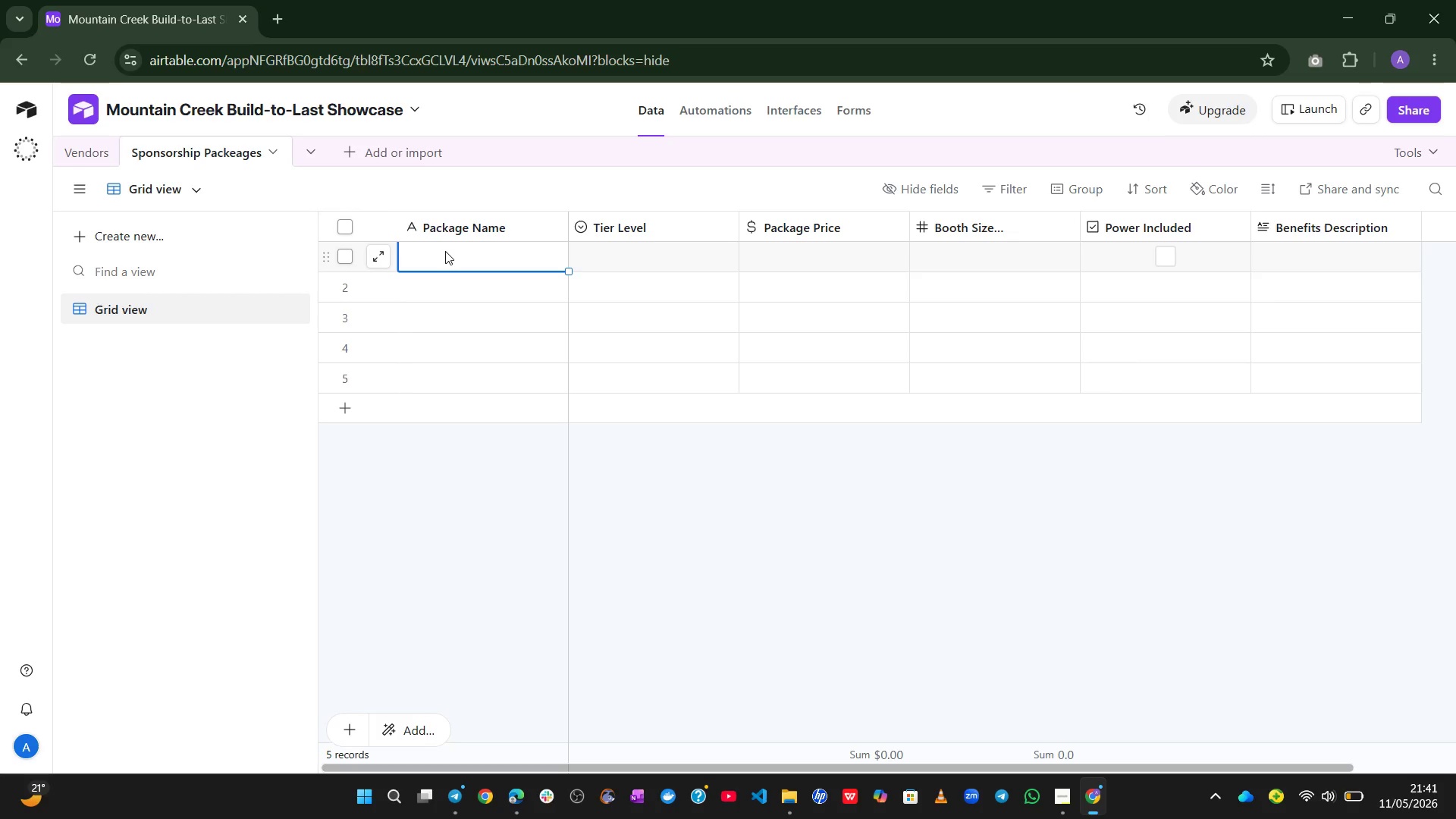 
wait(18.26)
 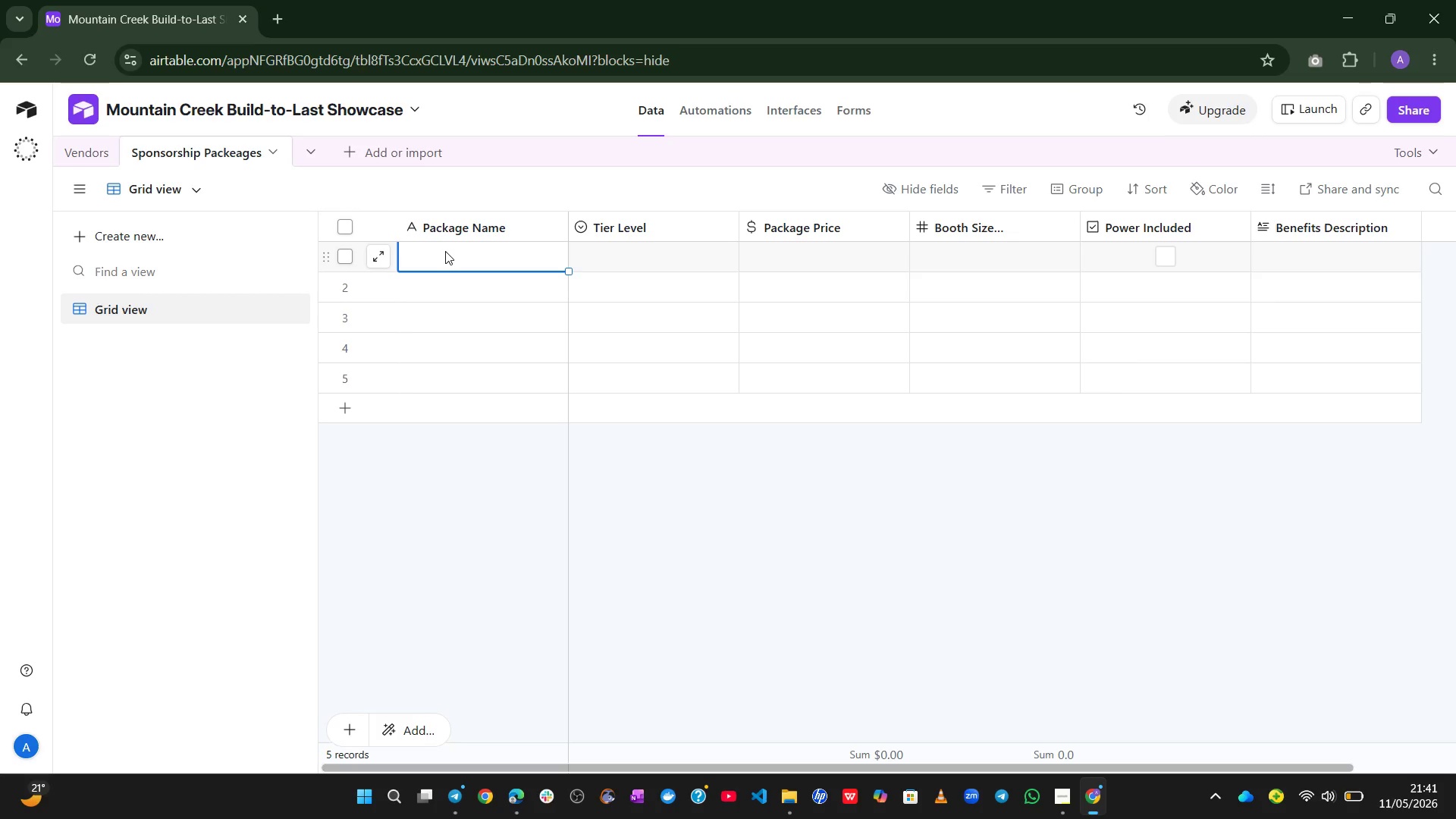 
type(Platinum Package)
 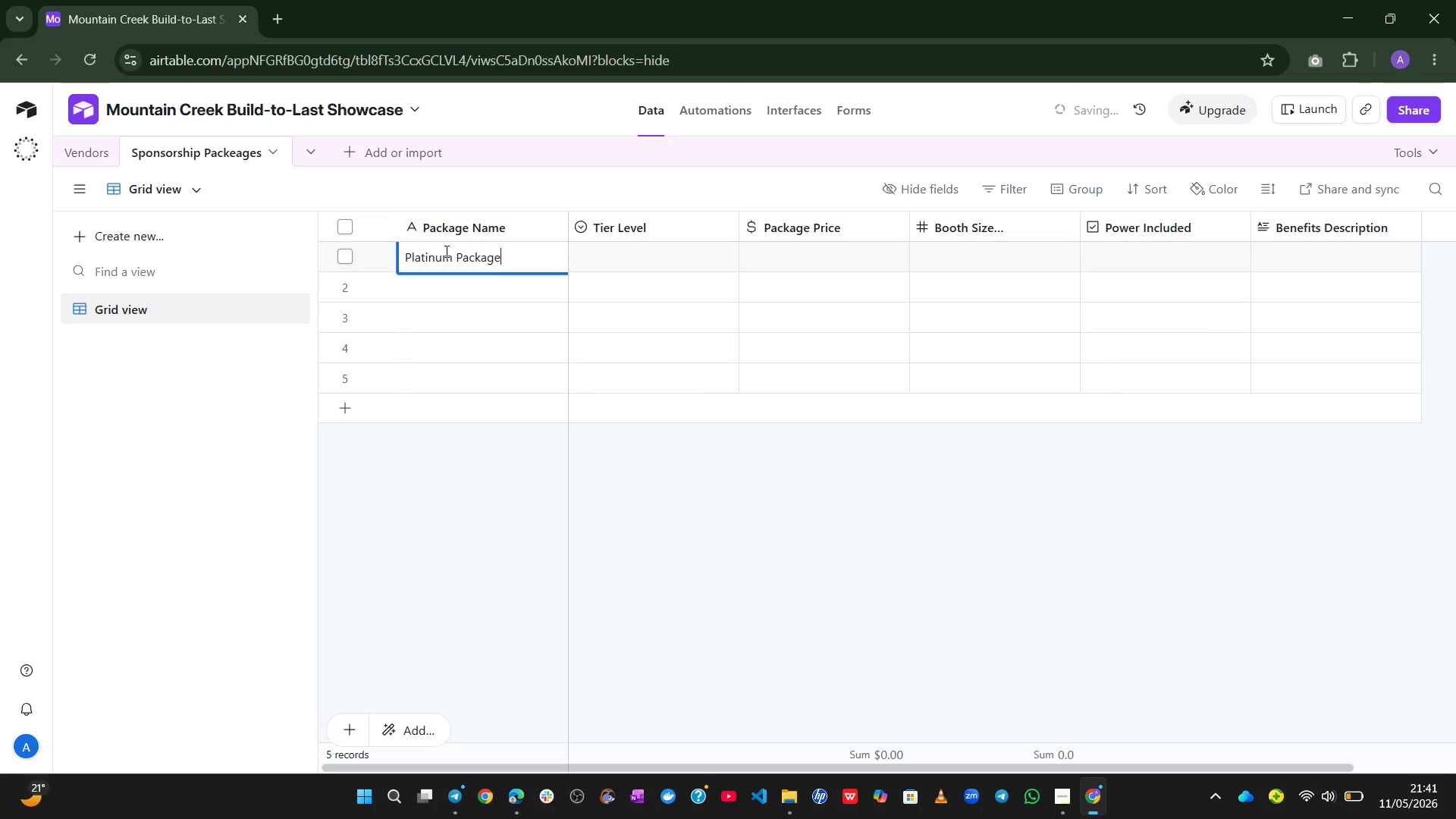 
 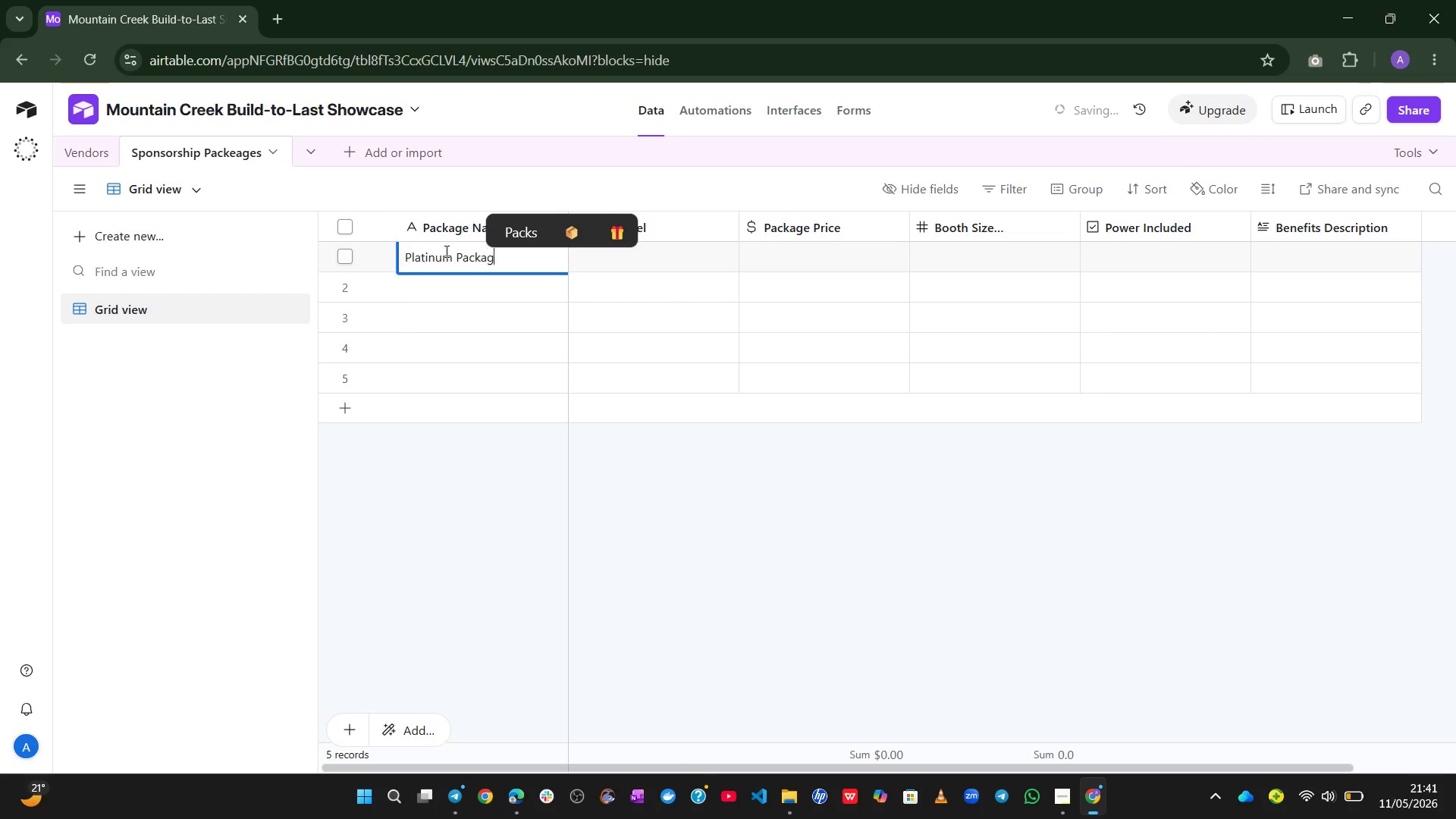 
key(Enter)
 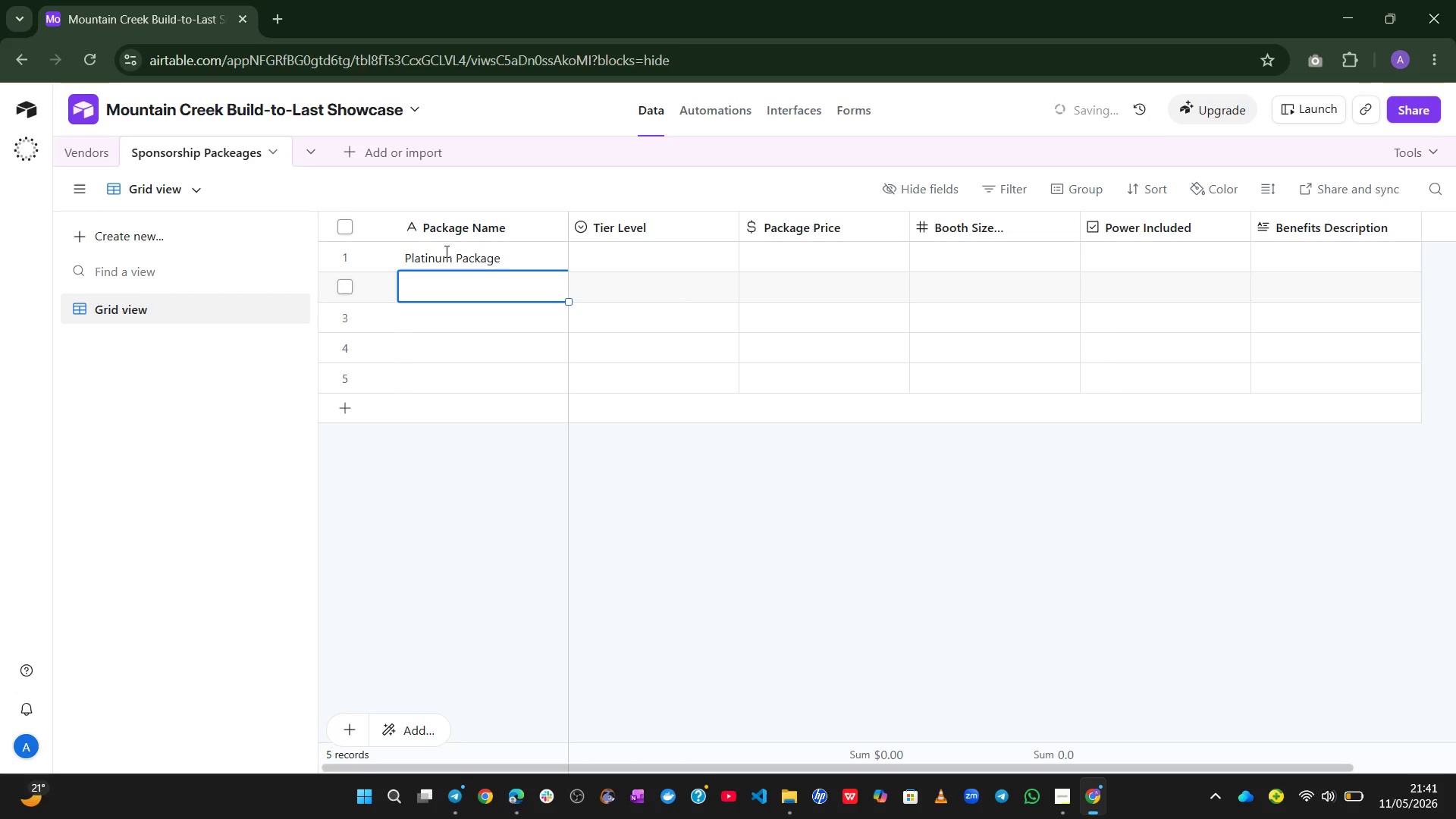 
type(Gold Package)
 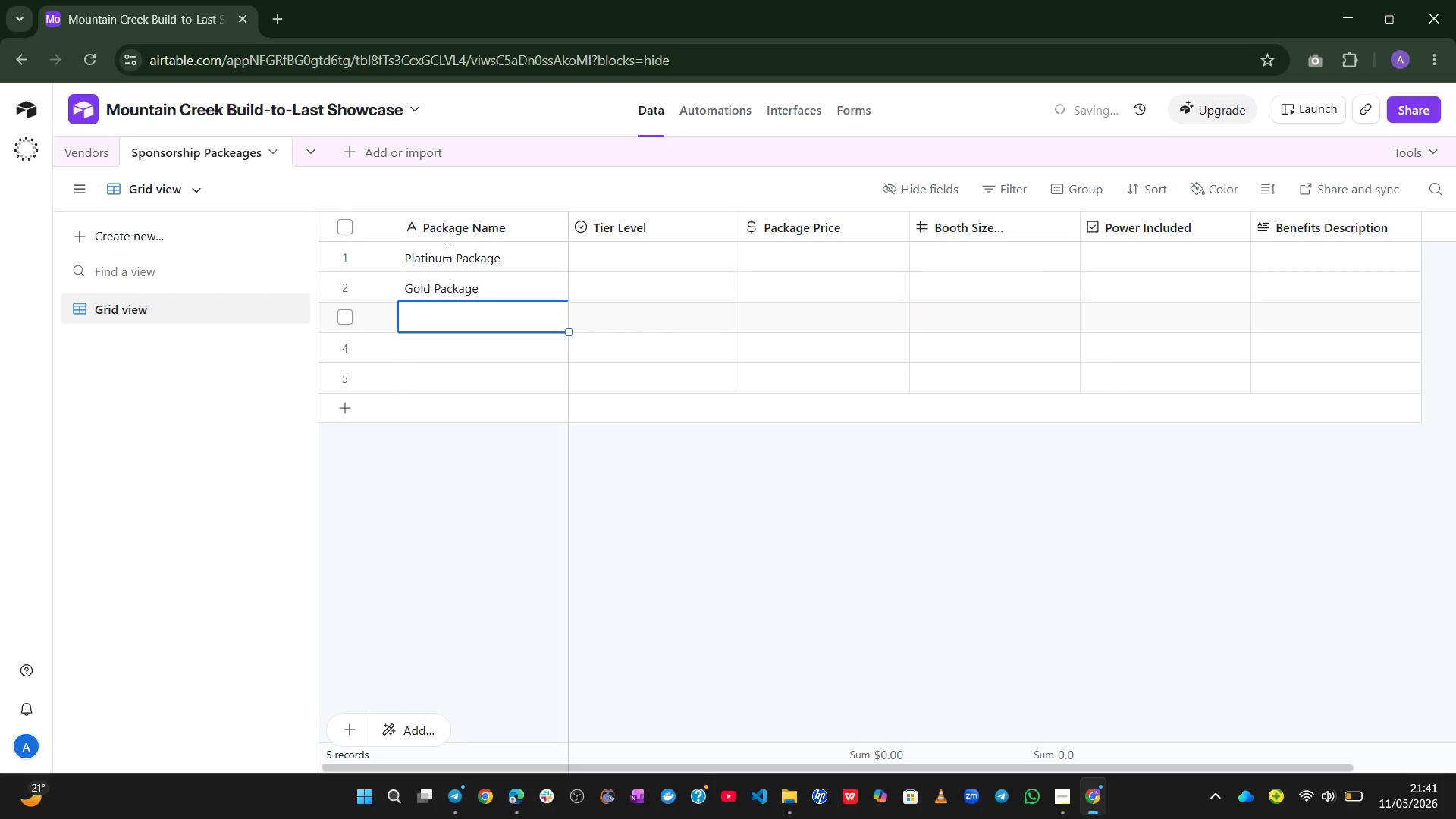 
 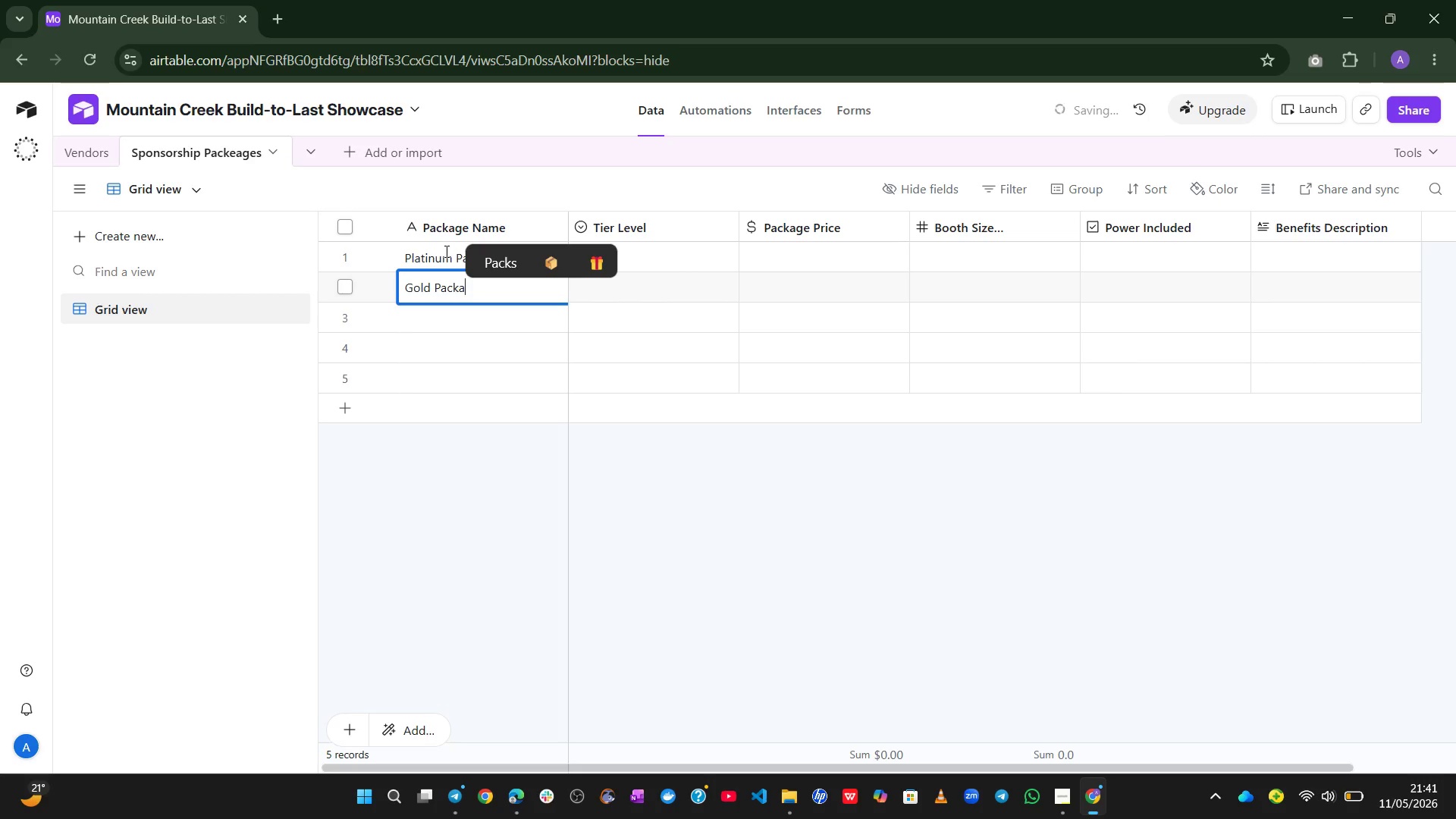 
key(Enter)
 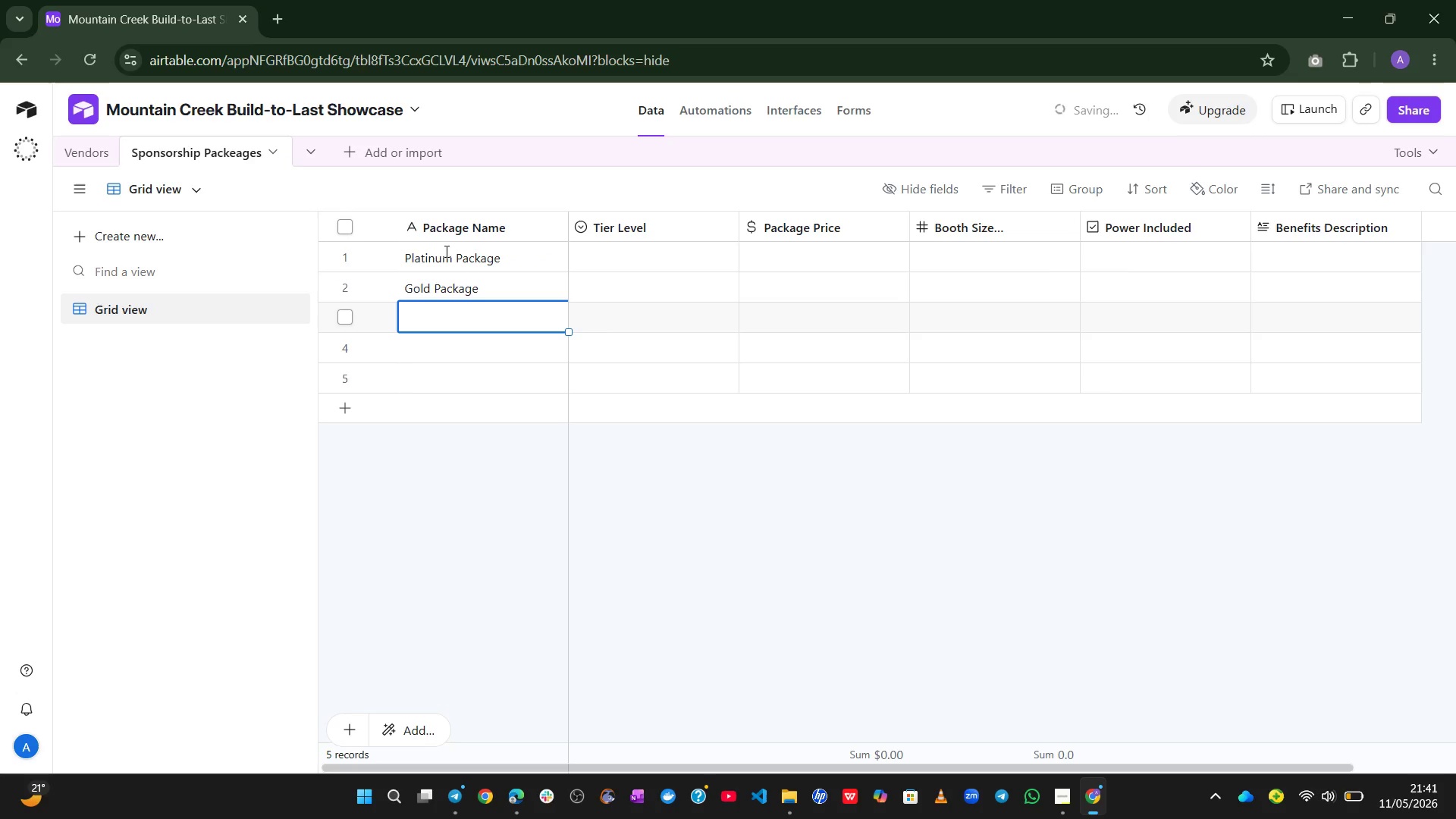 
type(SIlver )
key(Backspace)
key(Backspace)
key(Backspace)
key(Backspace)
key(Backspace)
key(Backspace)
type(ilver Package)
 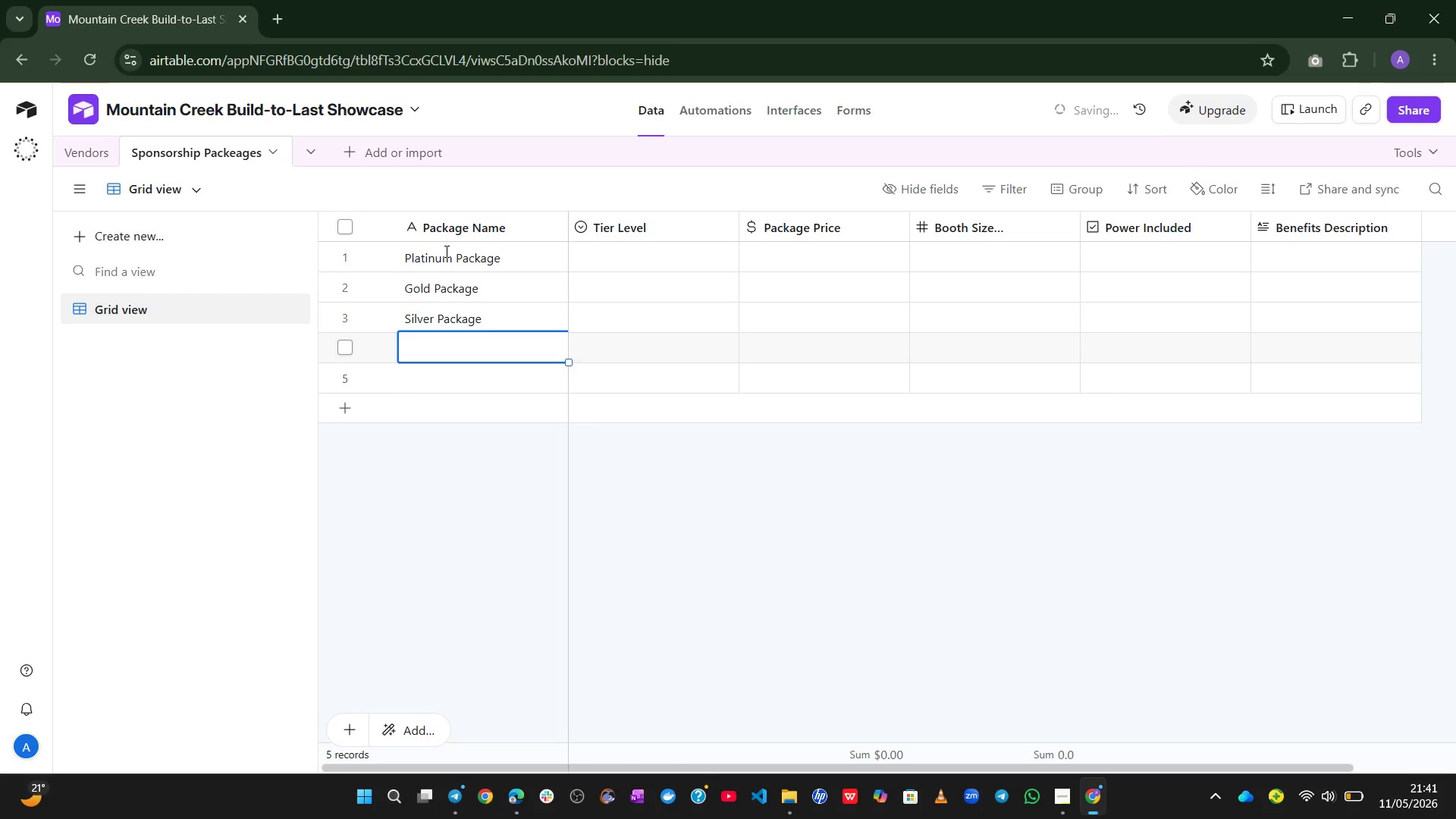 
 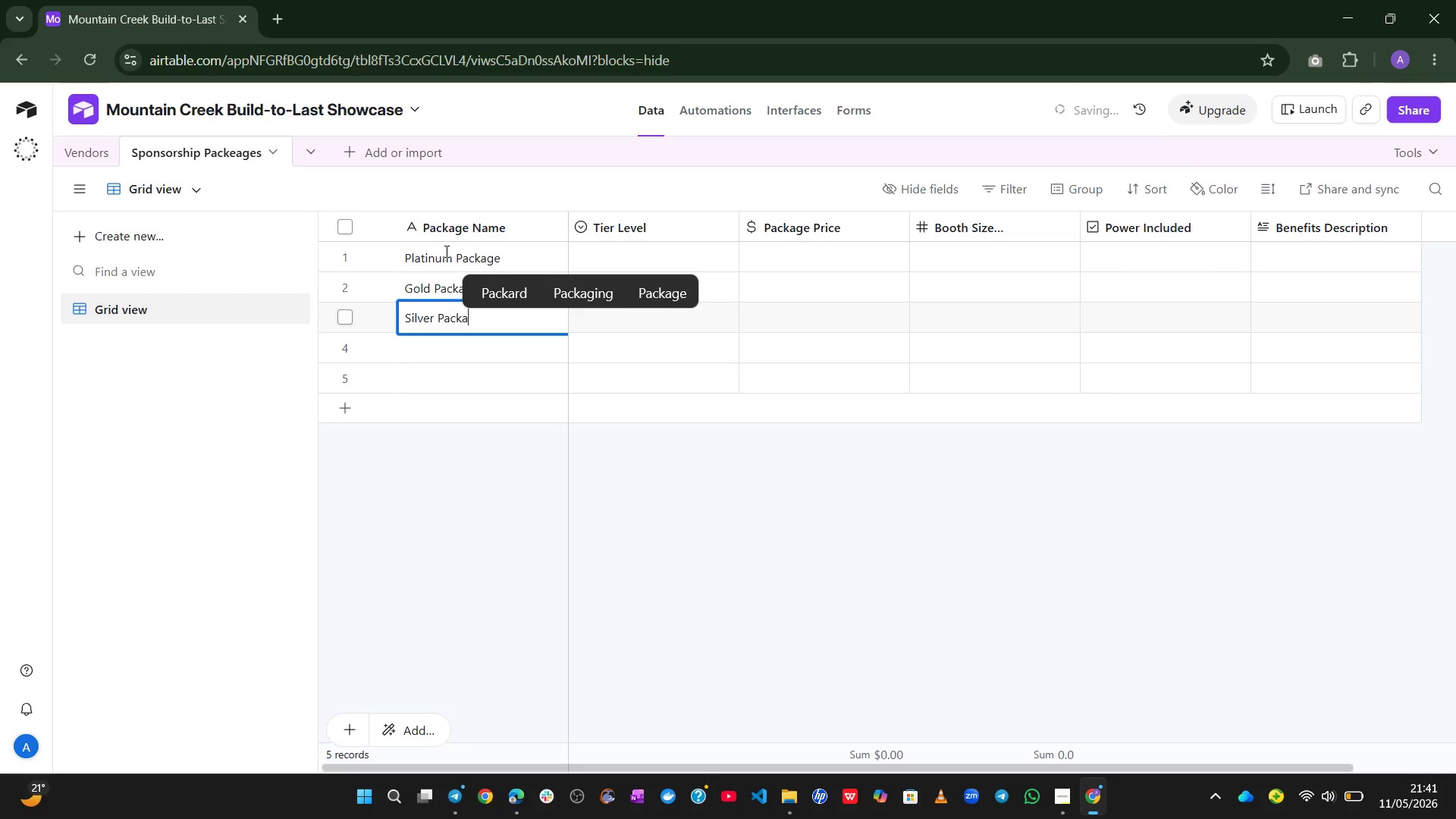 
key(Enter)
 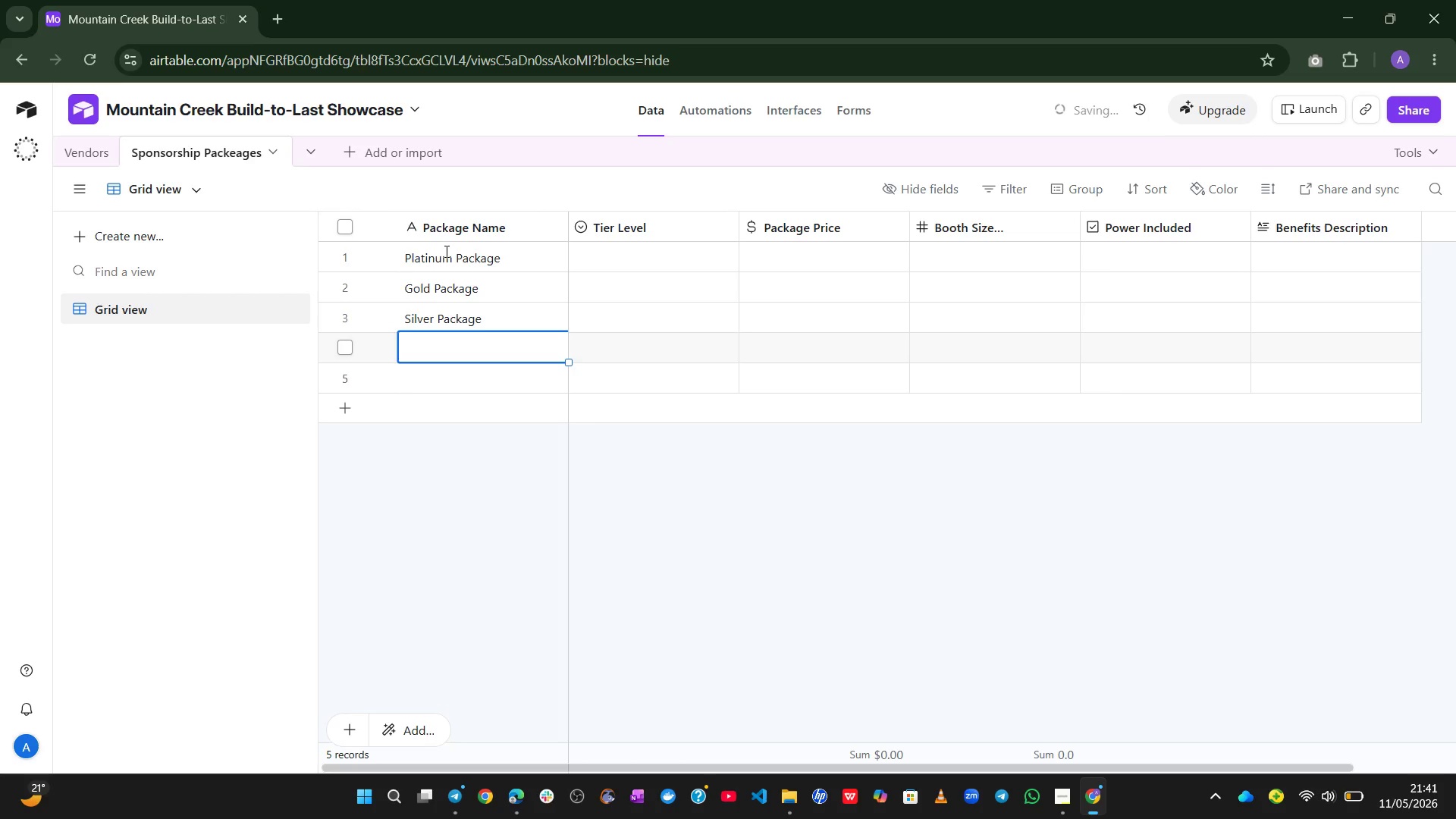 
type(Bronze Package)
 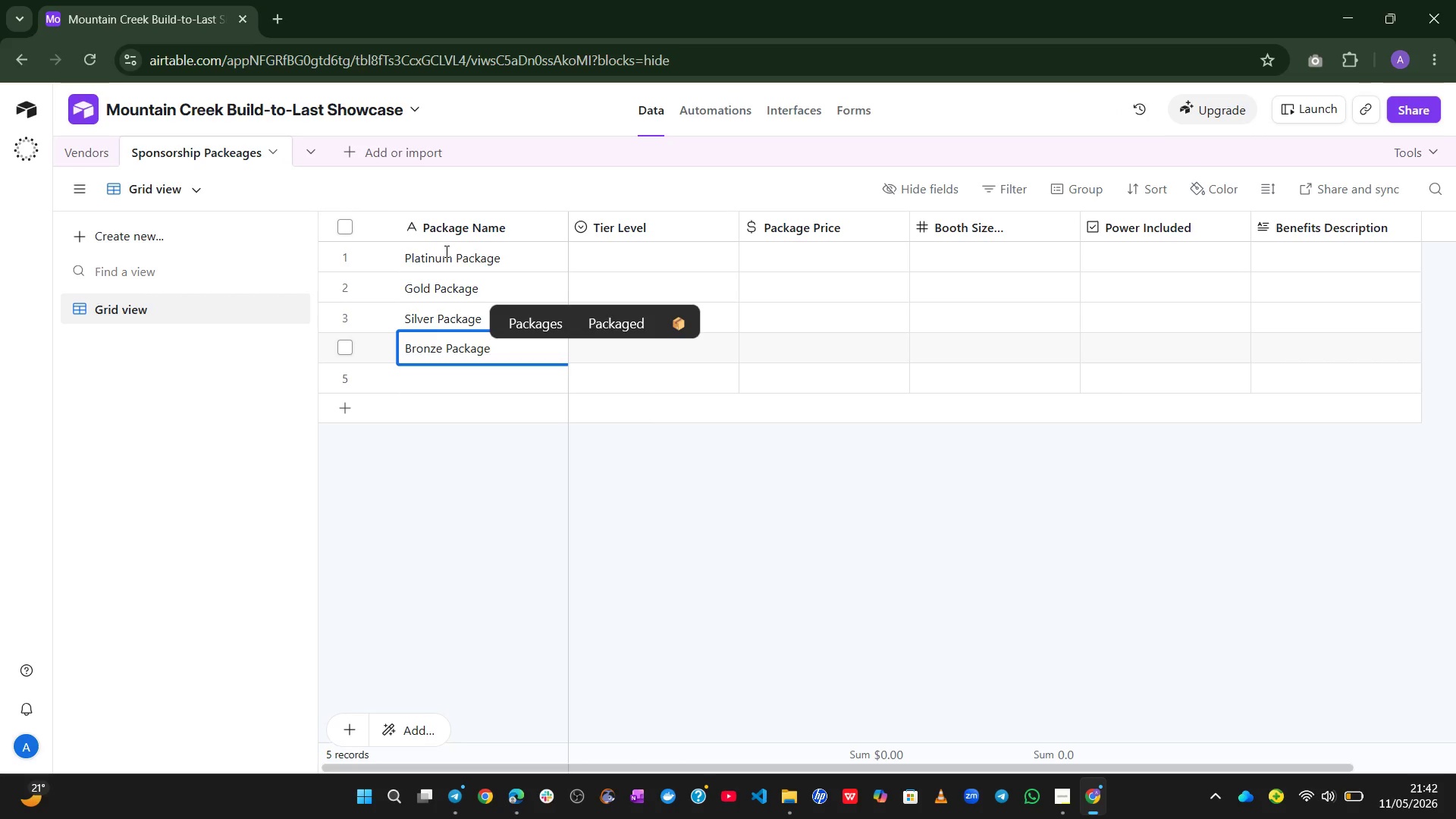 
left_click([406, 482])
 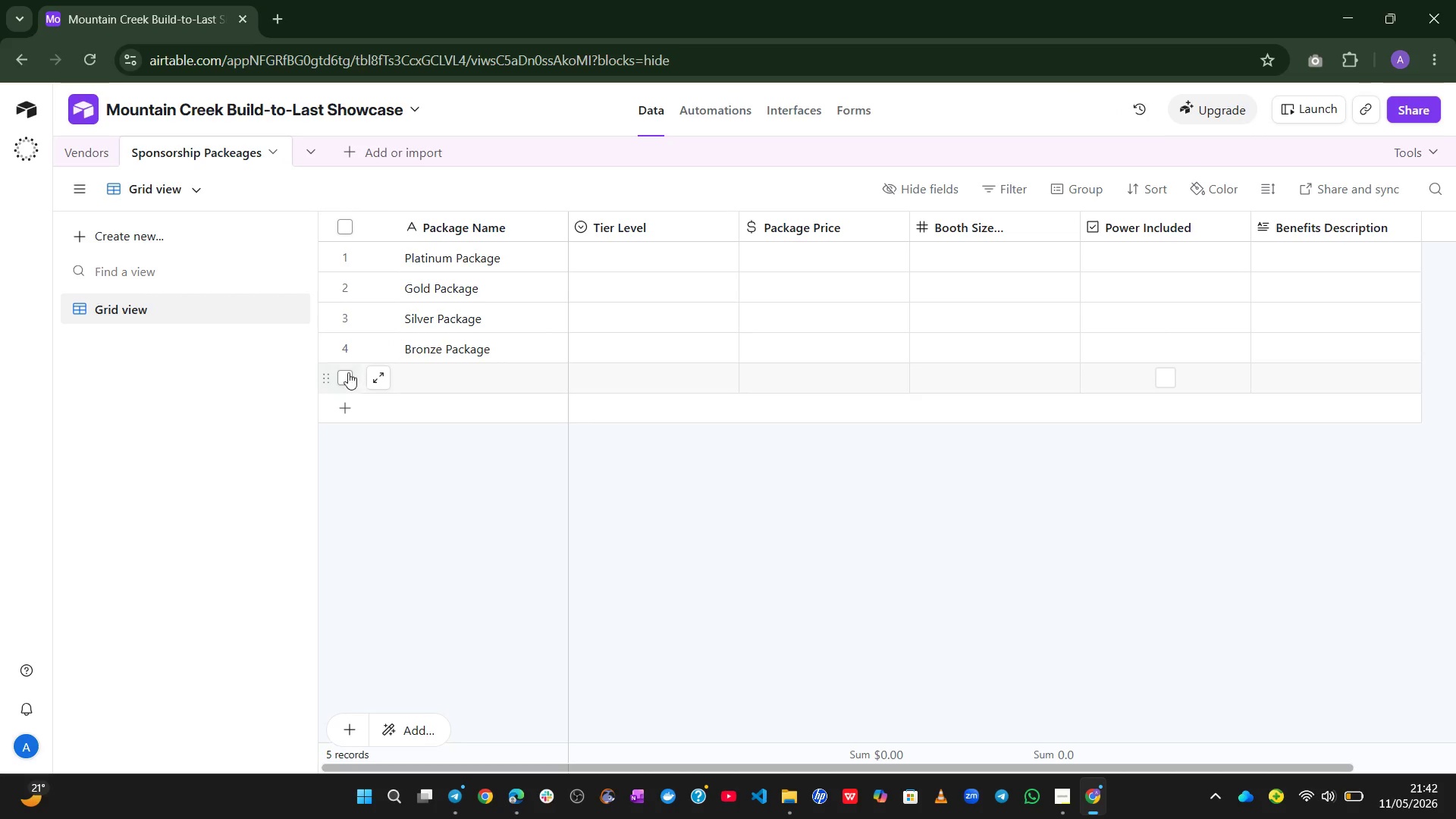 
left_click([342, 372])
 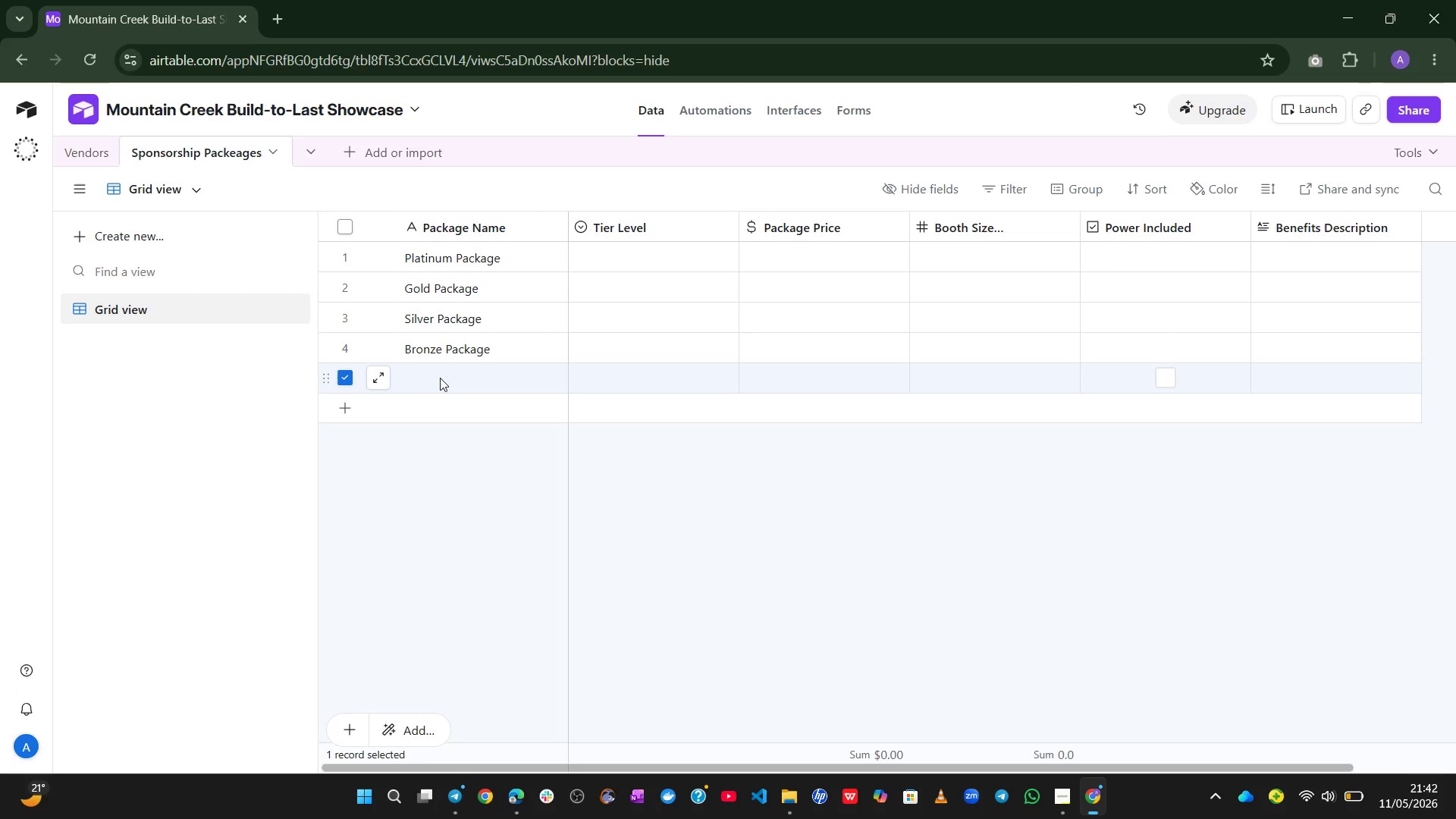 
right_click([443, 378])
 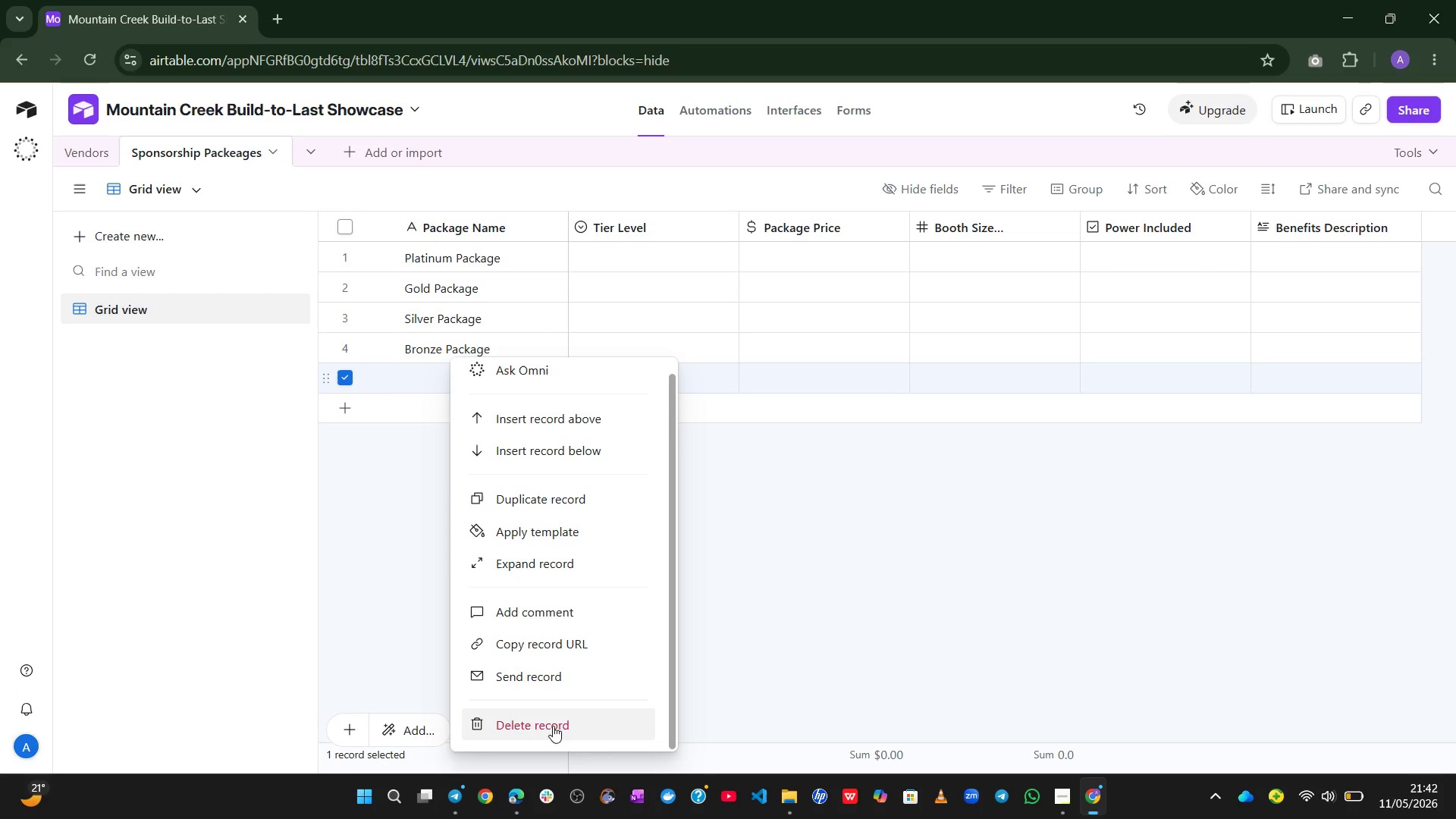 
left_click([526, 726])
 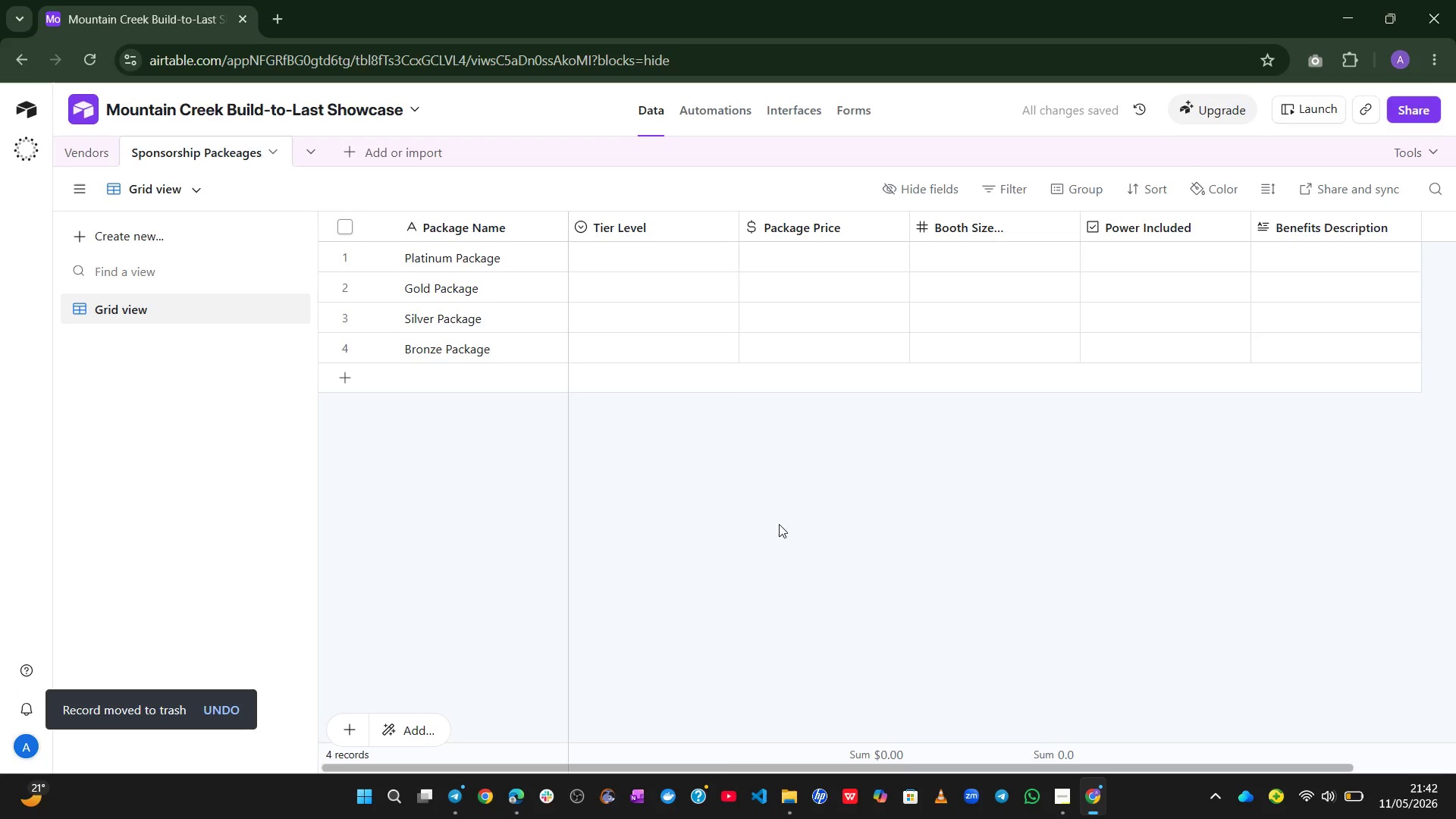 
wait(5.8)
 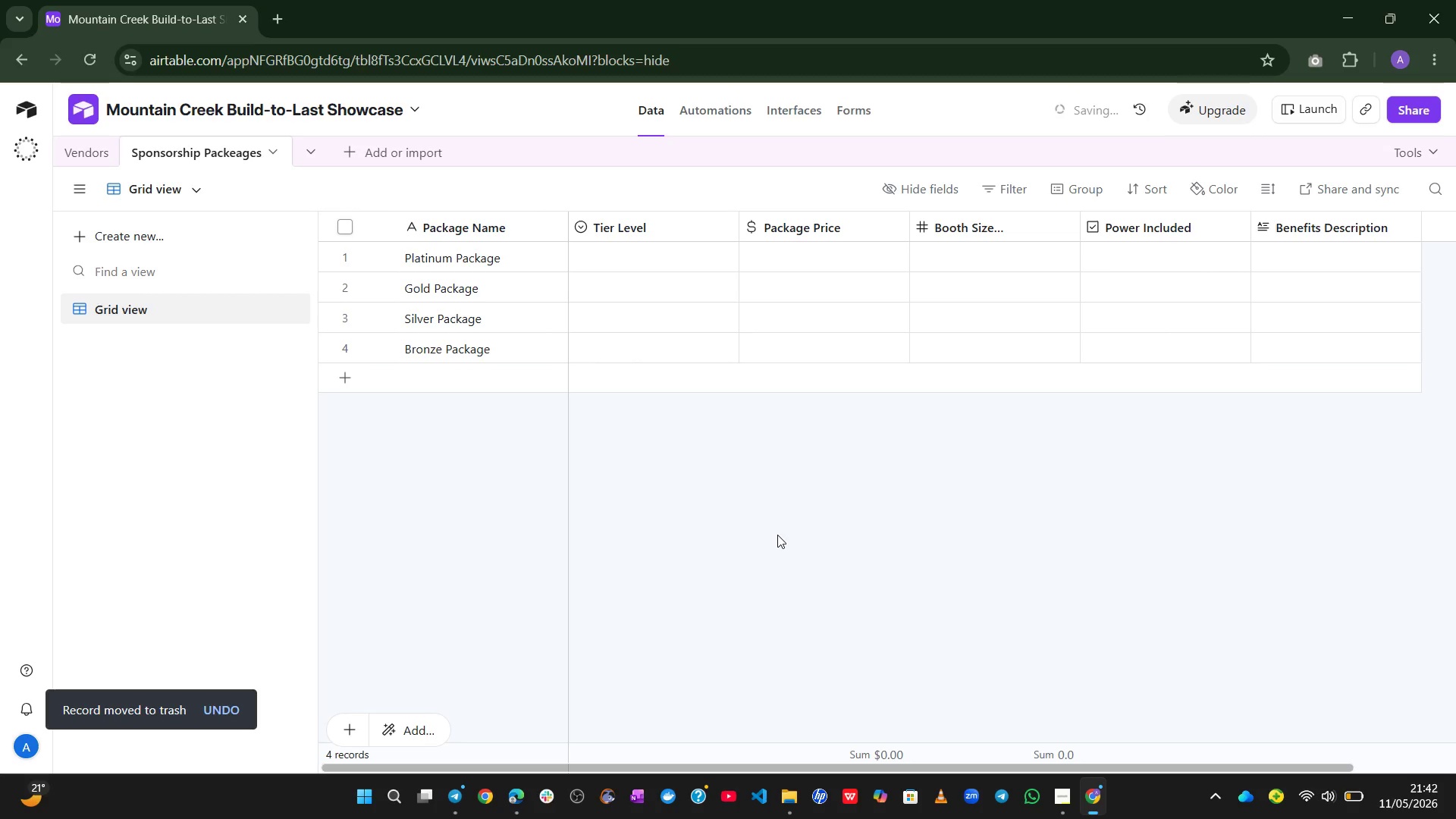 
left_click([661, 262])
 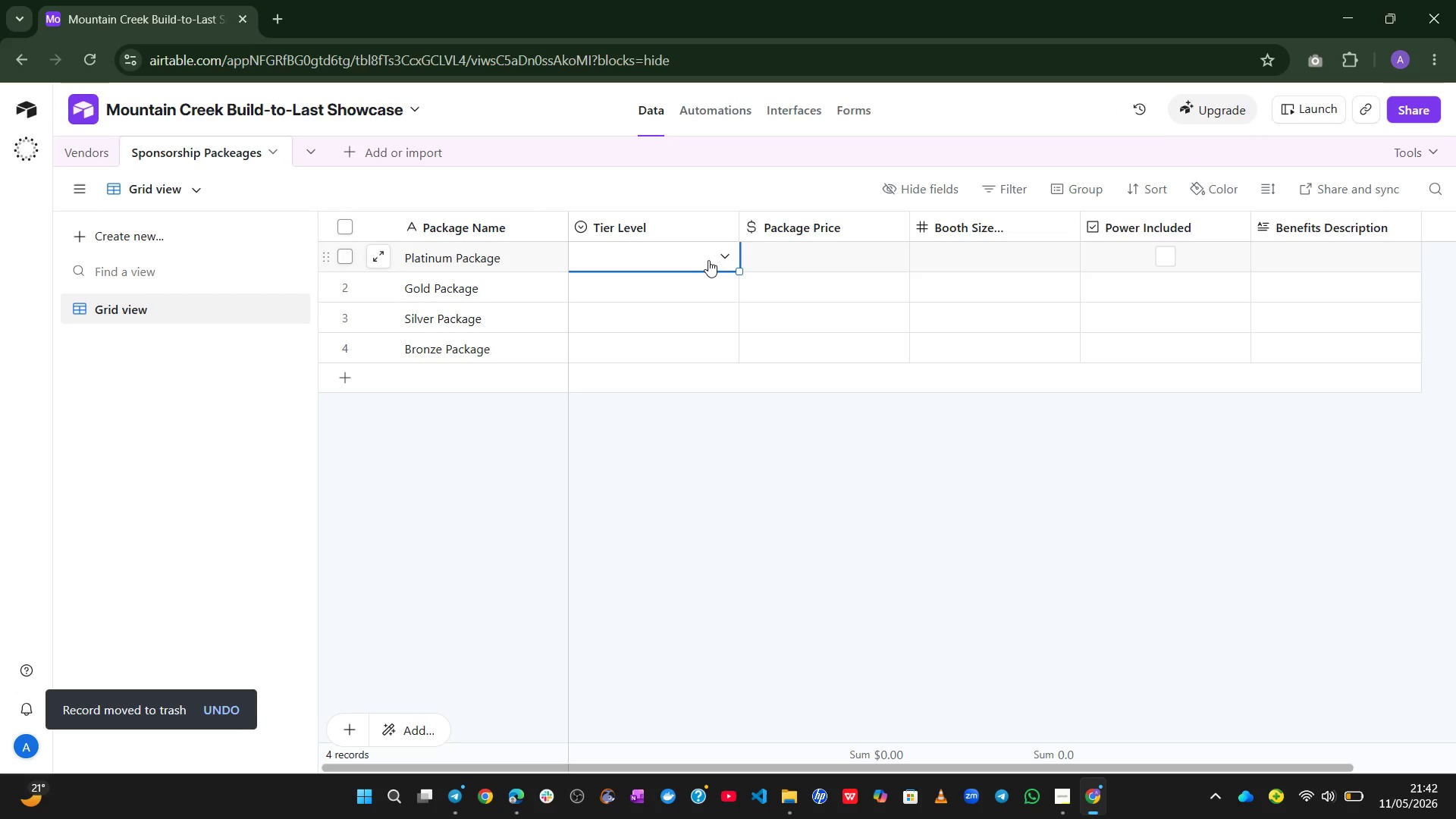 
left_click([714, 259])
 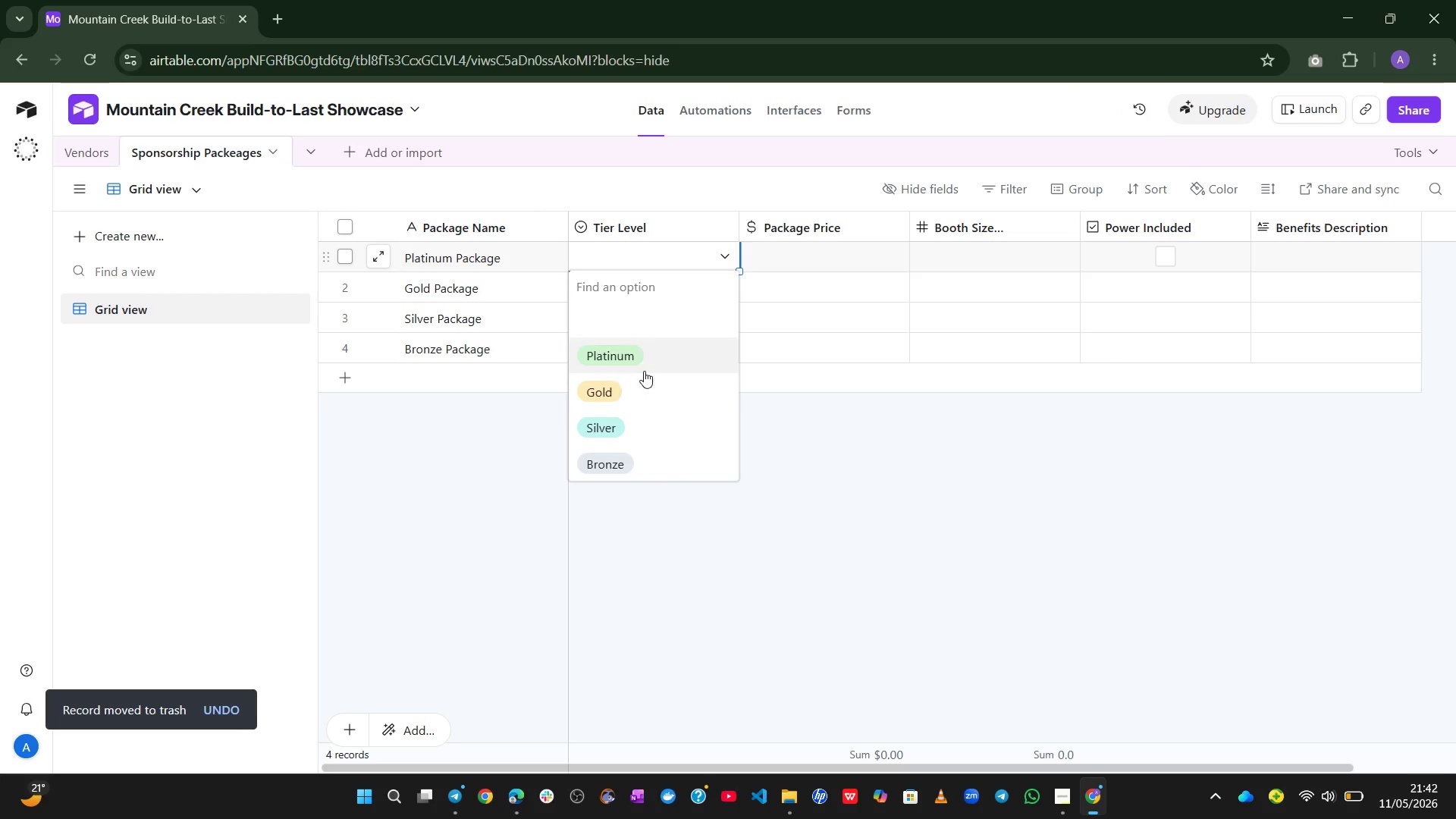 
left_click([667, 359])
 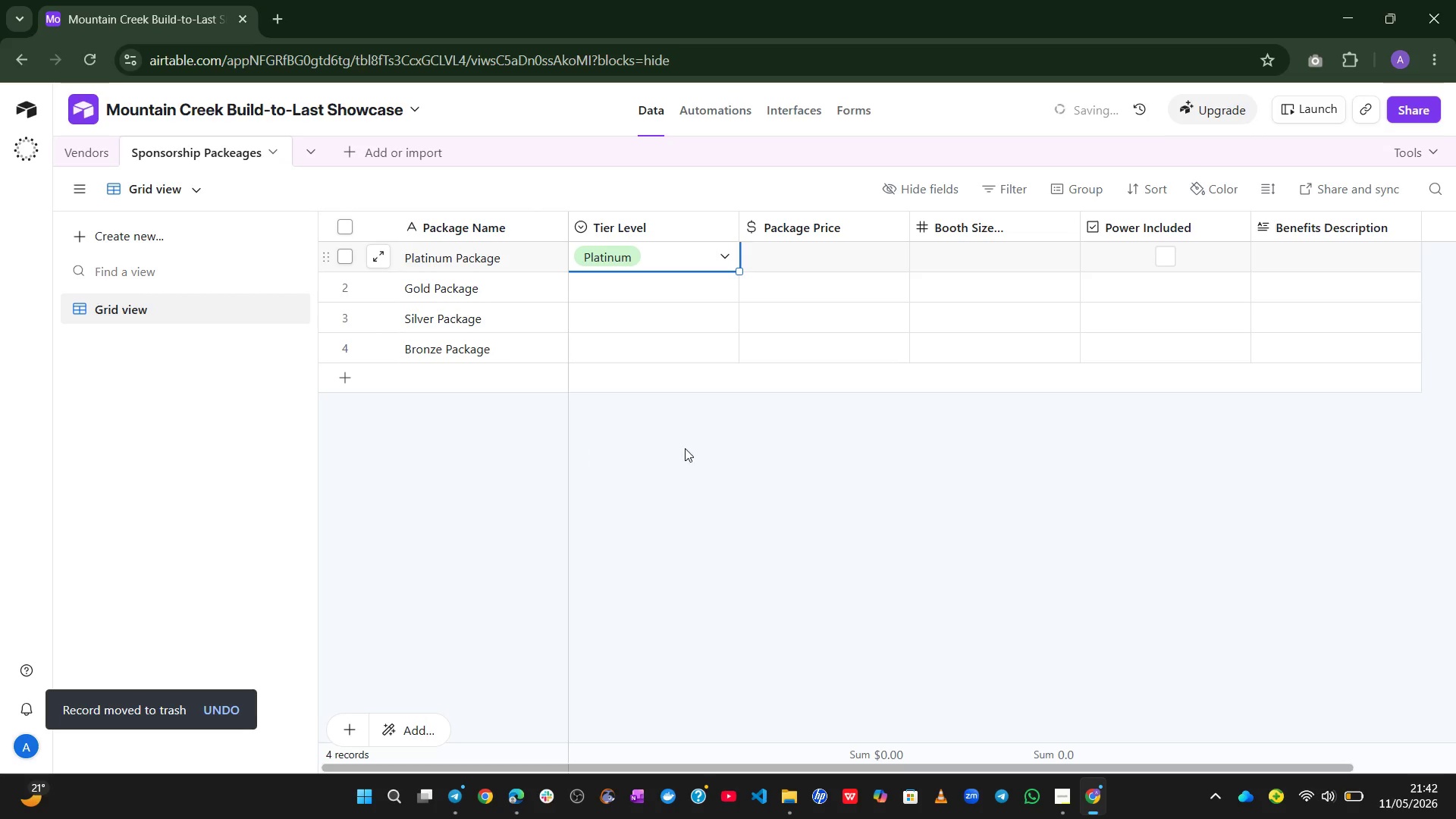 
left_click([685, 453])
 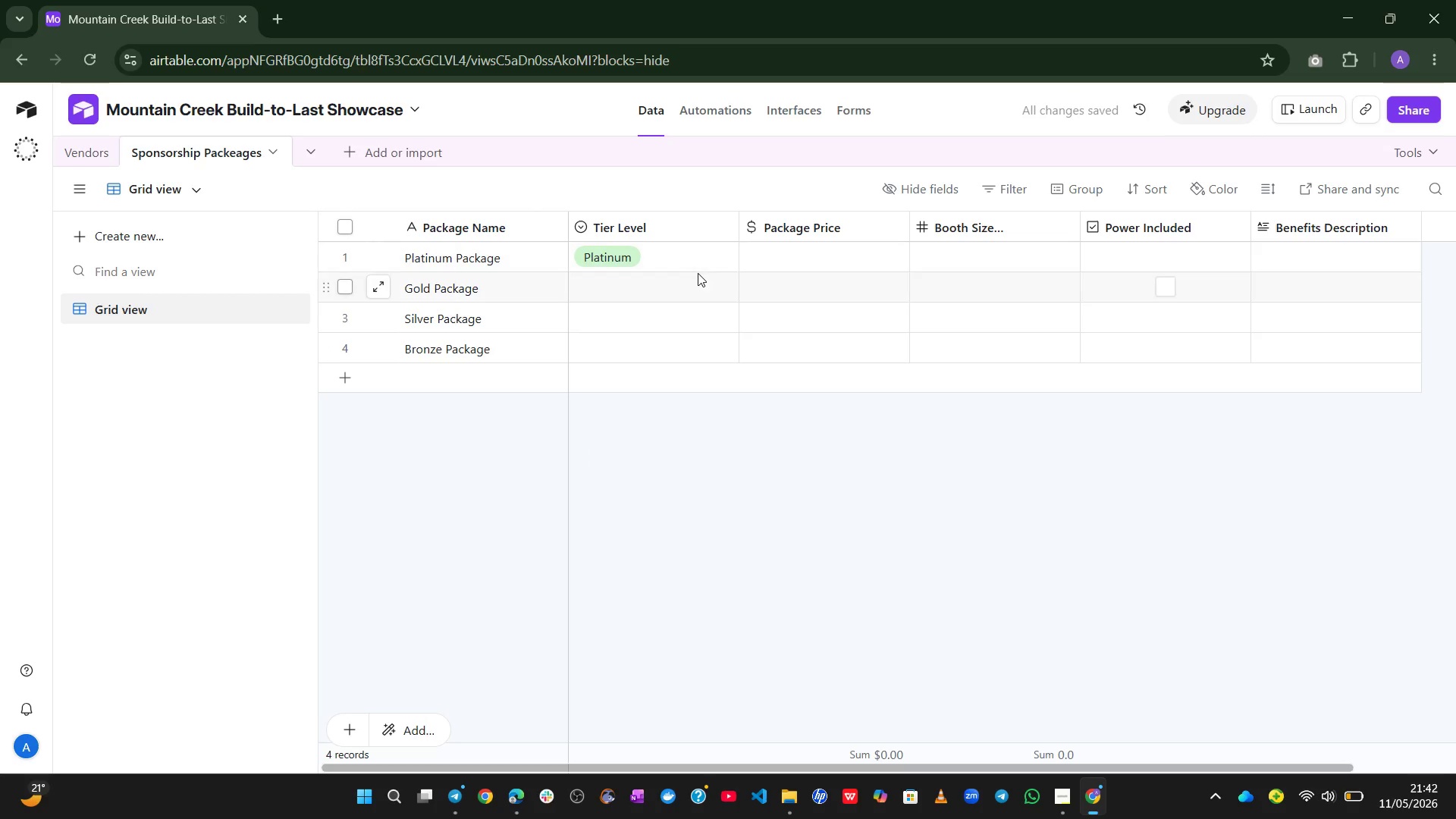 
left_click([698, 273])
 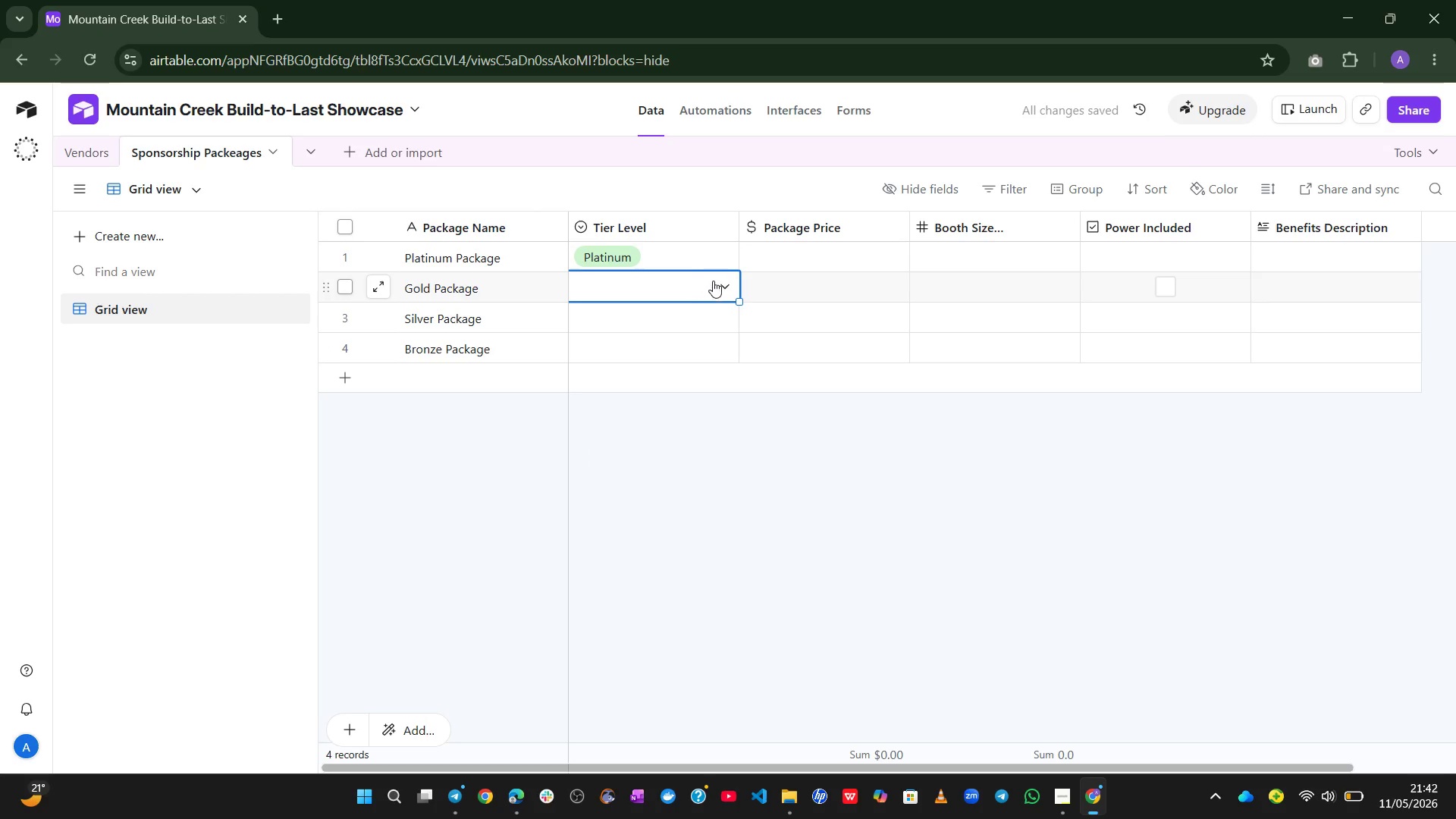 
left_click([715, 281])
 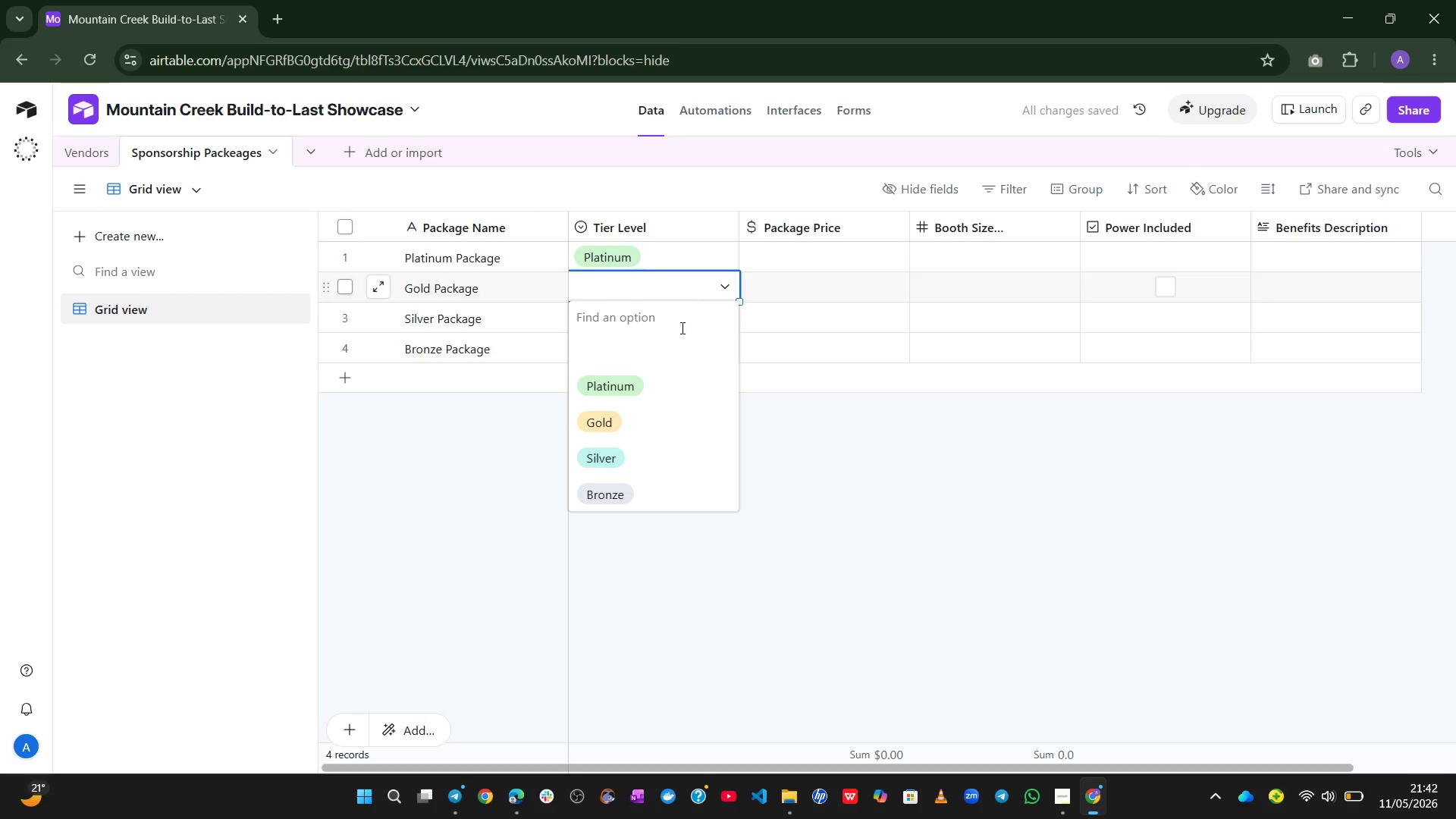 
left_click([623, 427])
 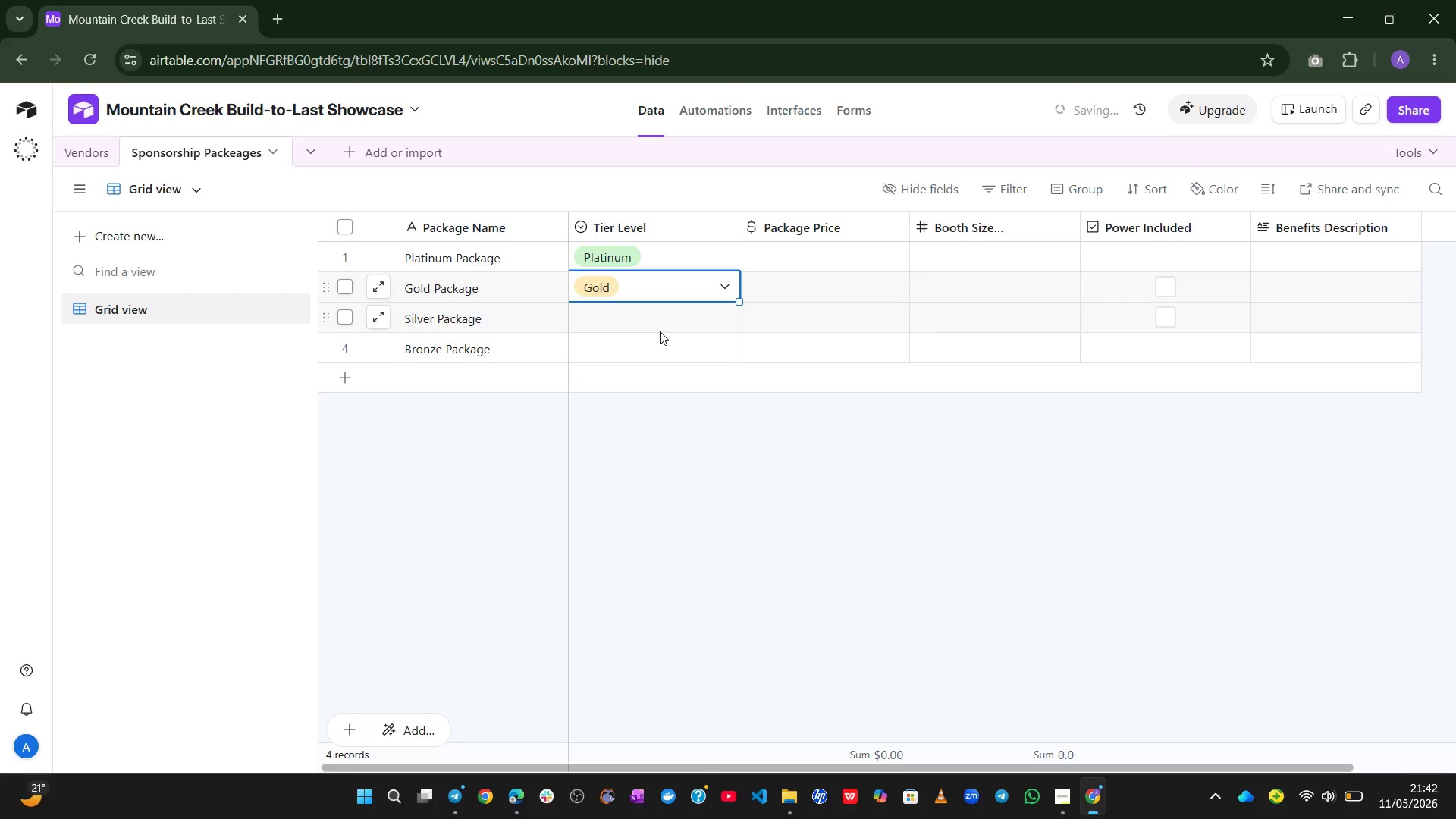 
left_click([670, 326])
 